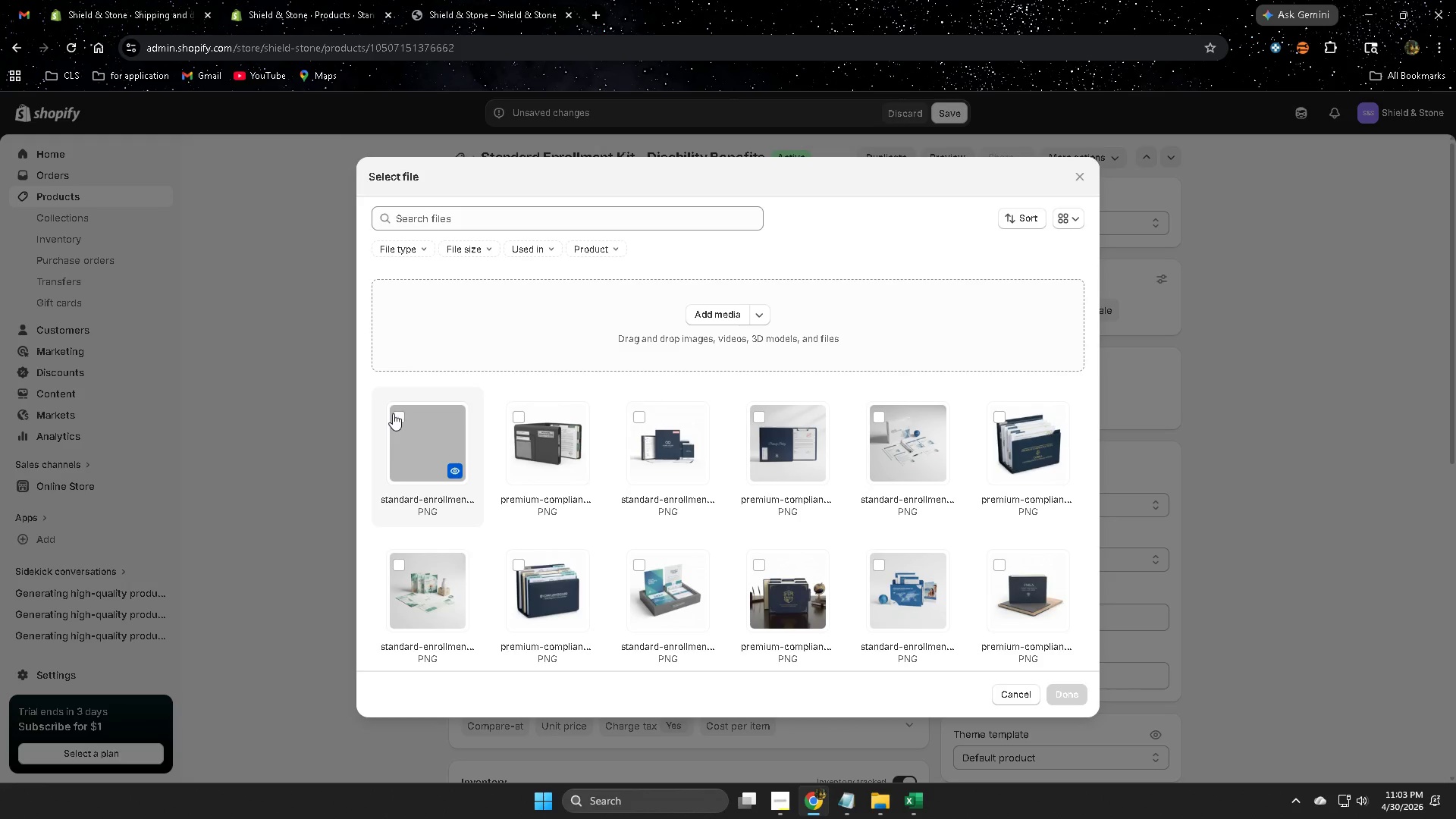 
left_click([397, 415])
 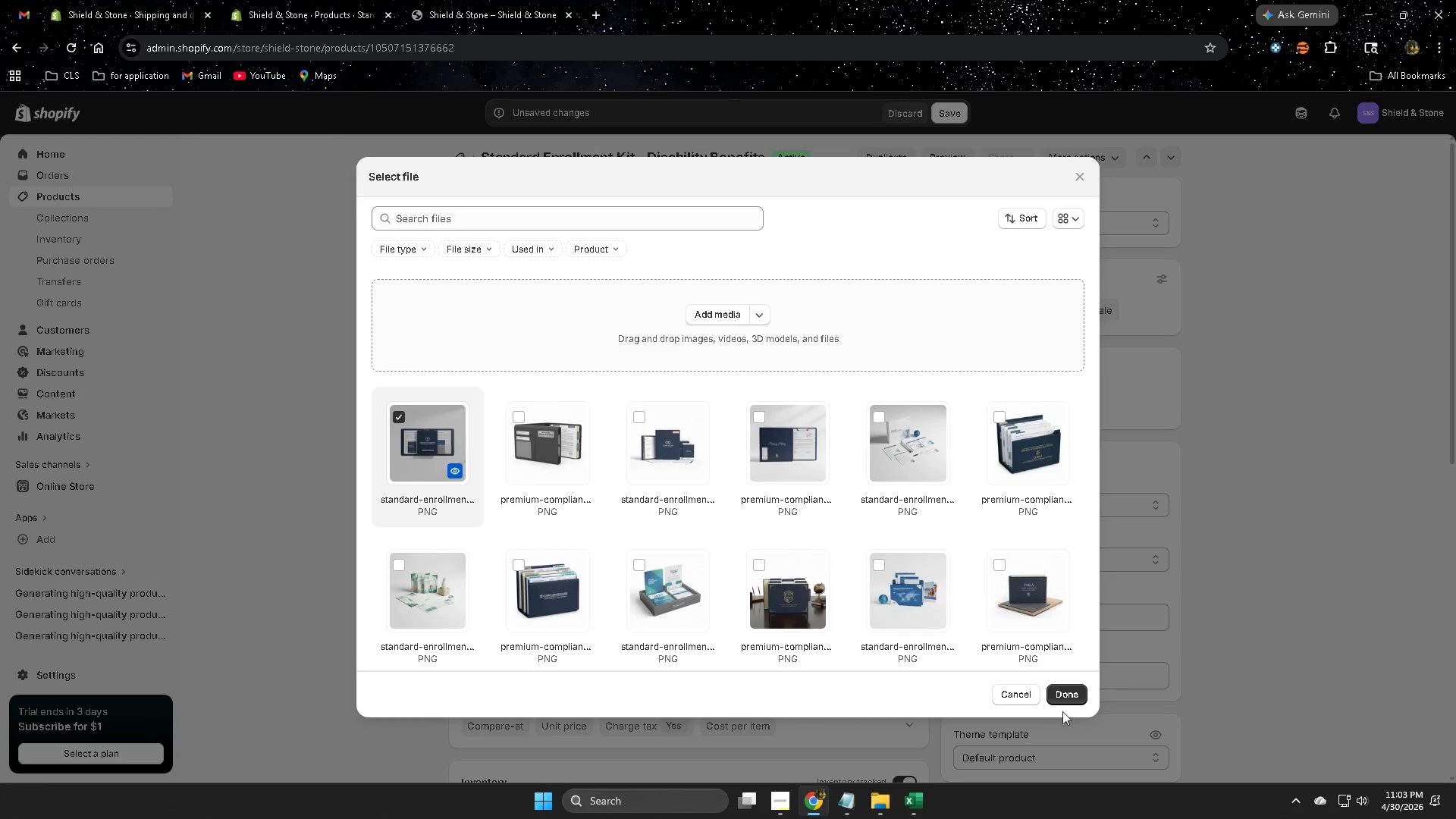 
left_click([1065, 699])
 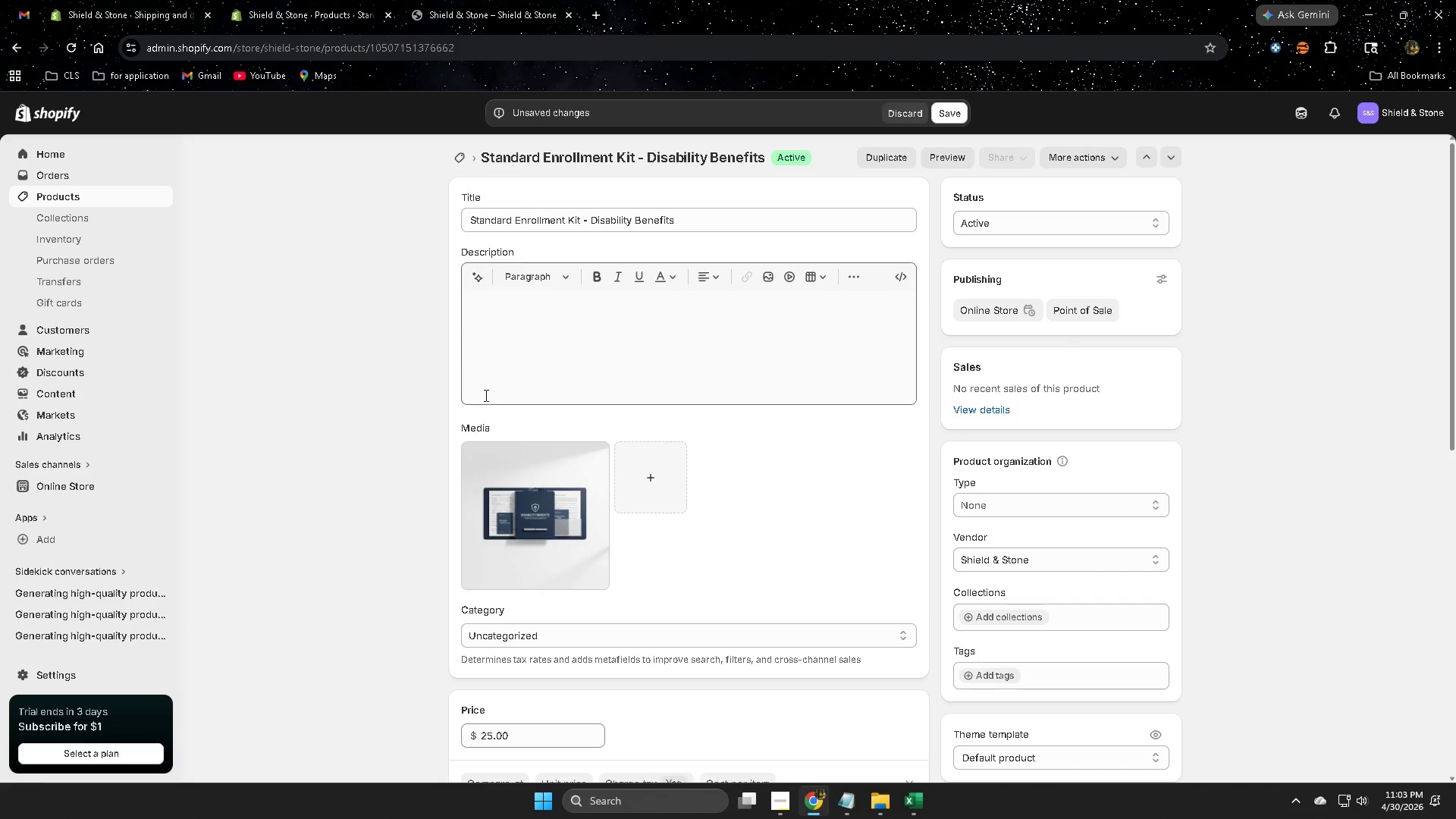 
left_click([480, 278])
 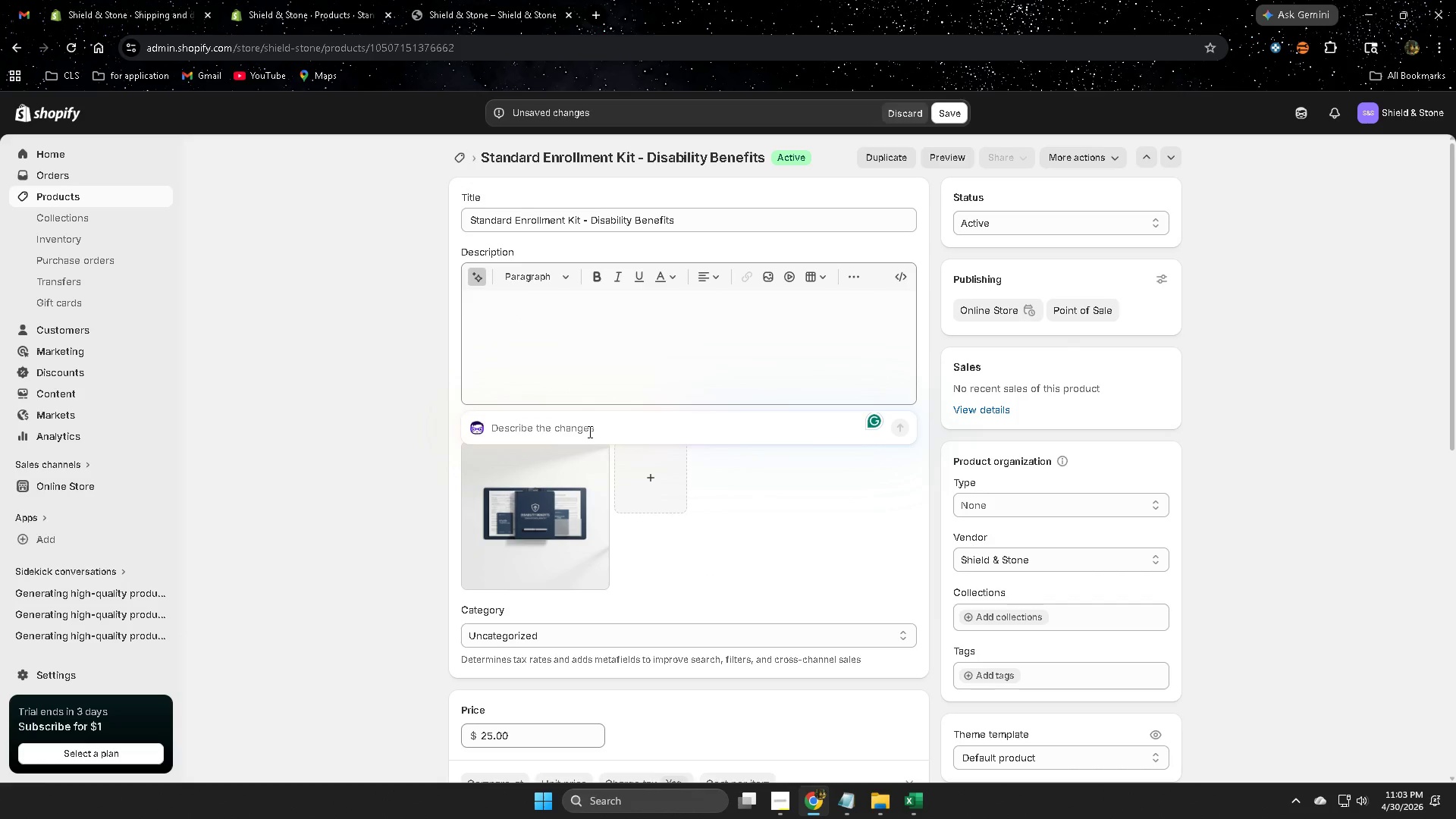 
type(make a description)
 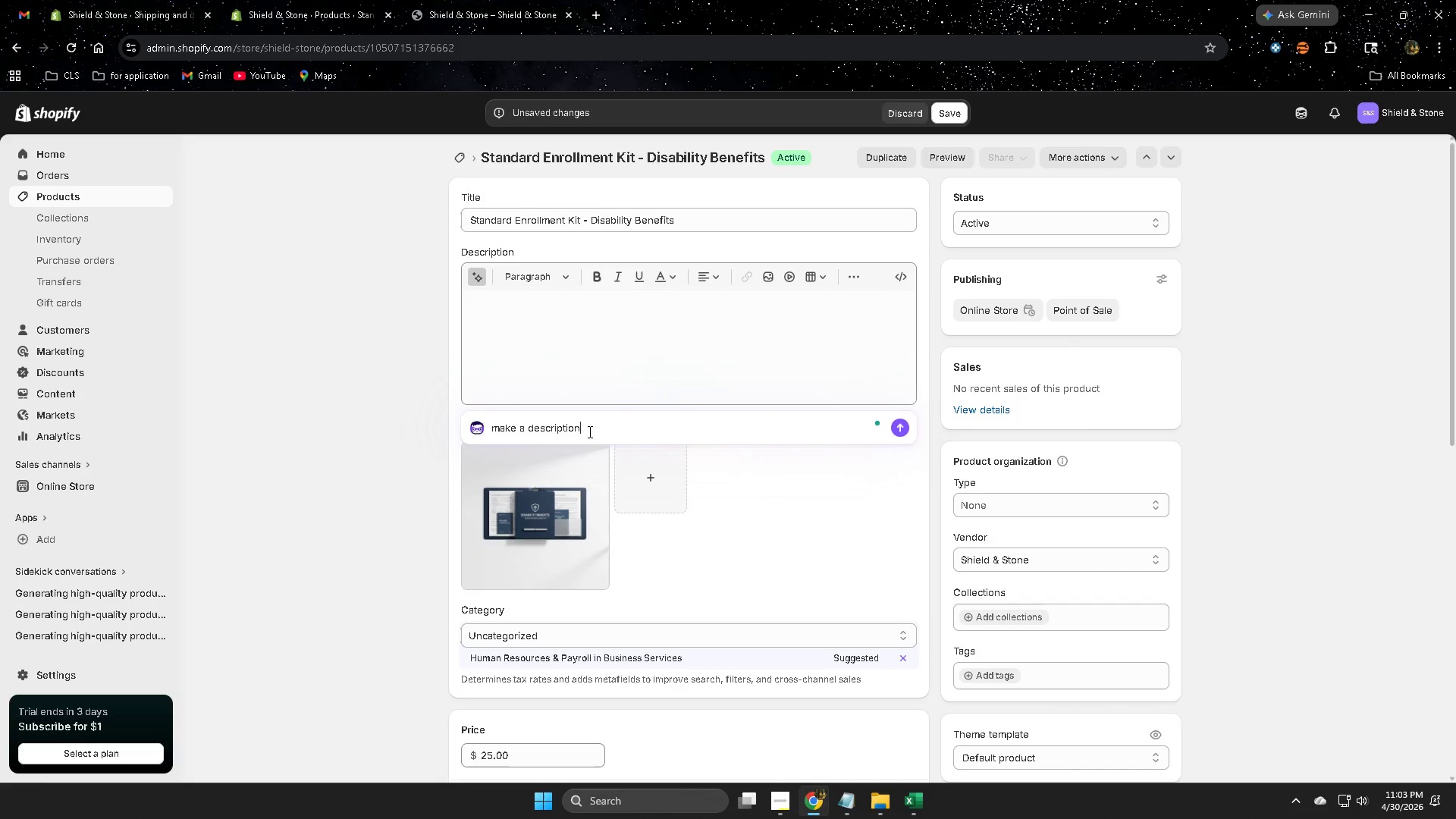 
key(Enter)
 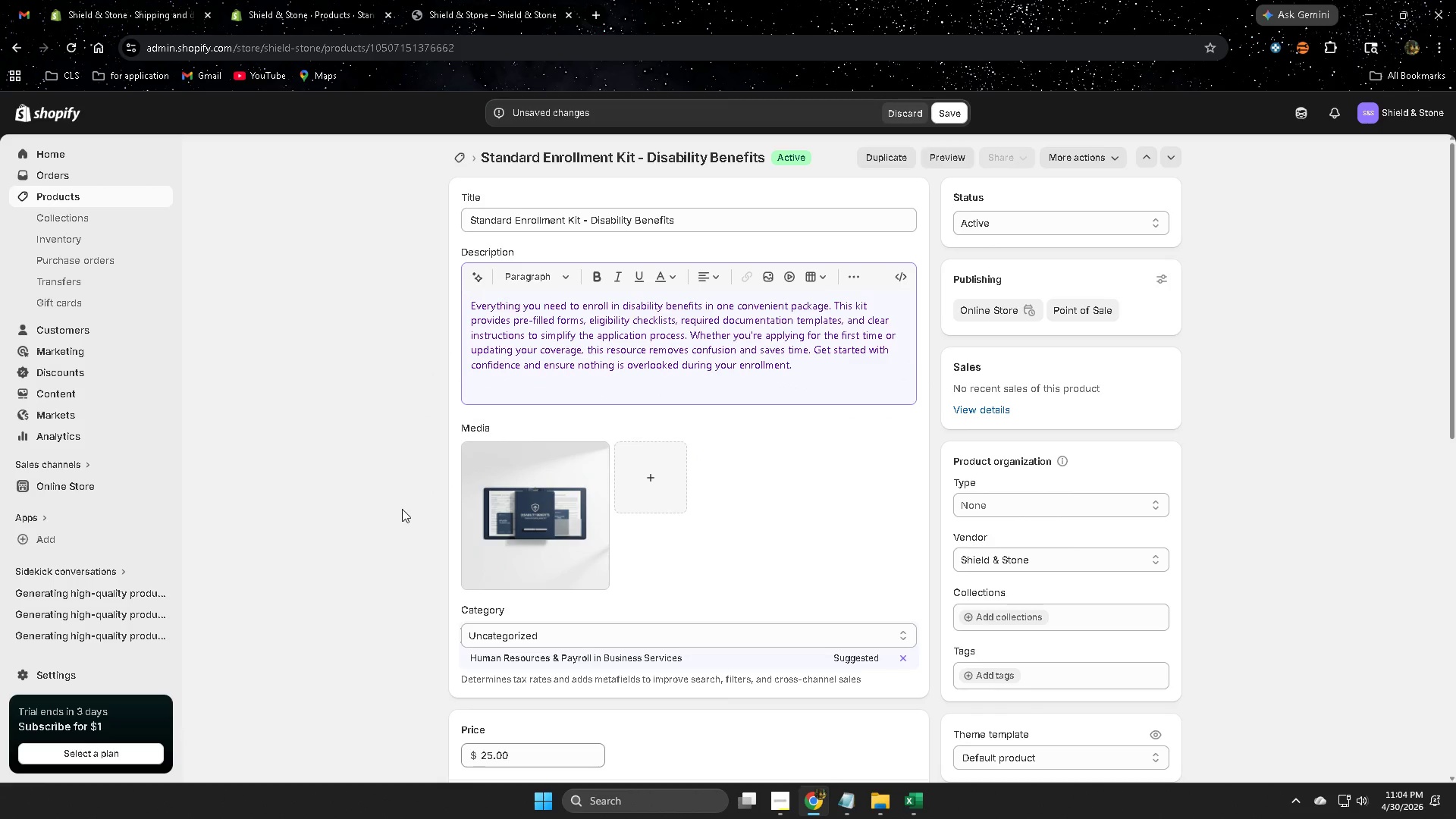 
wait(5.94)
 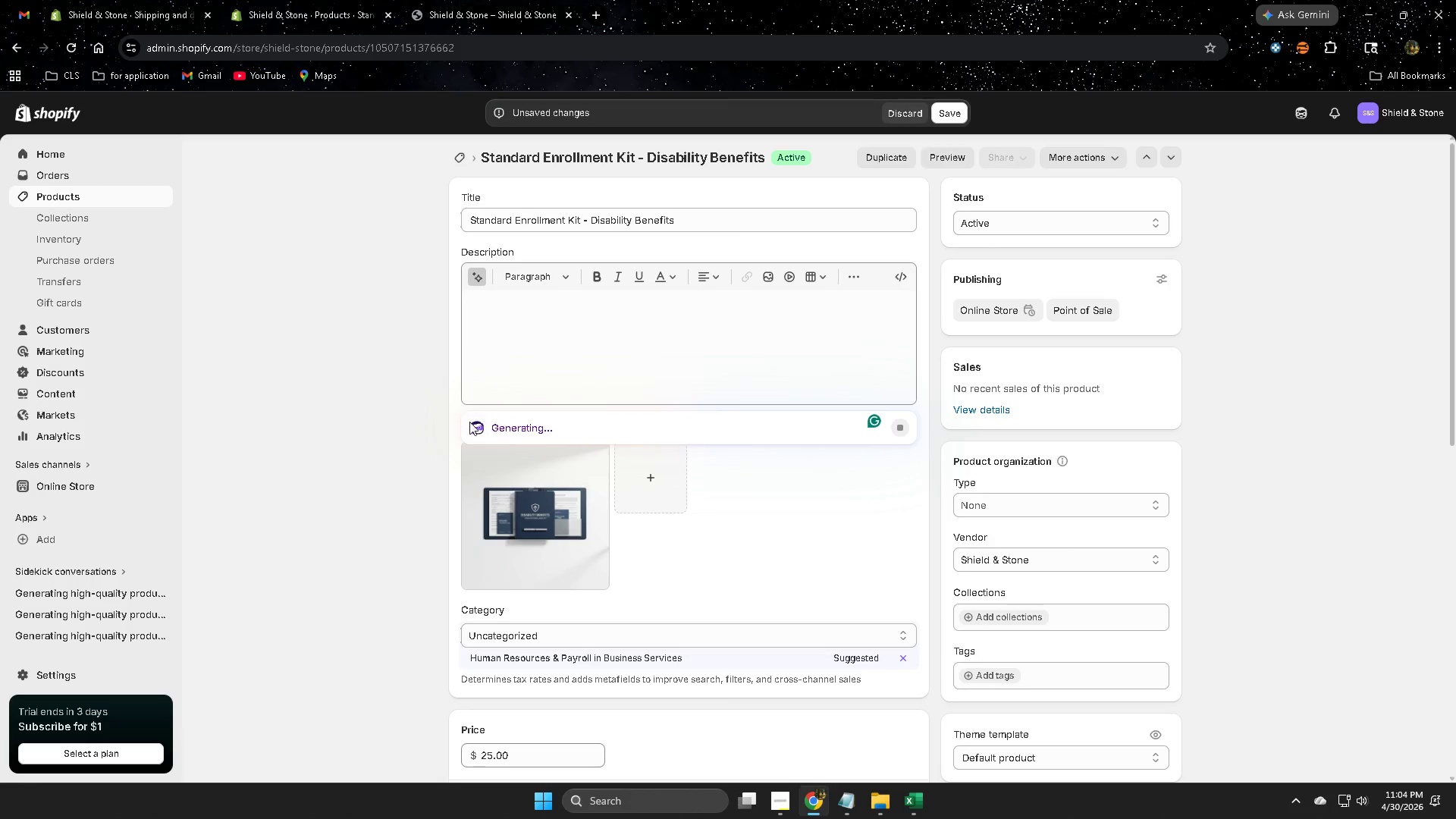 
left_click([405, 507])
 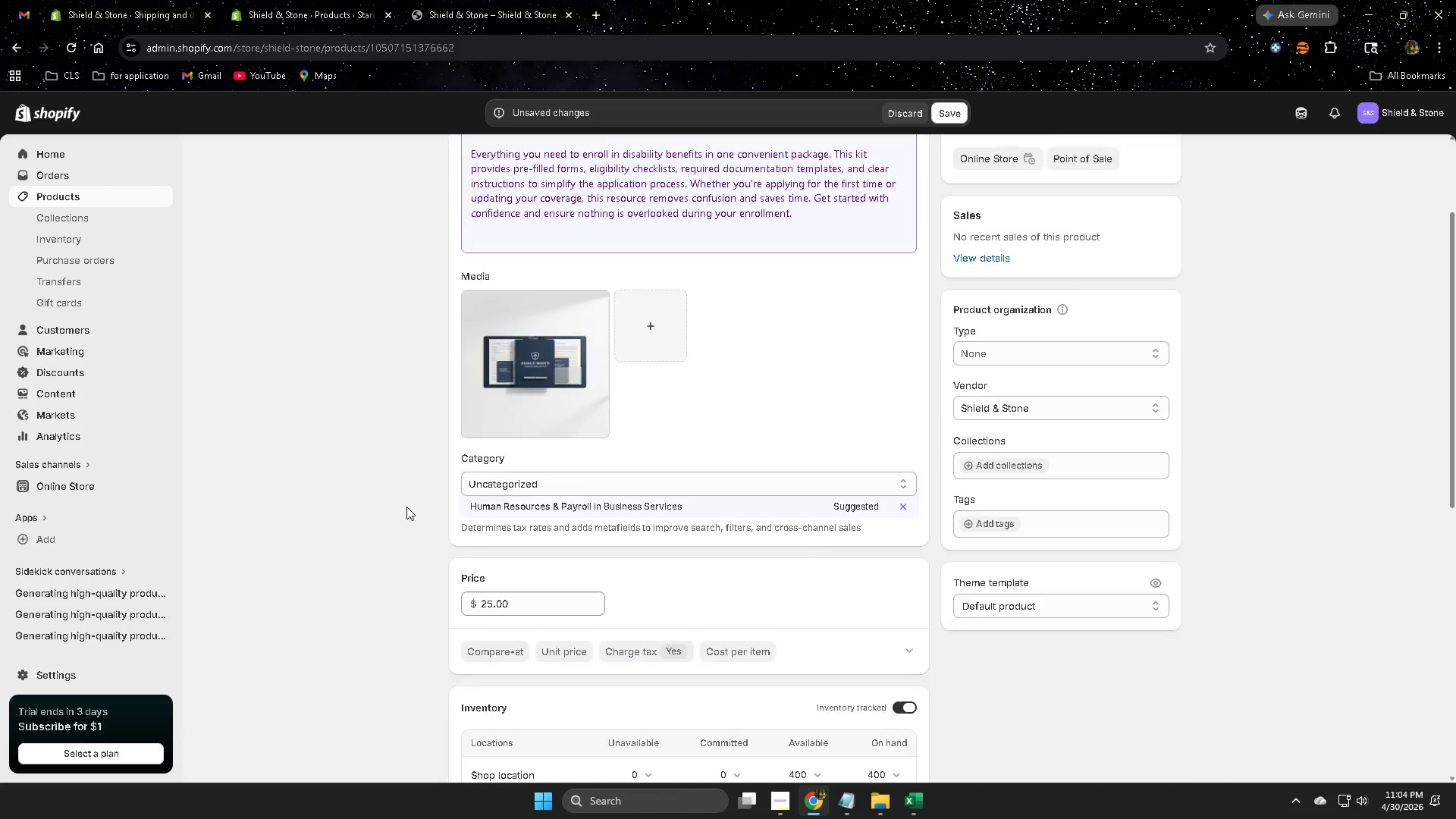 
scroll: coordinate [406, 507], scroll_direction: down, amount: 6.0
 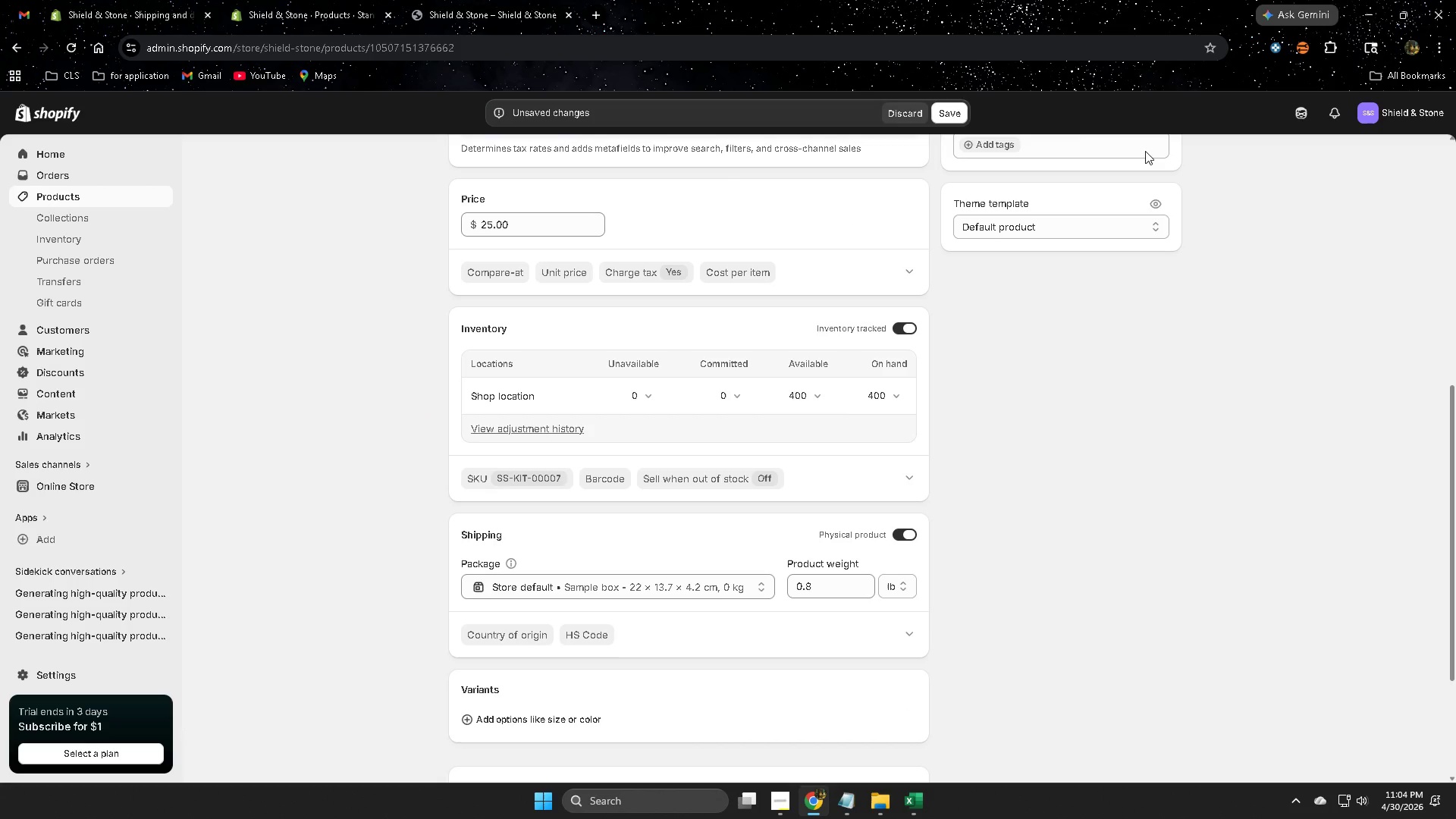 
left_click([947, 112])
 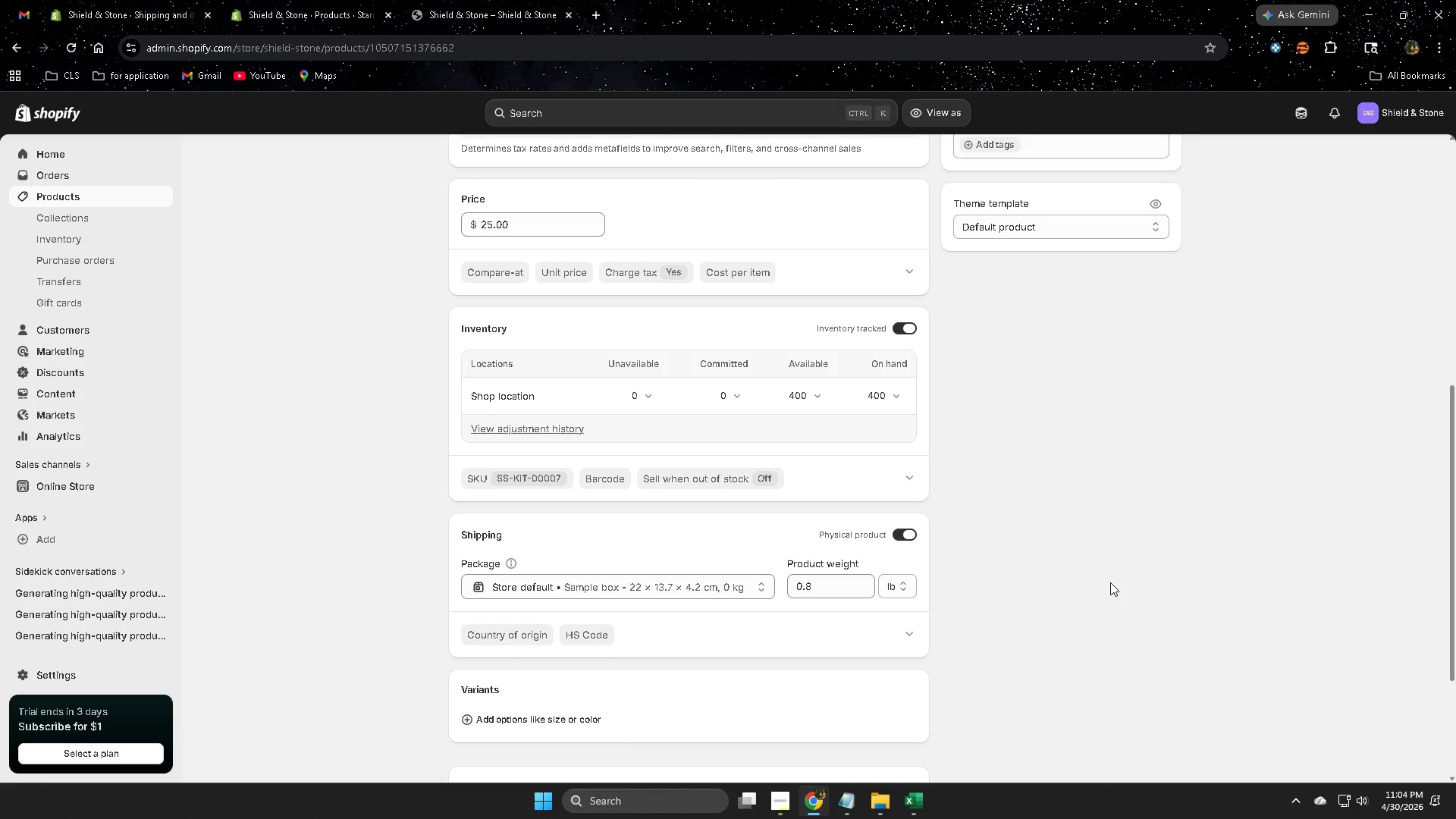 
wait(19.97)
 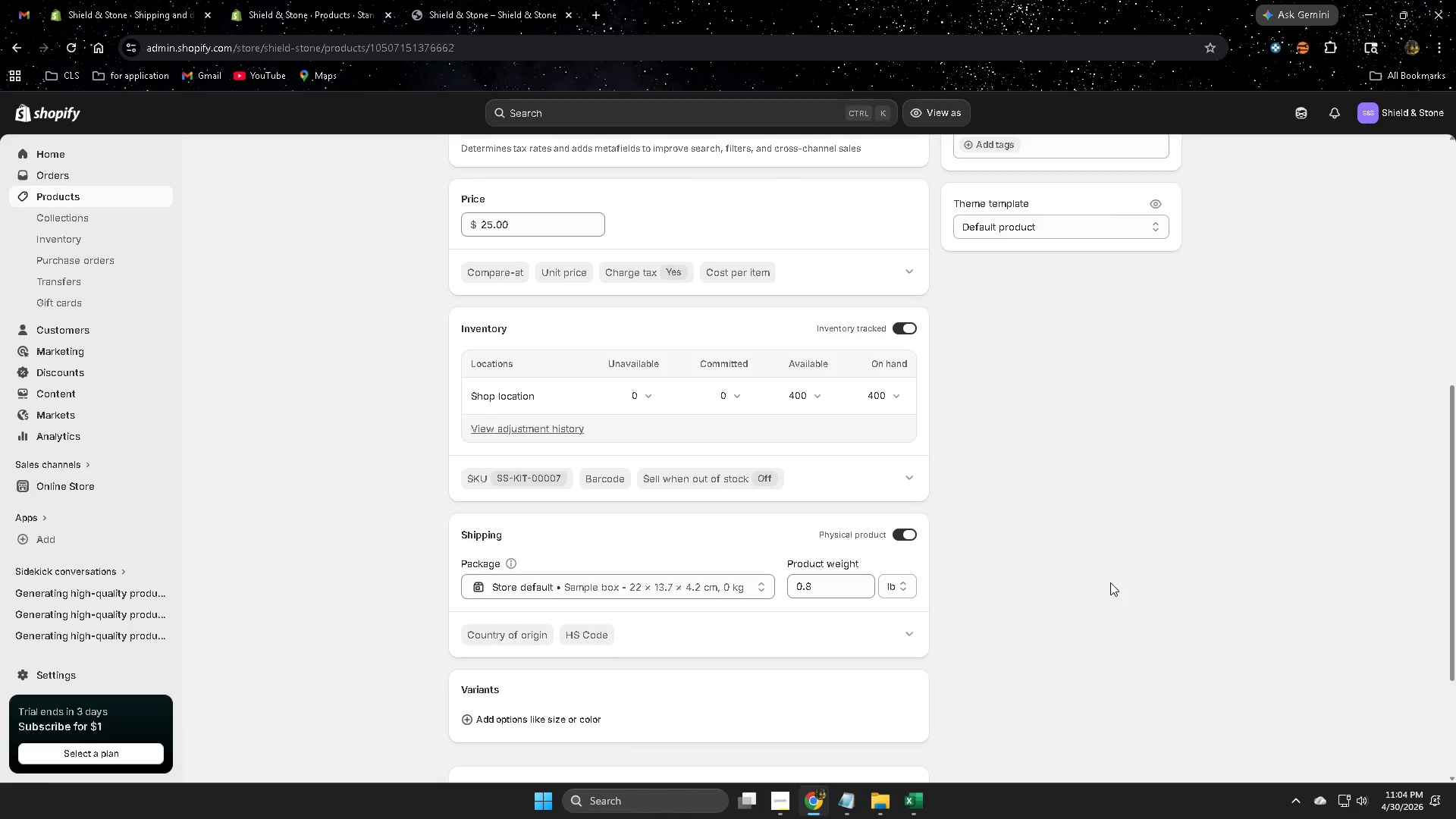 
mouse_move([966, 592])
 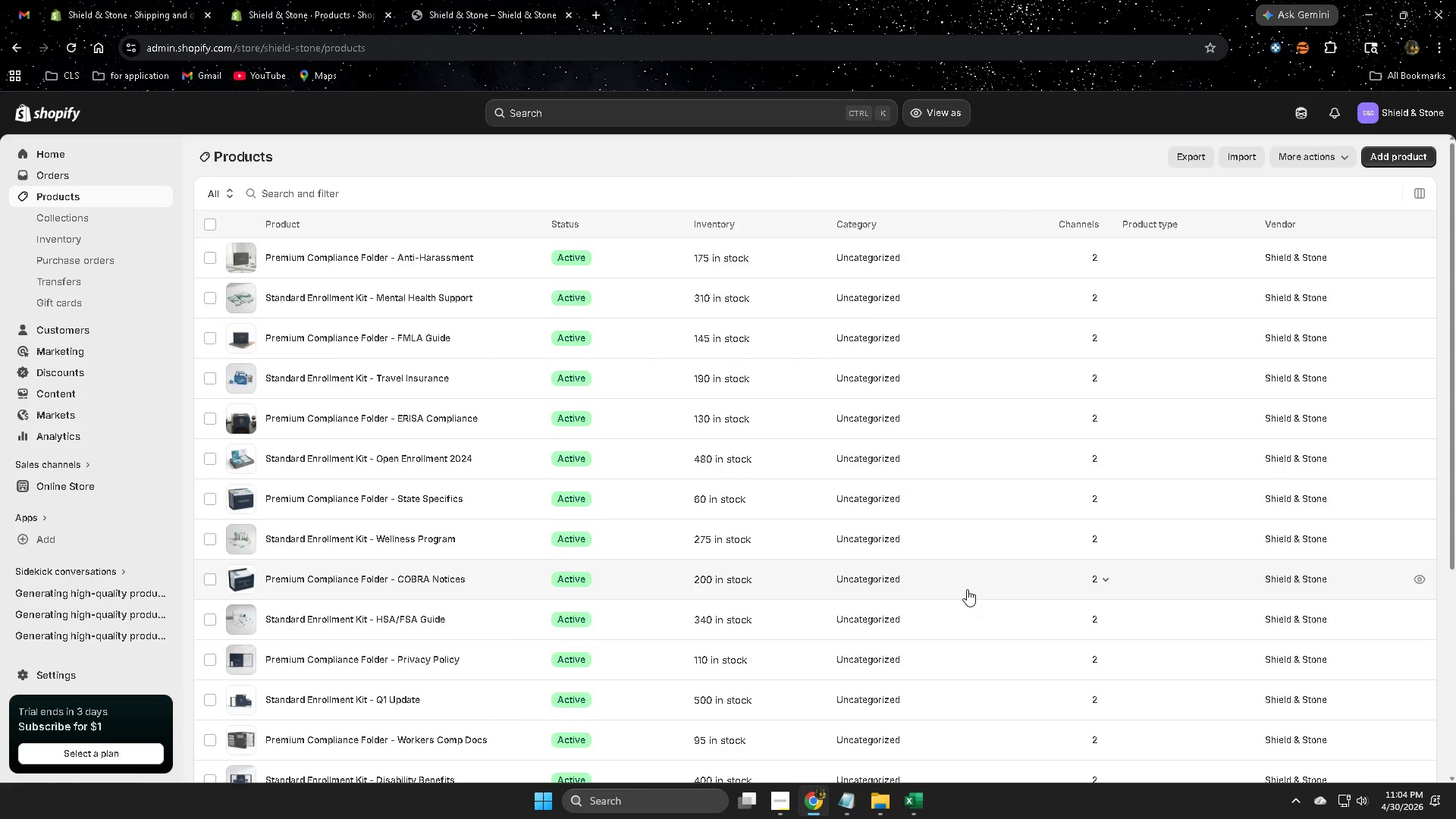 
wait(6.24)
 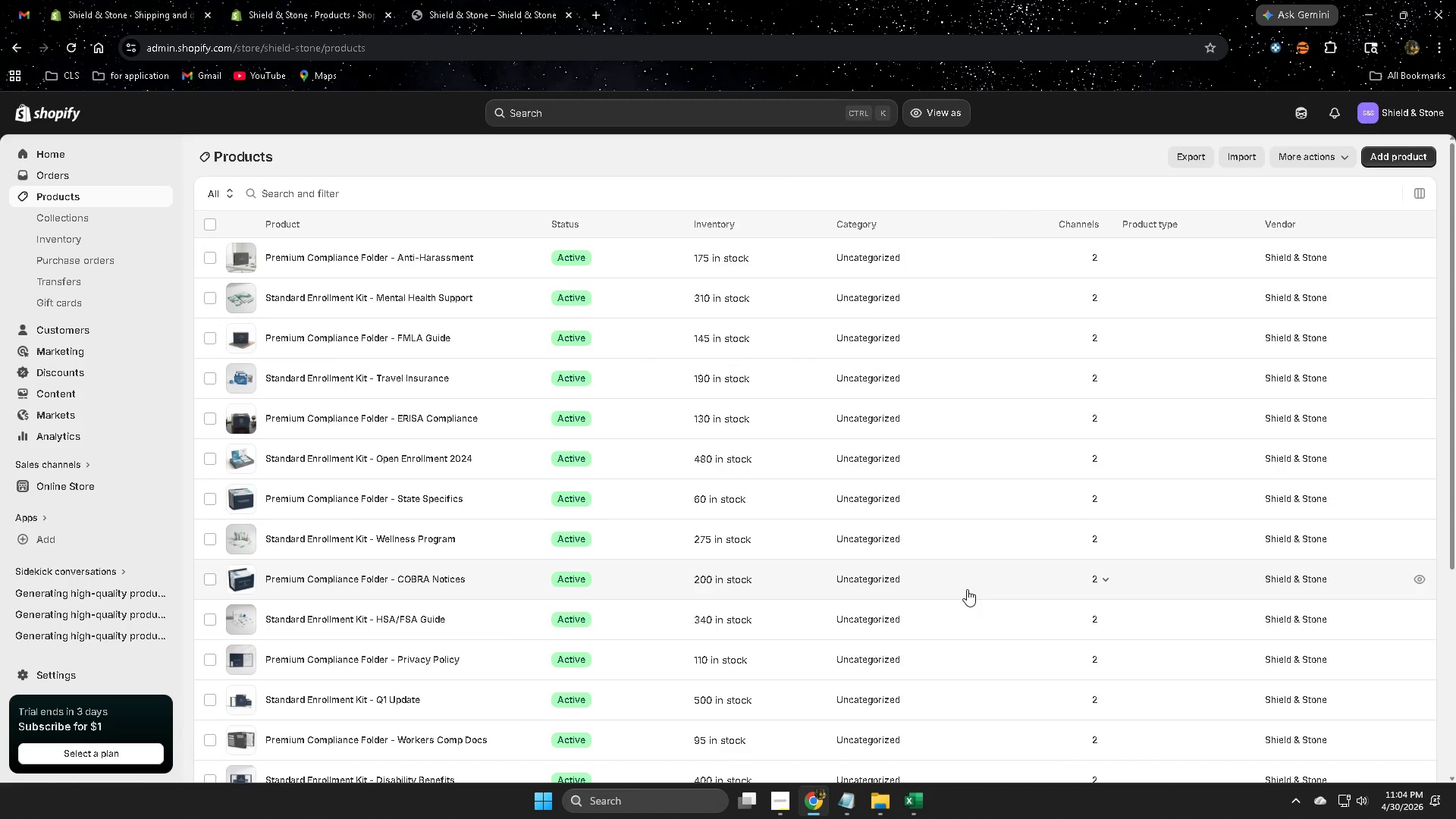 
scroll: coordinate [918, 585], scroll_direction: down, amount: 4.0
 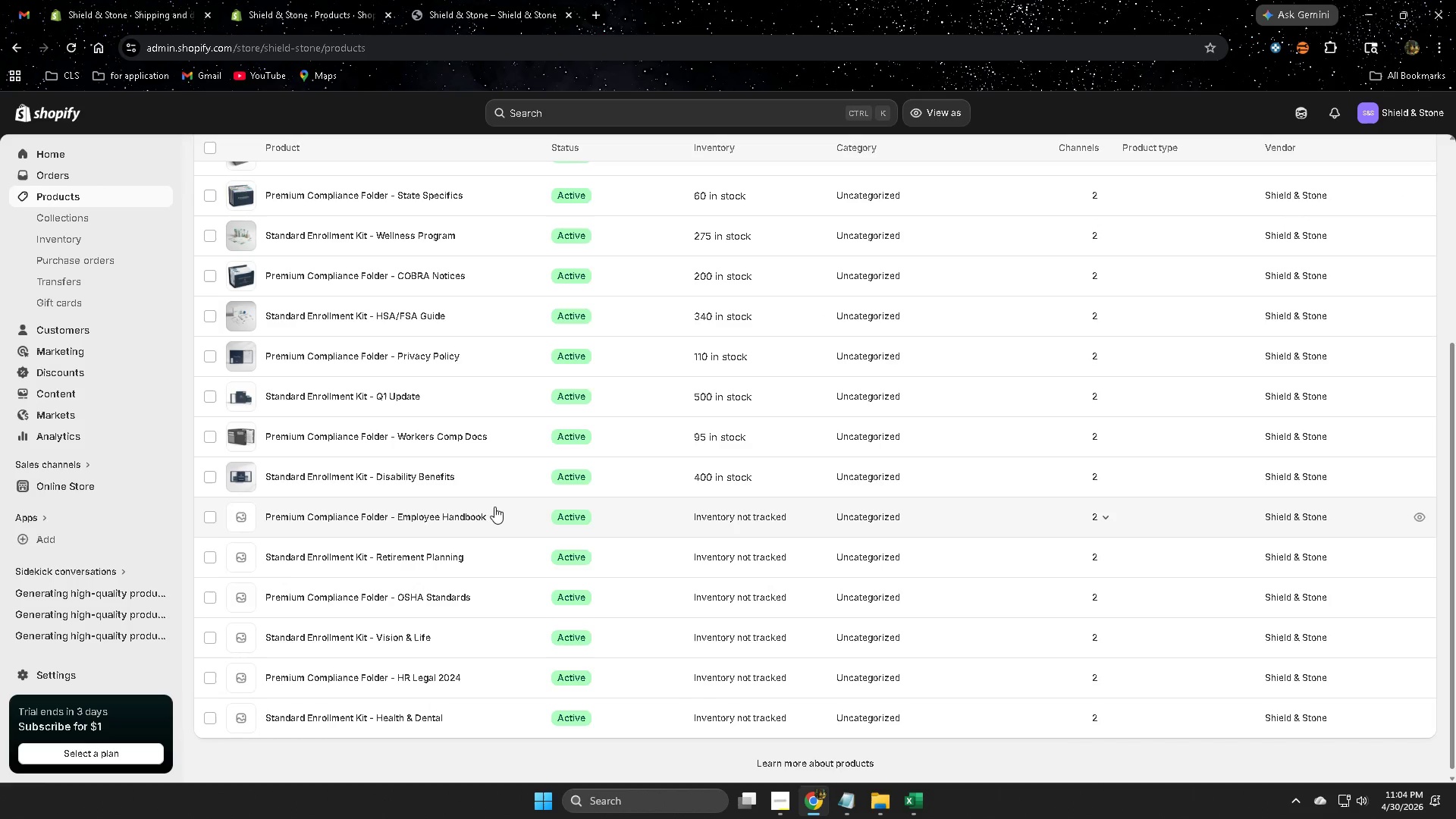 
left_click([507, 507])
 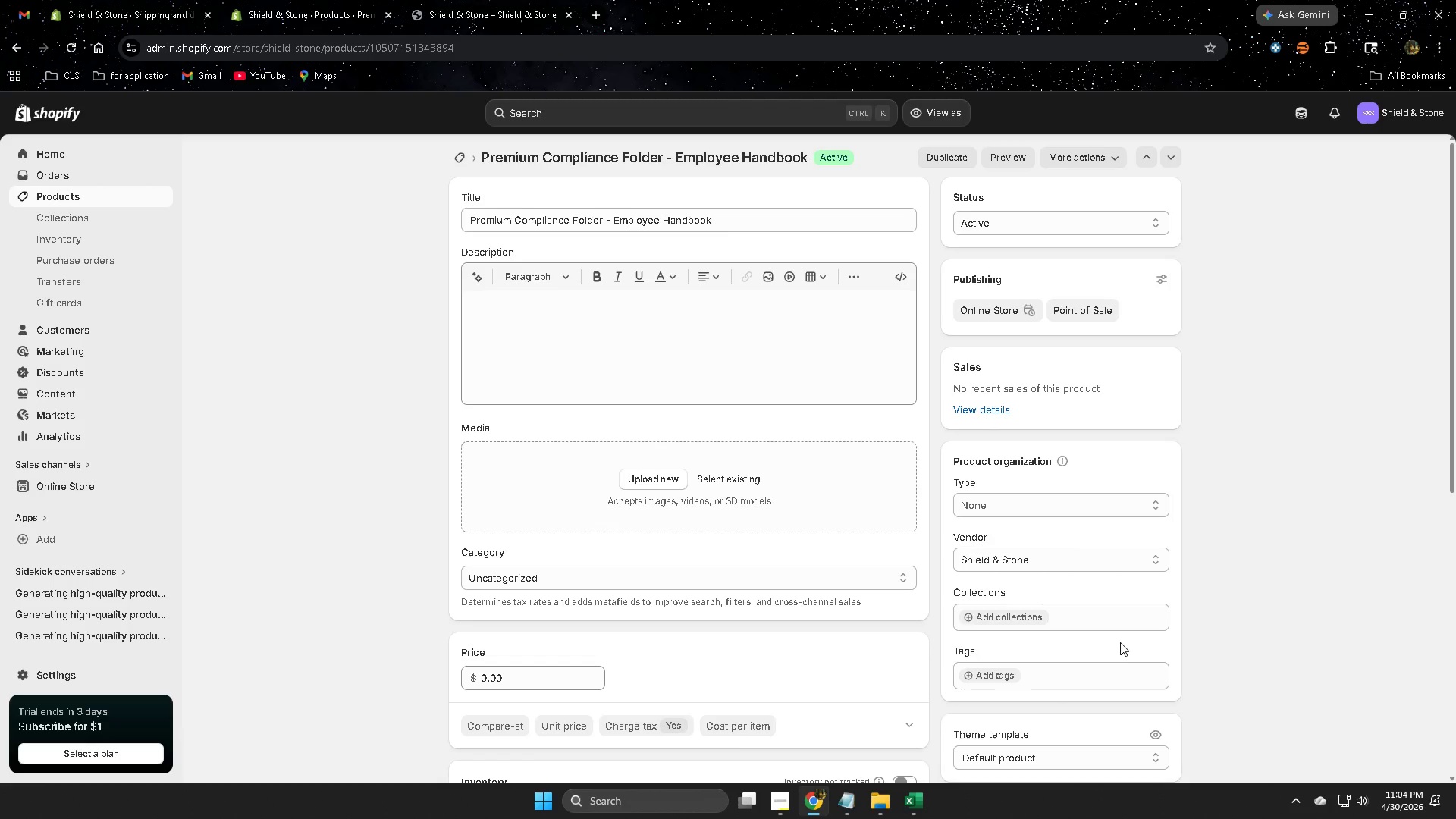 
wait(23.39)
 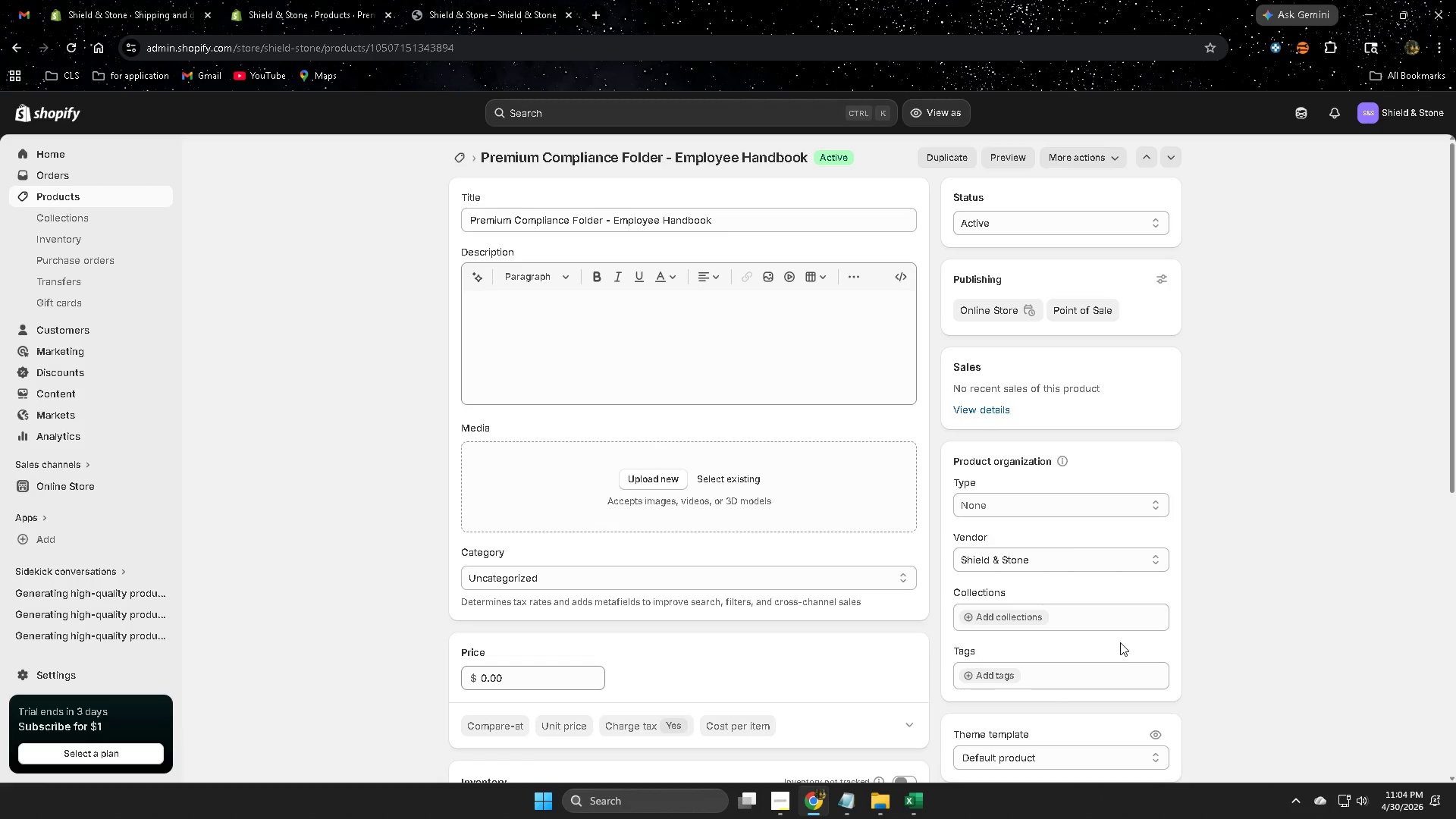 
left_click([1310, 111])
 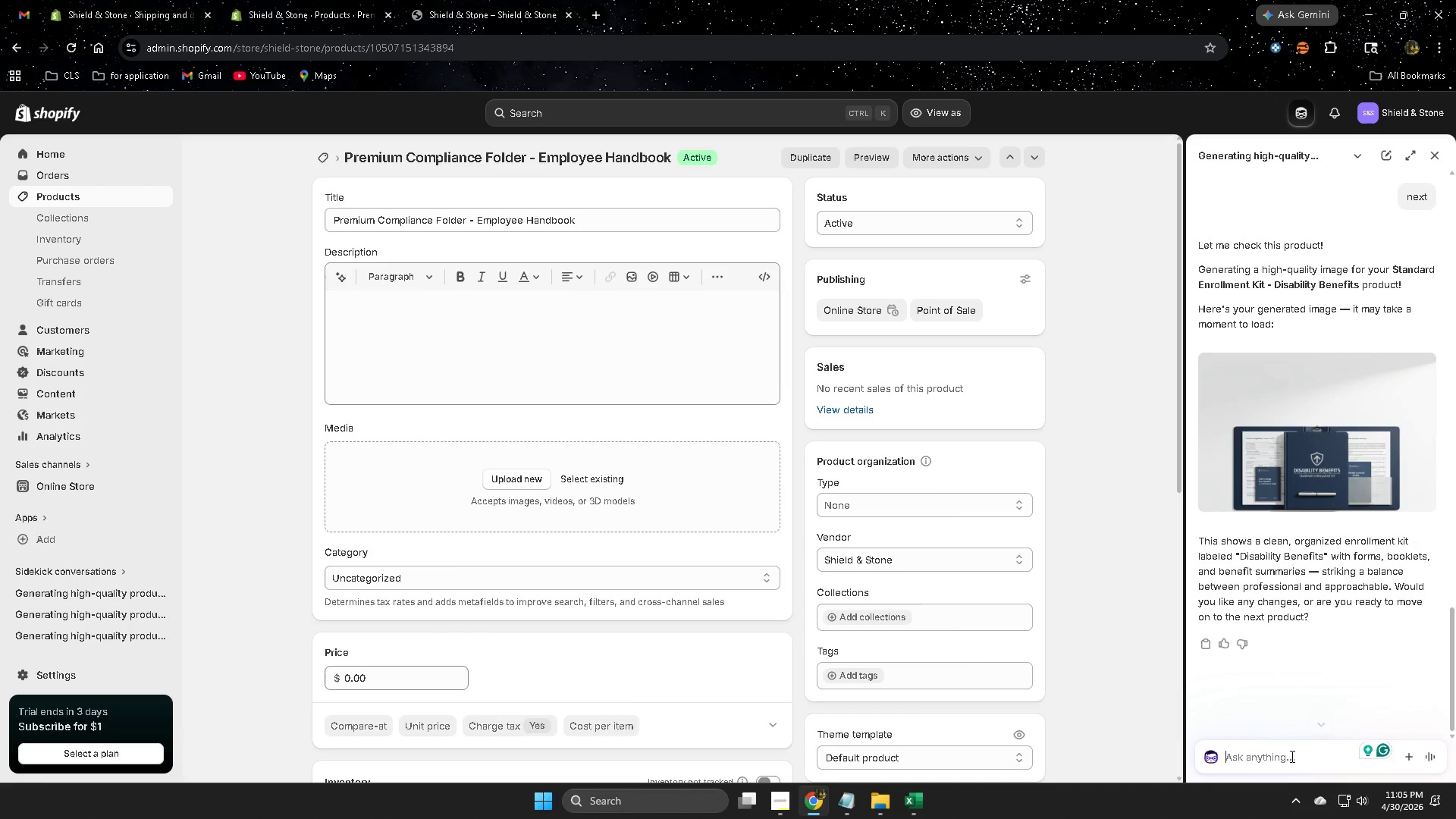 
left_click([1291, 756])
 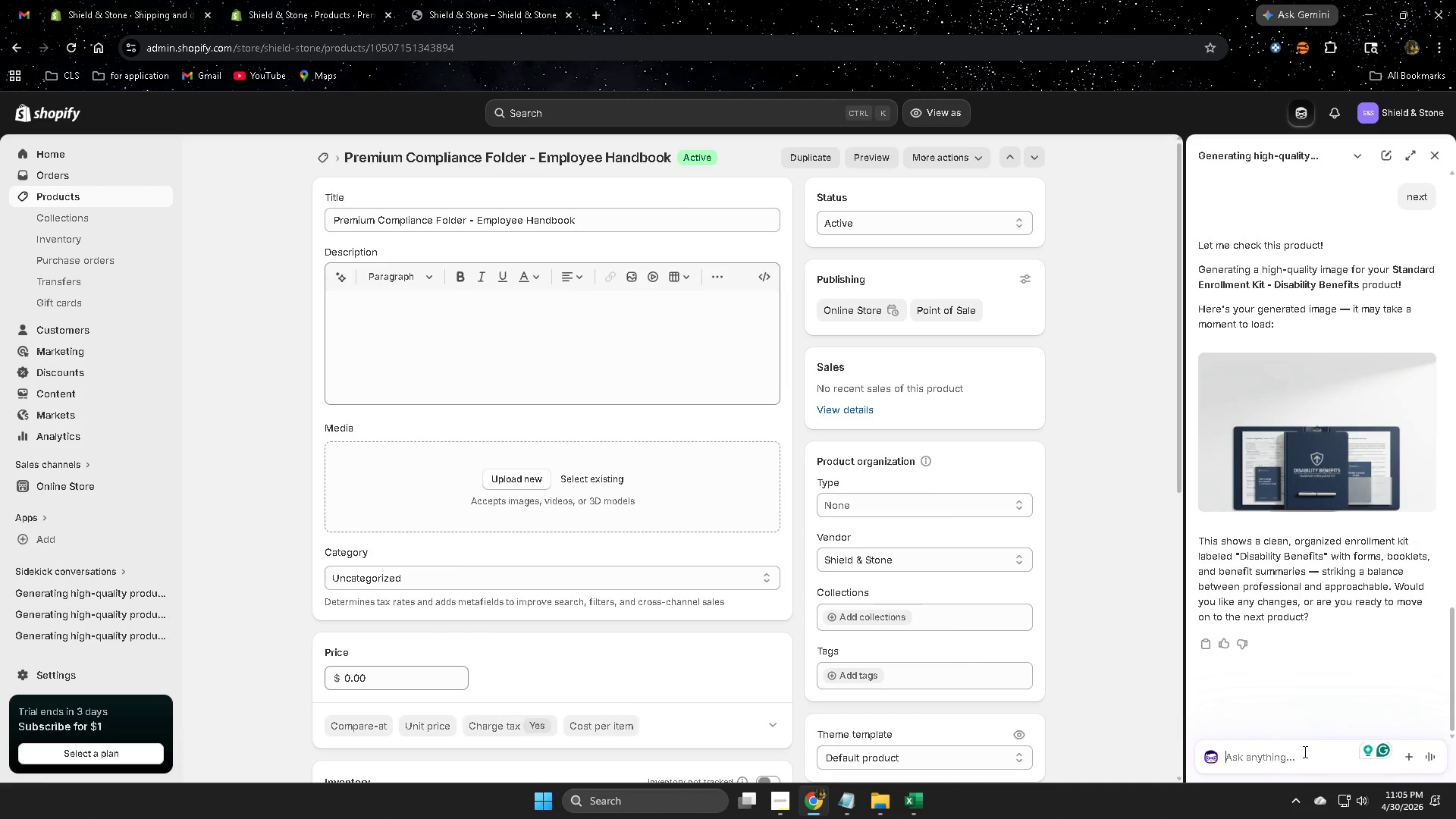 
type(next)
 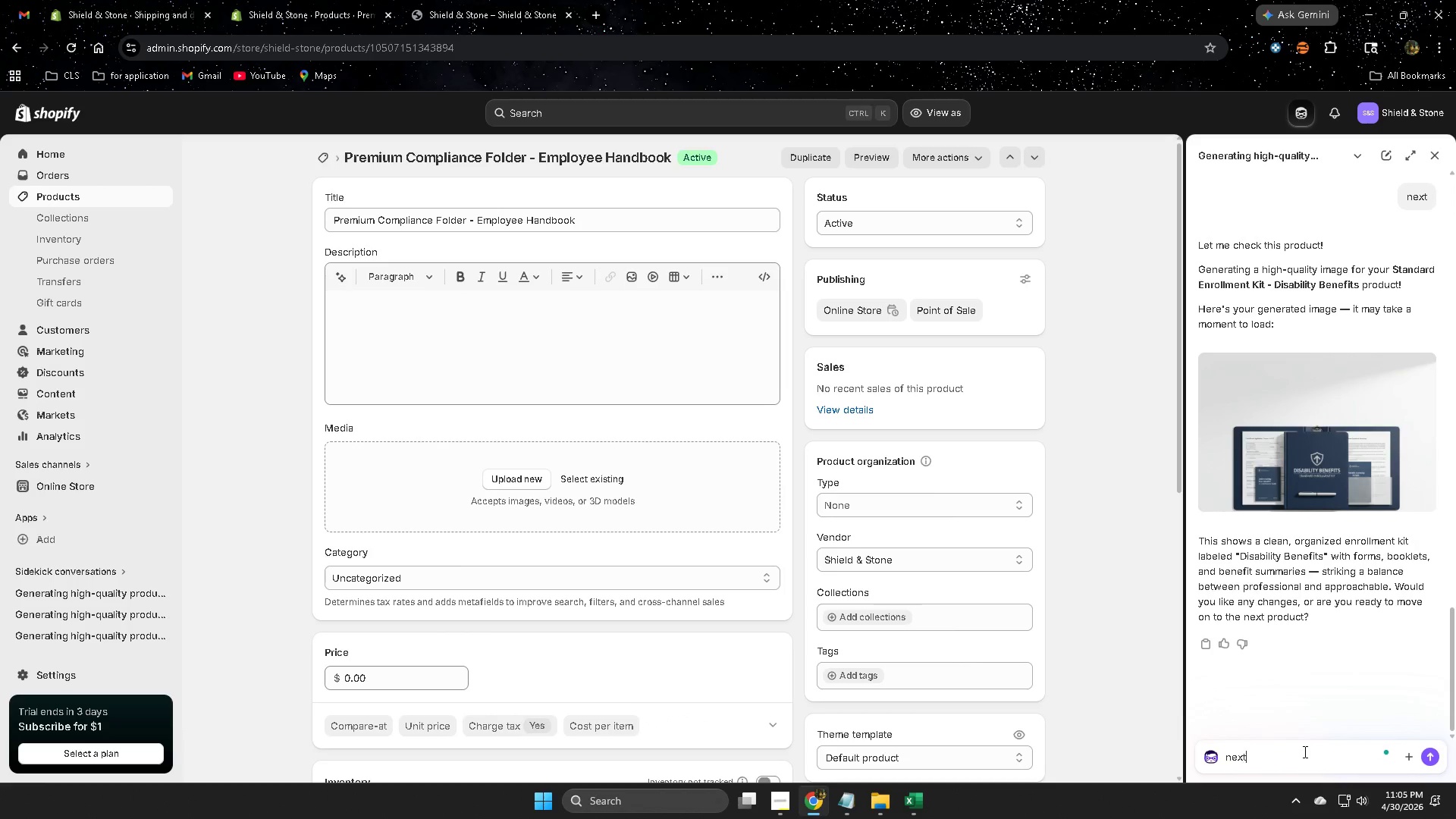 
key(Enter)
 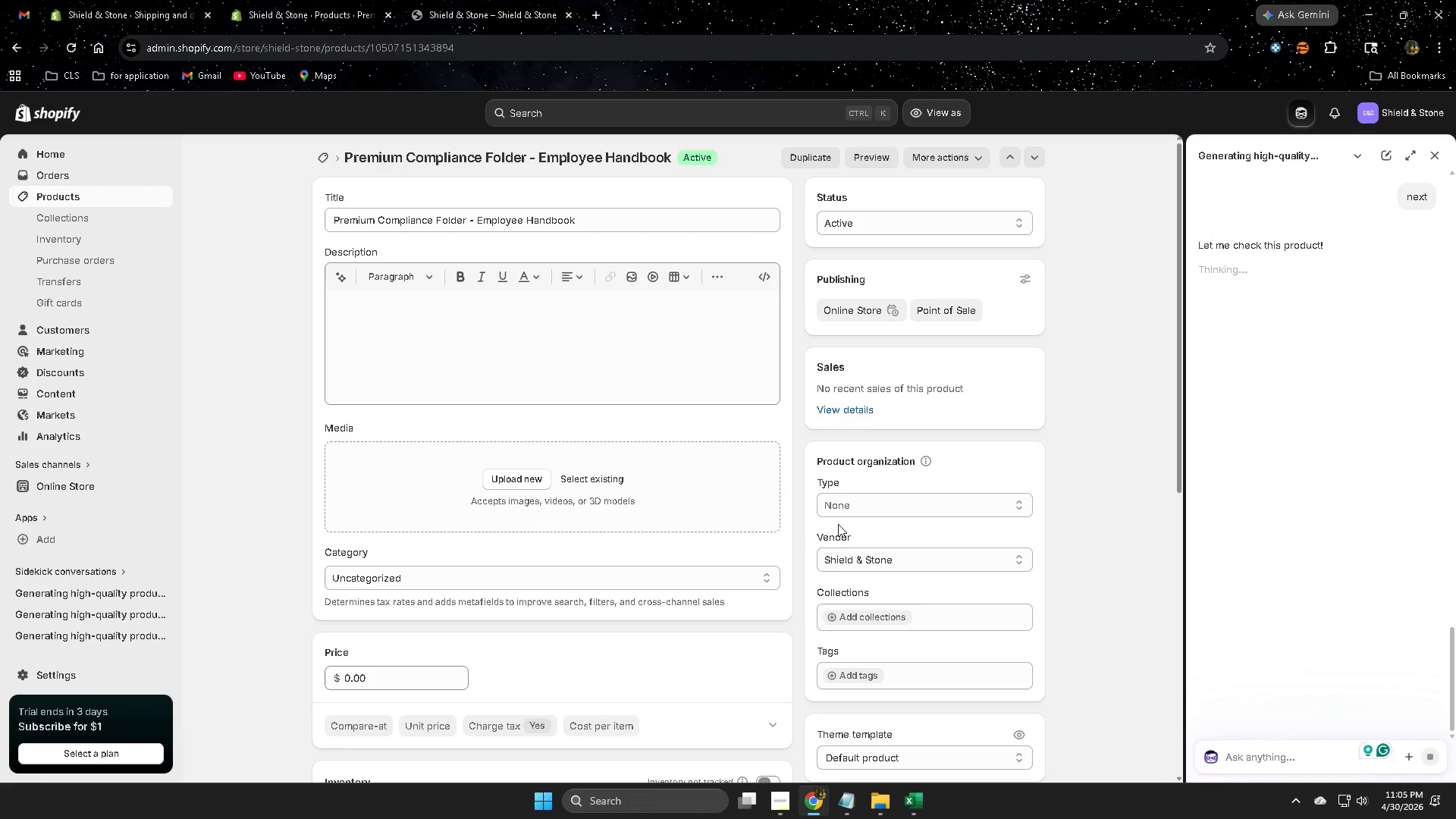 
wait(5.42)
 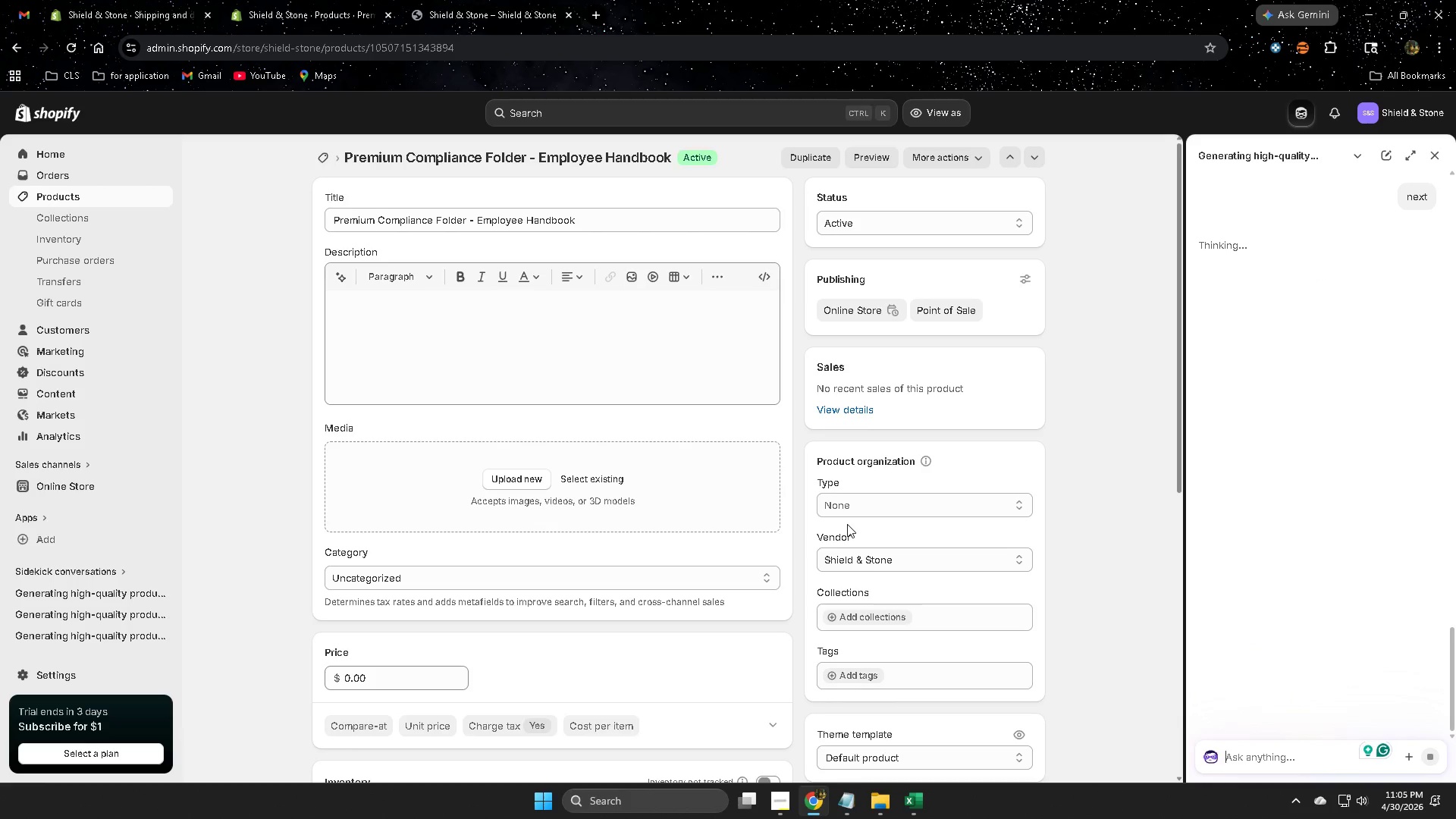 
mouse_move([1020, 516])
 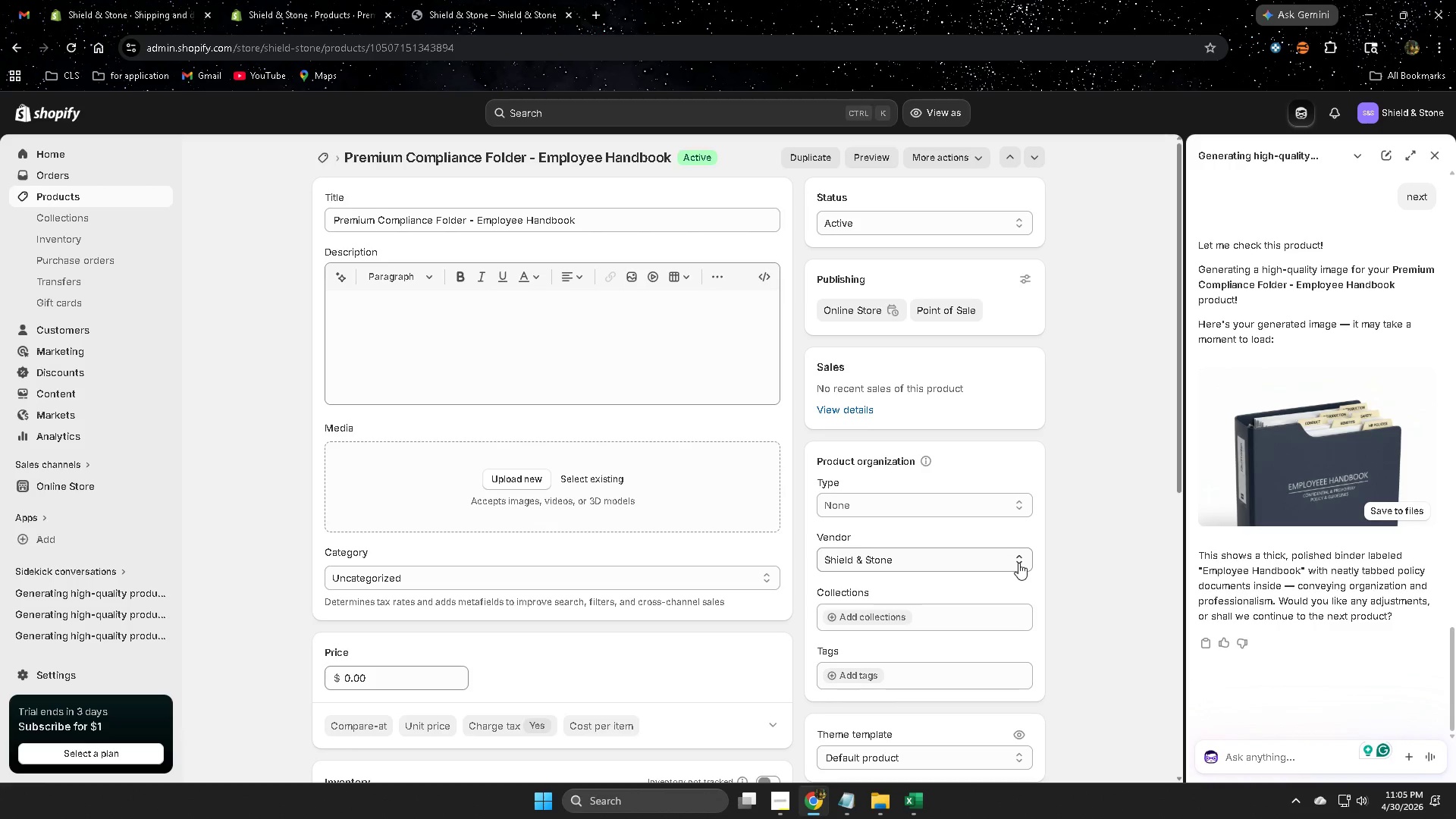 
wait(24.05)
 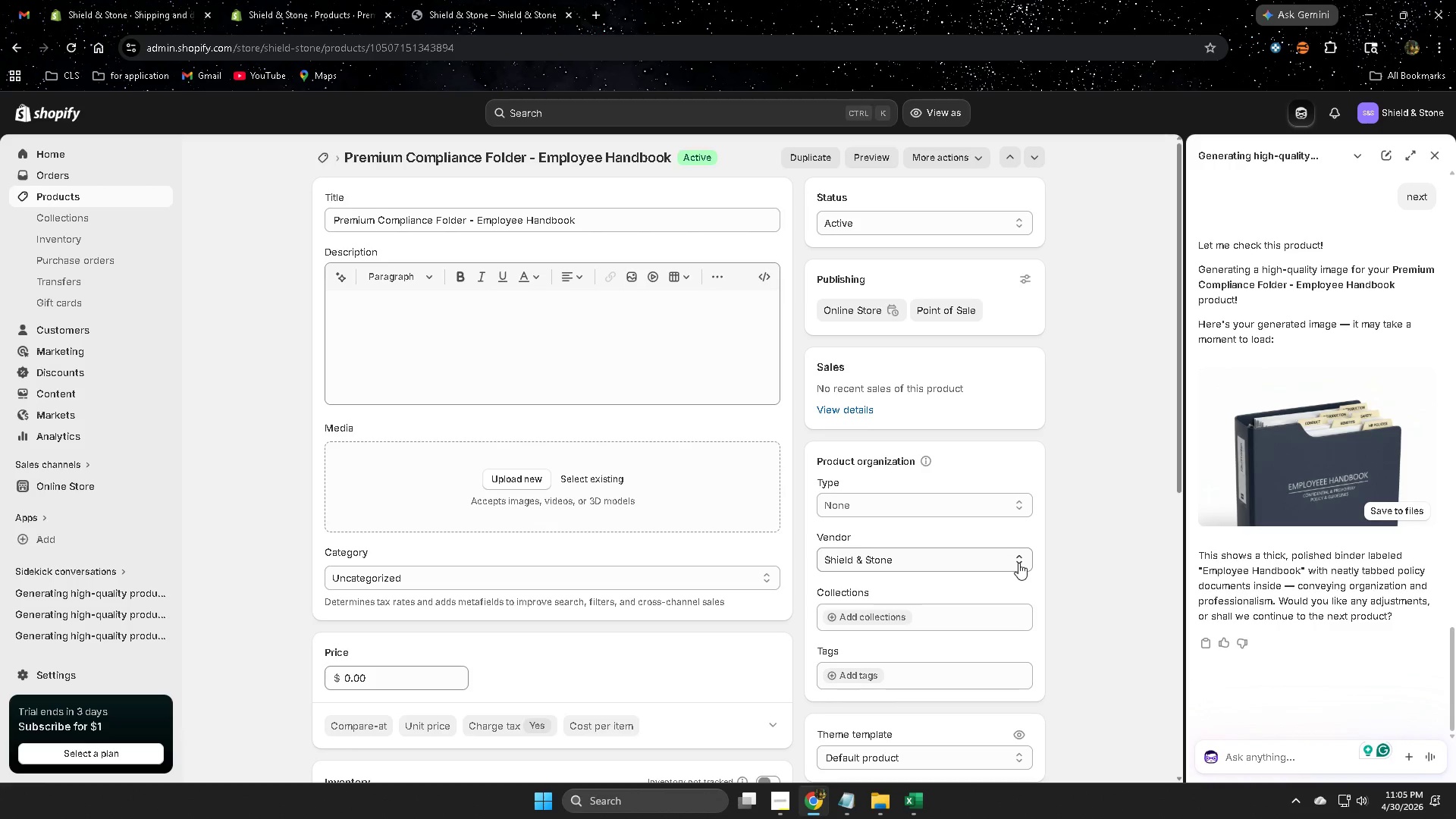 
left_click([1382, 509])
 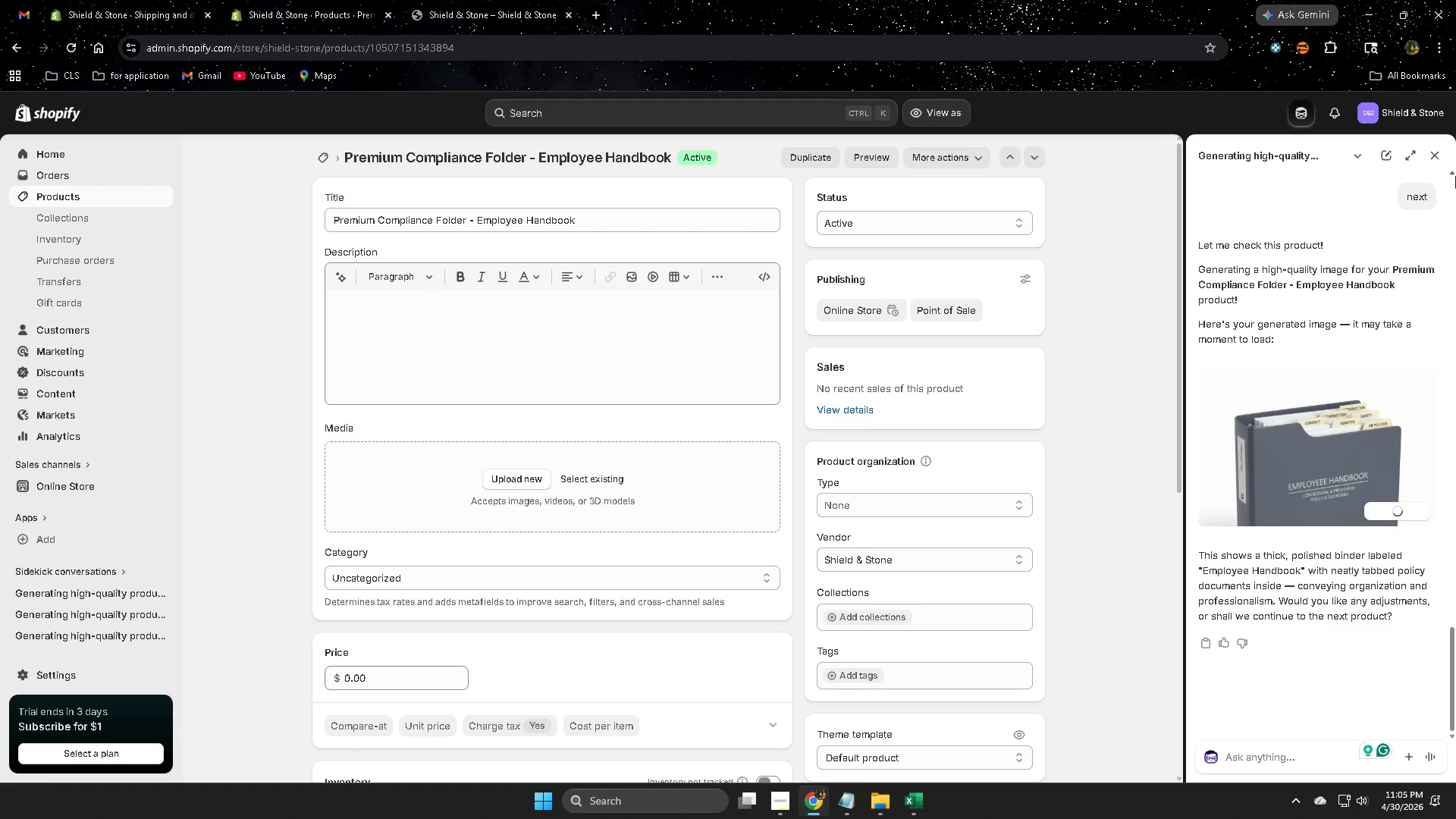 
left_click([1429, 152])
 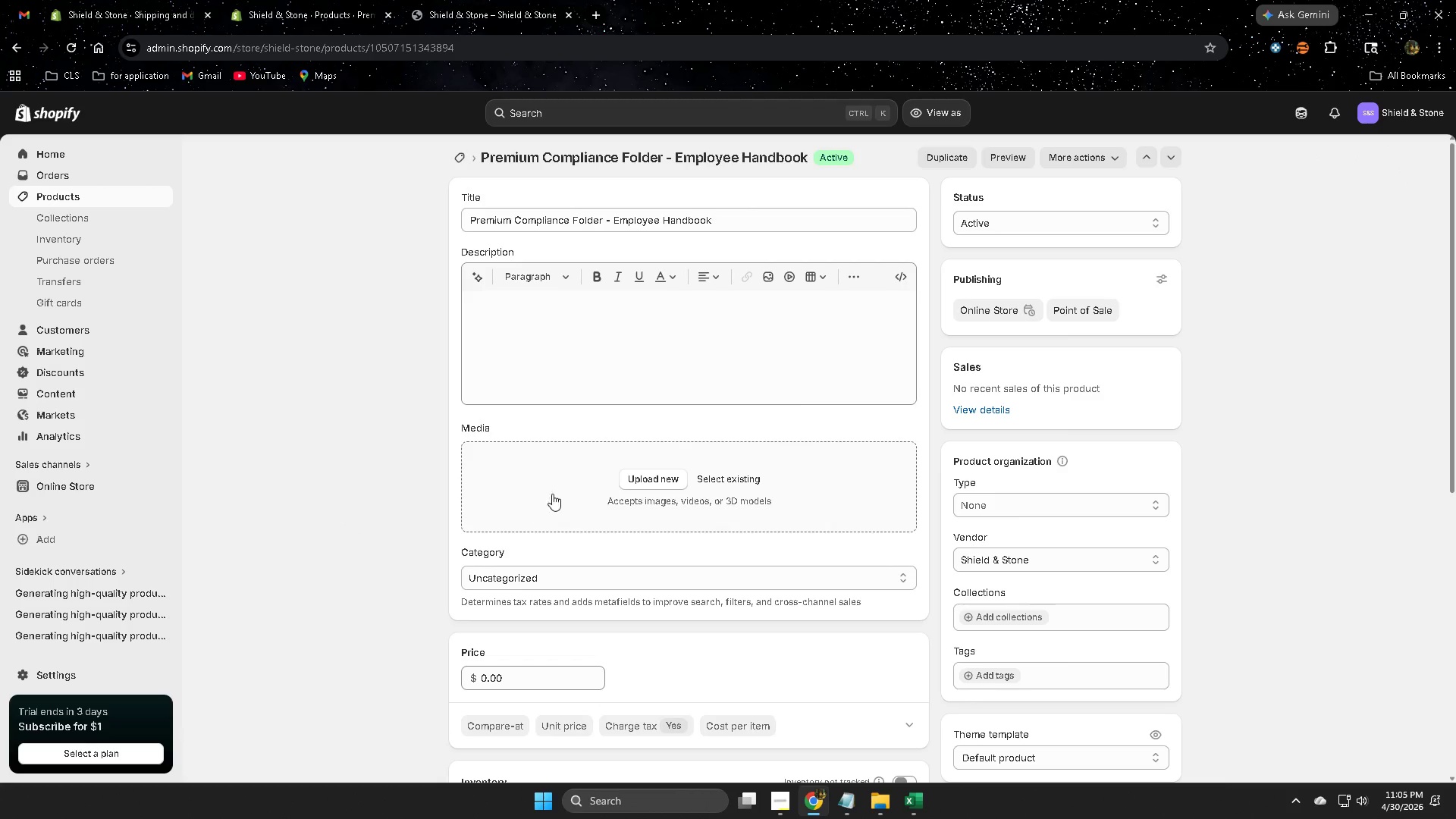 
left_click([741, 477])
 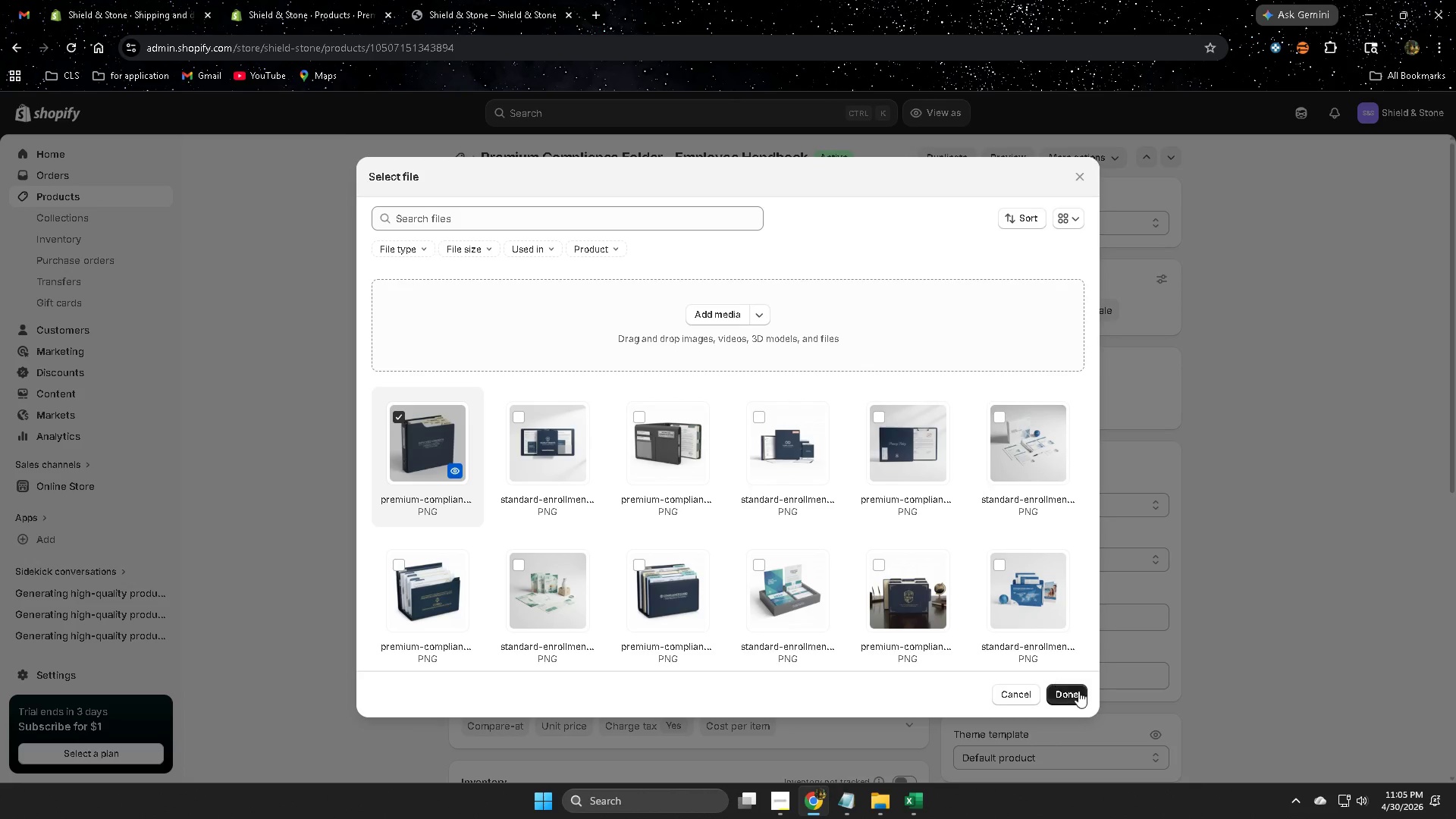 
left_click([1070, 695])
 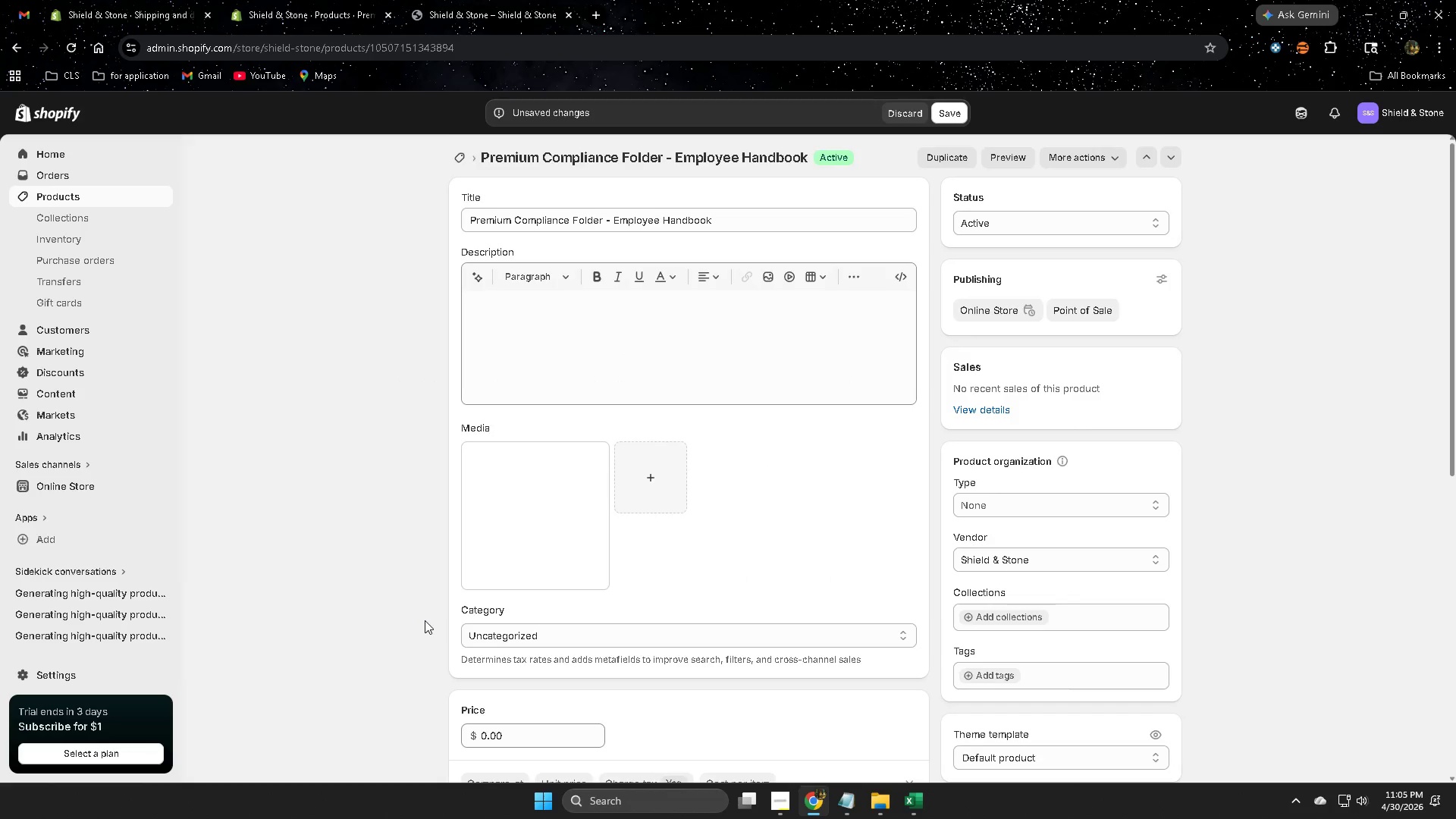 
scroll: coordinate [425, 620], scroll_direction: down, amount: 2.0
 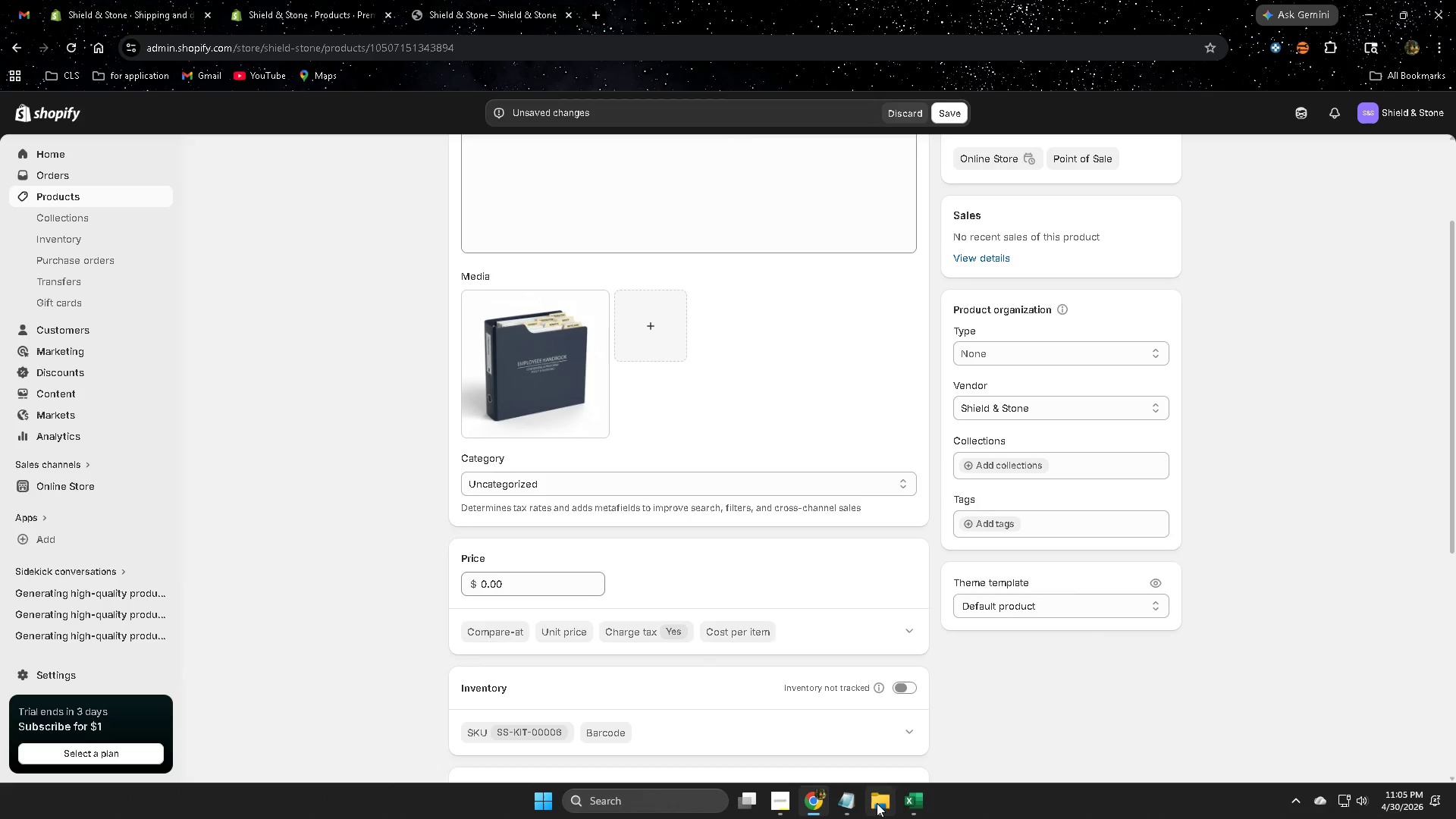 
left_click([914, 800])
 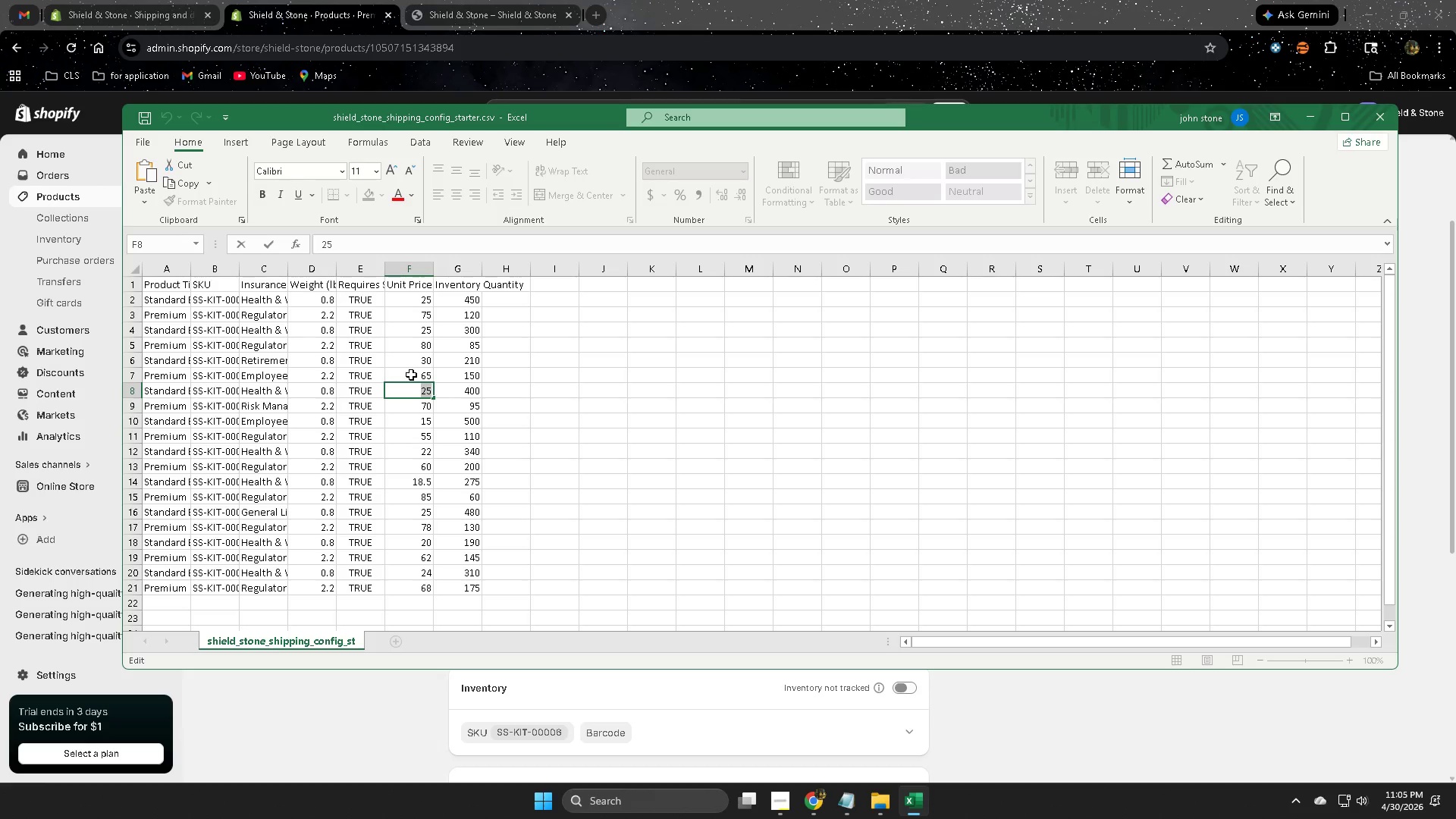 
double_click([411, 375])
 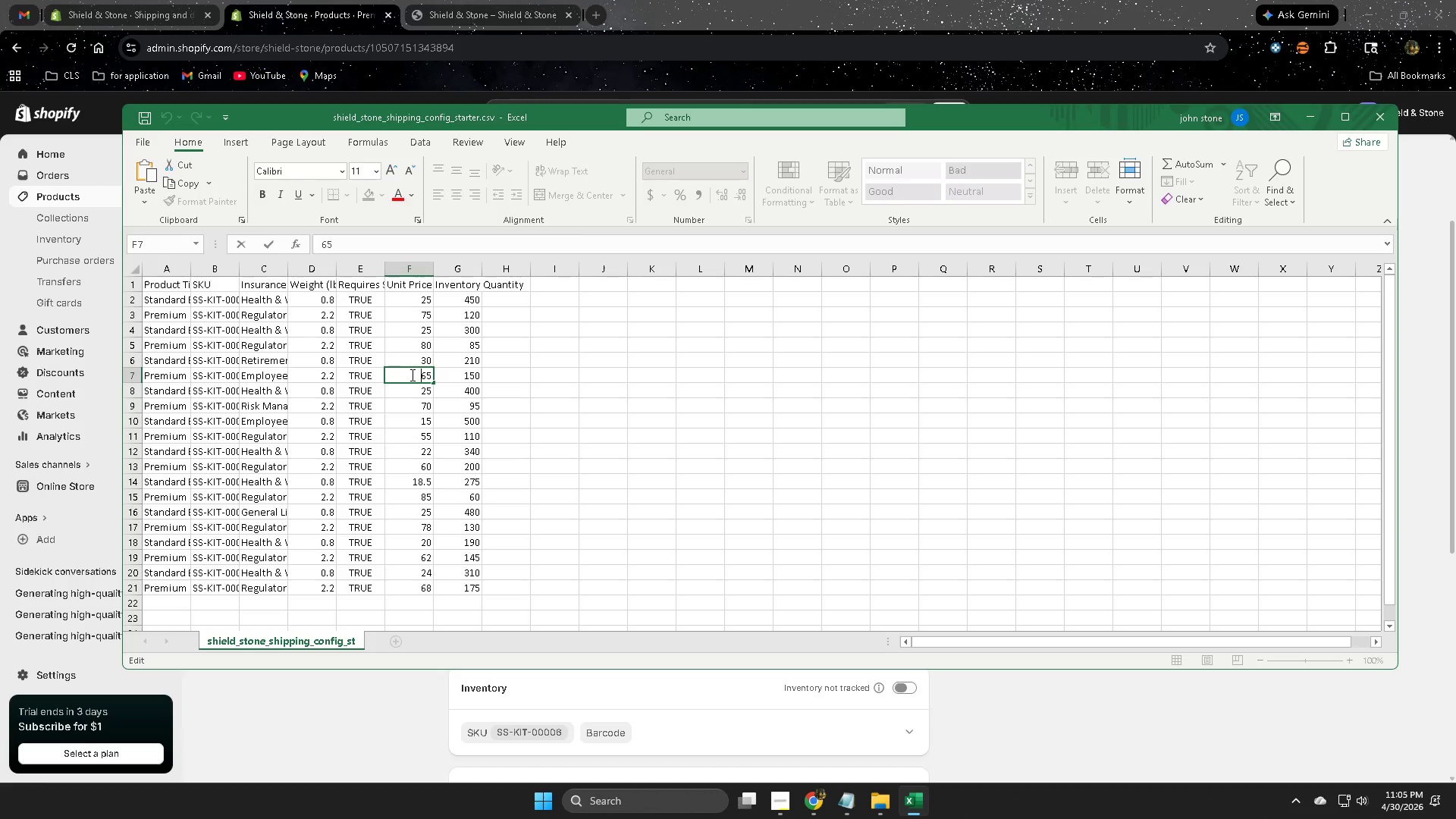 
key(Control+A)
 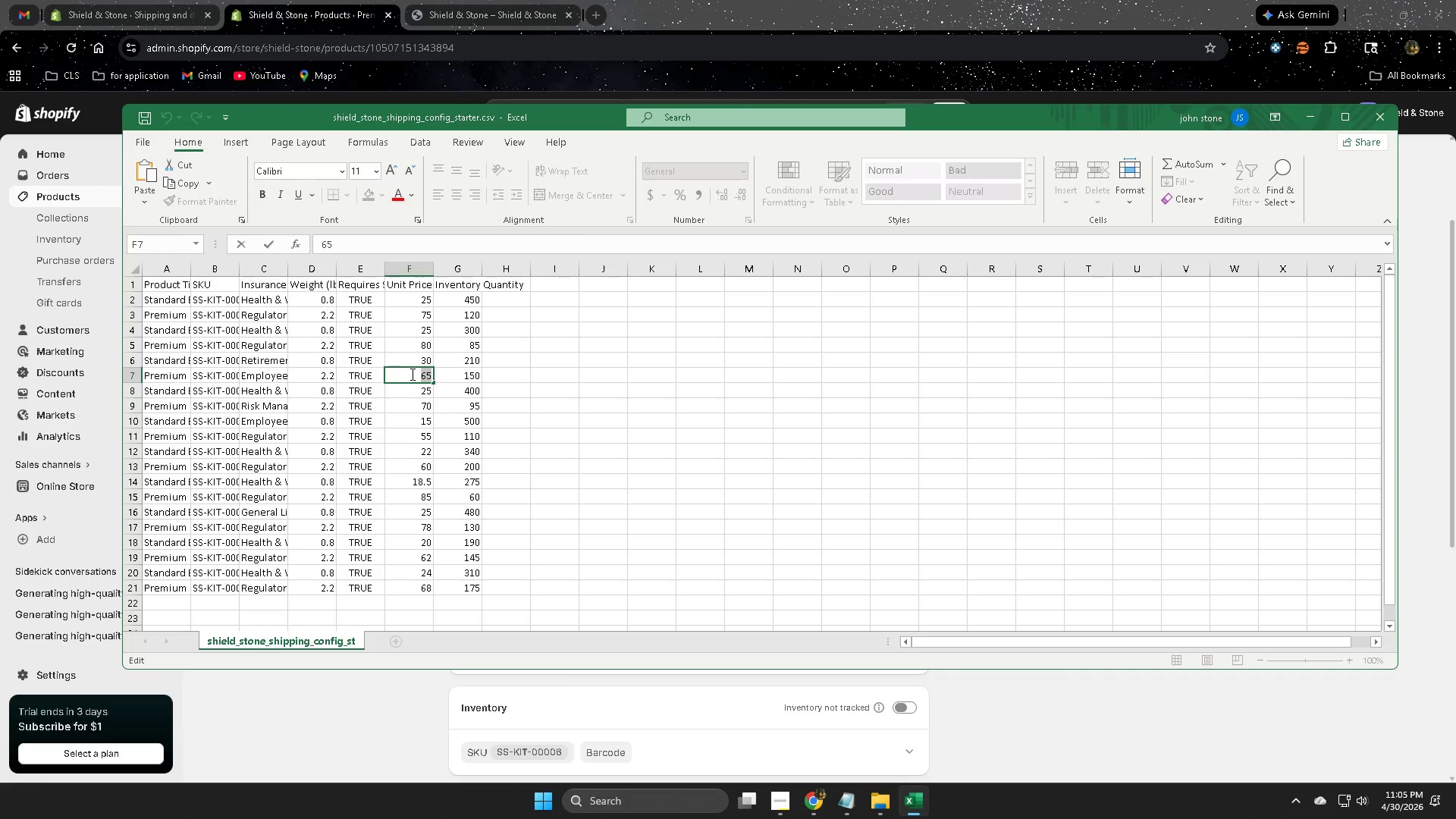 
key(Control+C)
 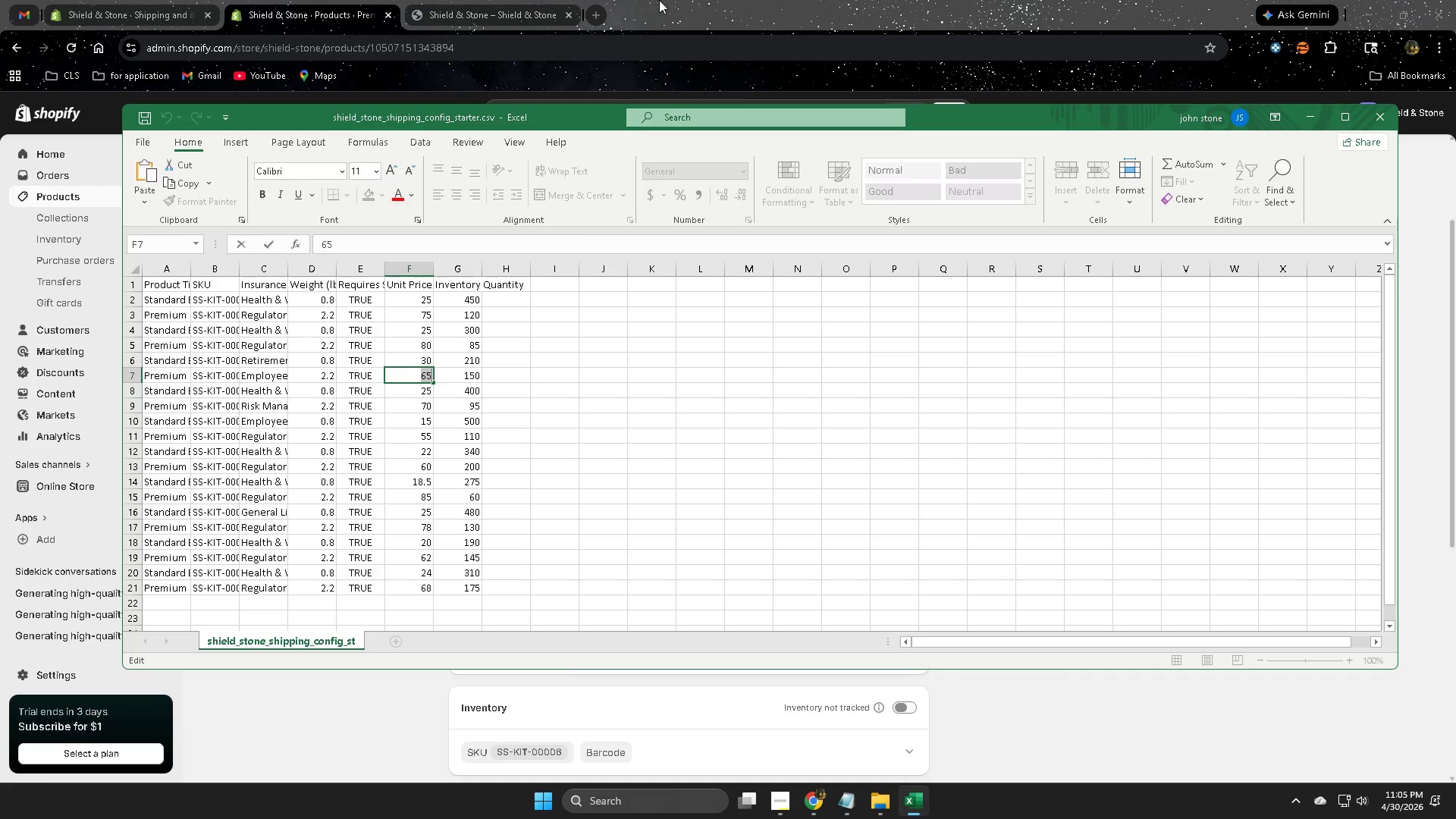 
left_click([659, 0])
 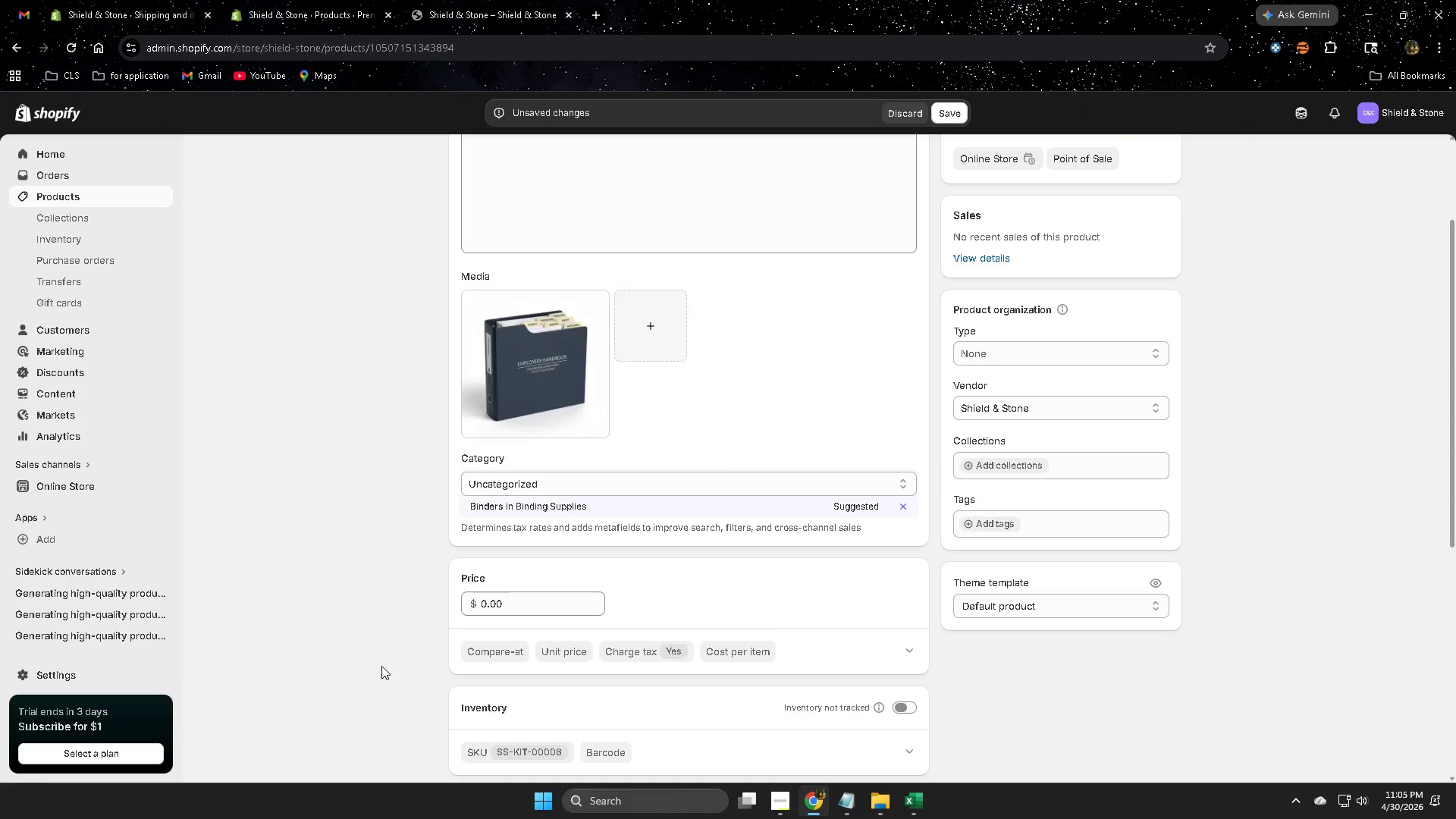 
scroll: coordinate [462, 673], scroll_direction: down, amount: 3.0
 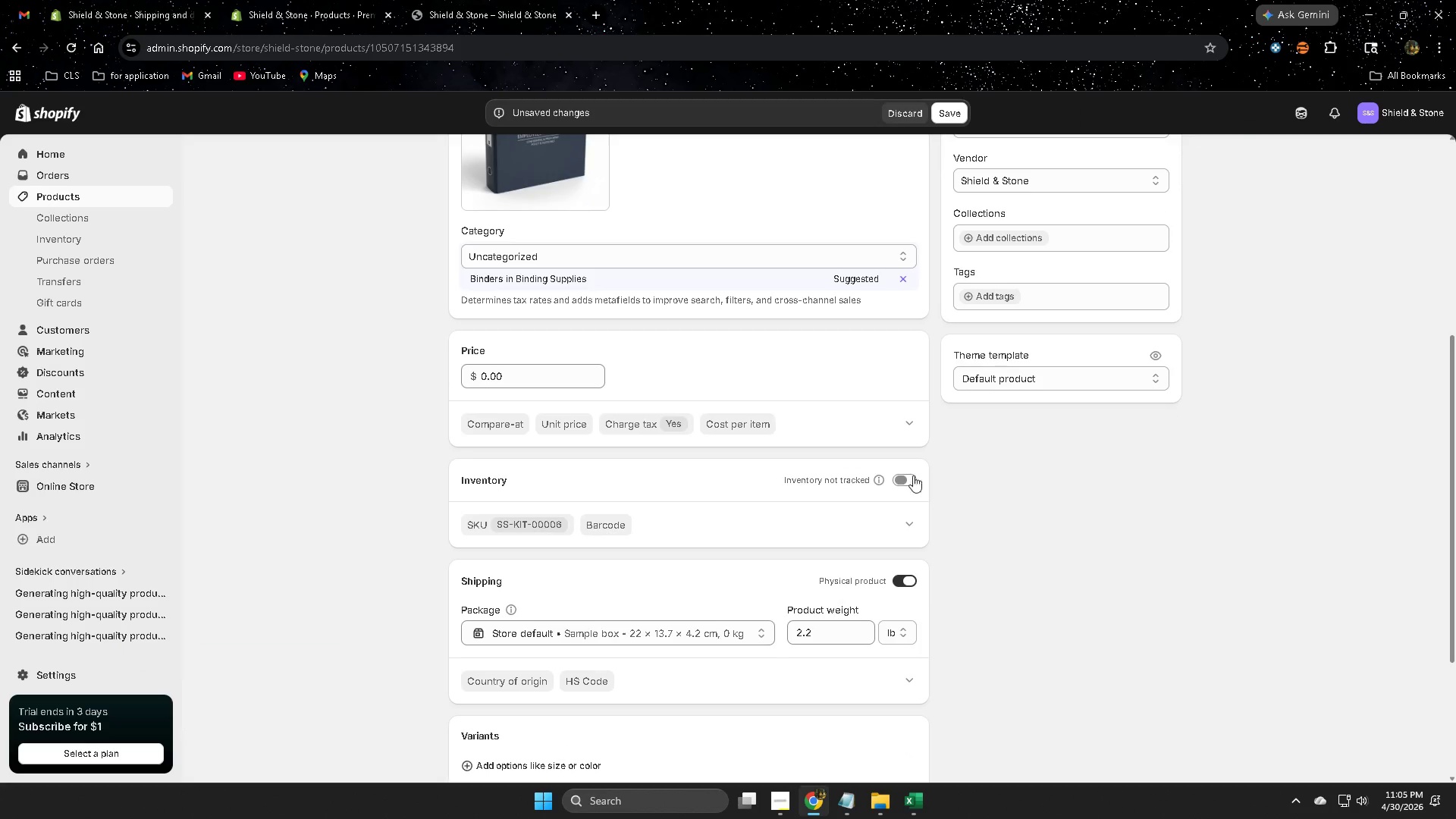 
left_click([901, 475])
 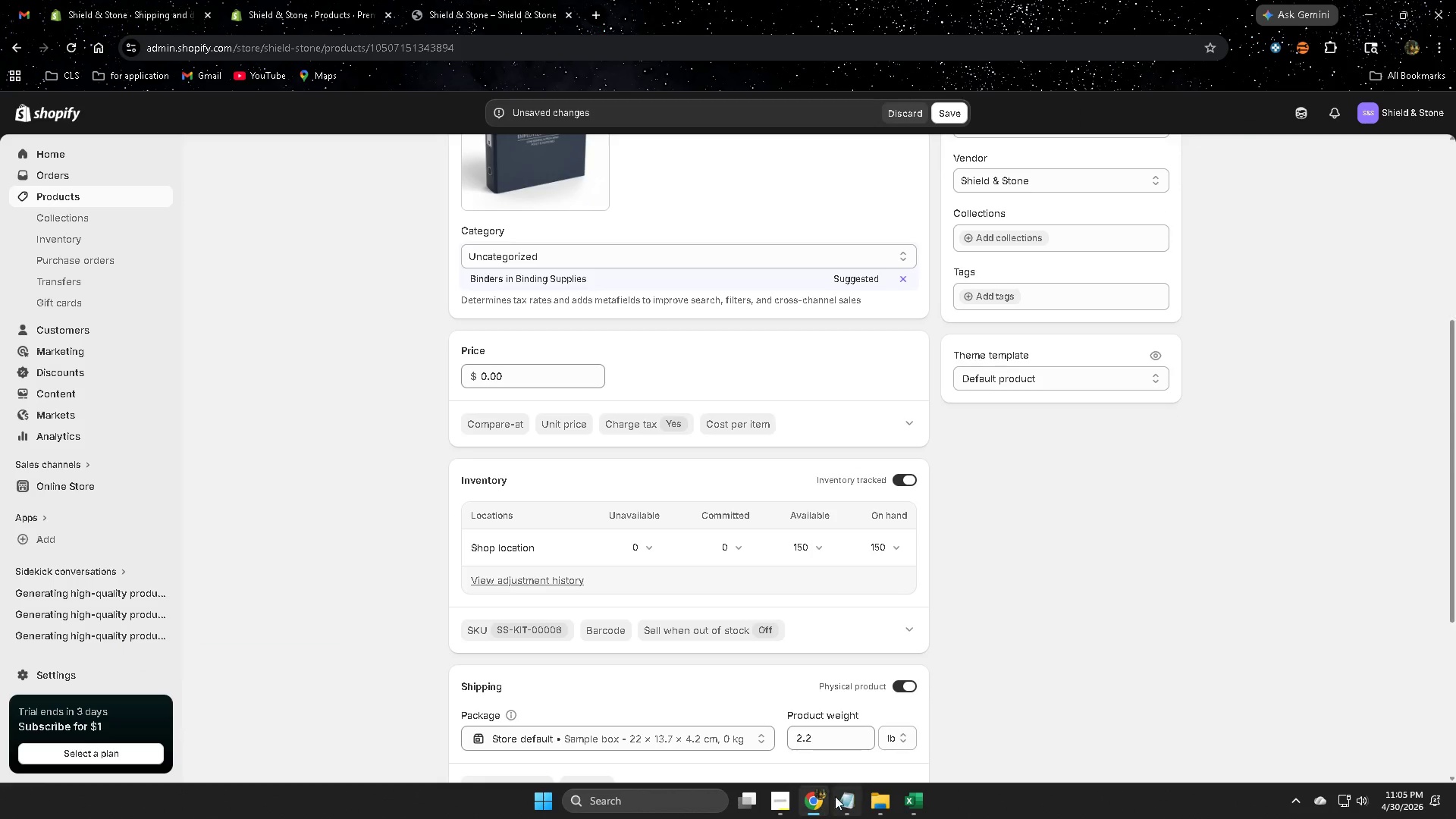 
left_click([916, 803])
 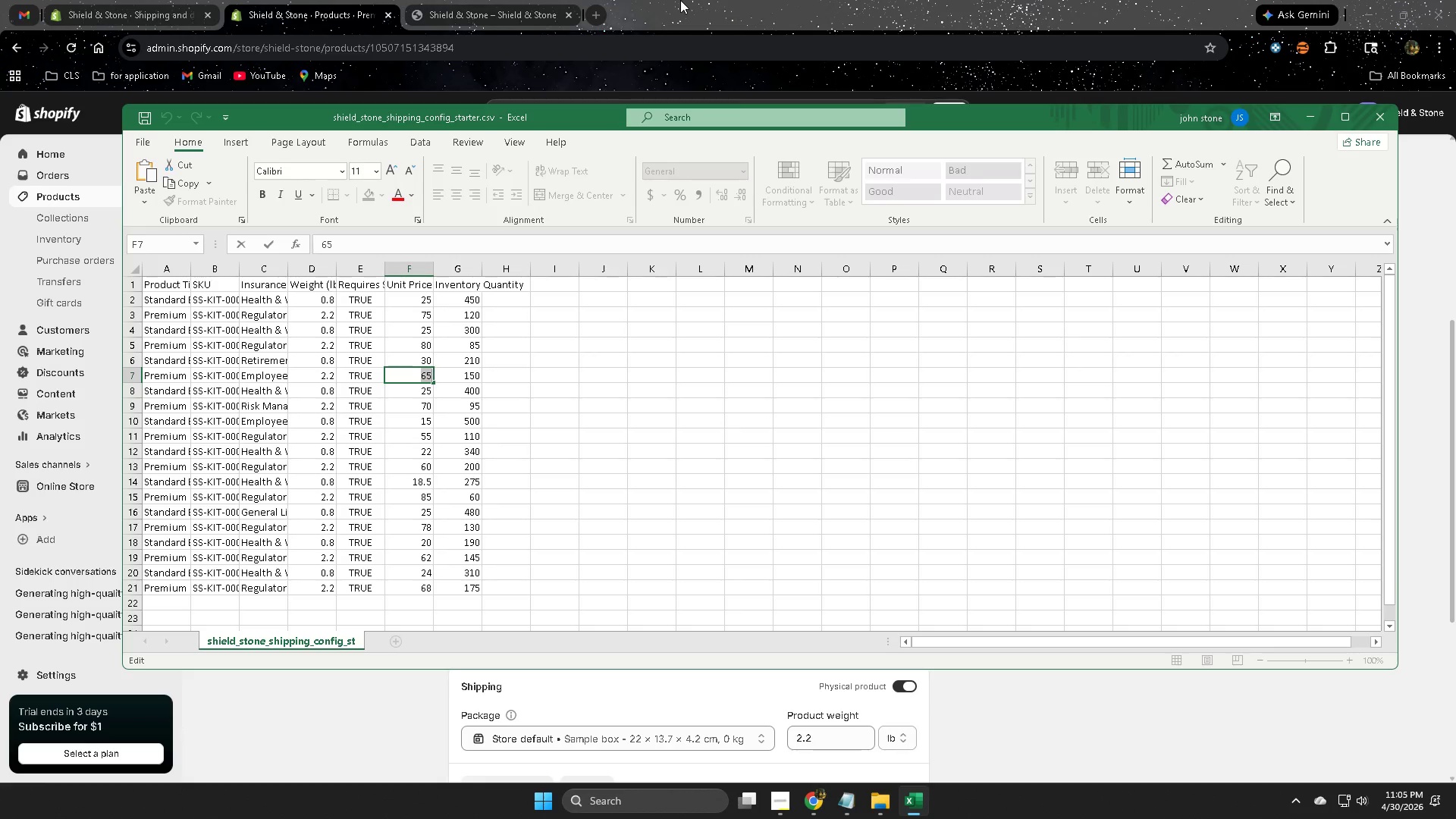 
left_click([681, 0])
 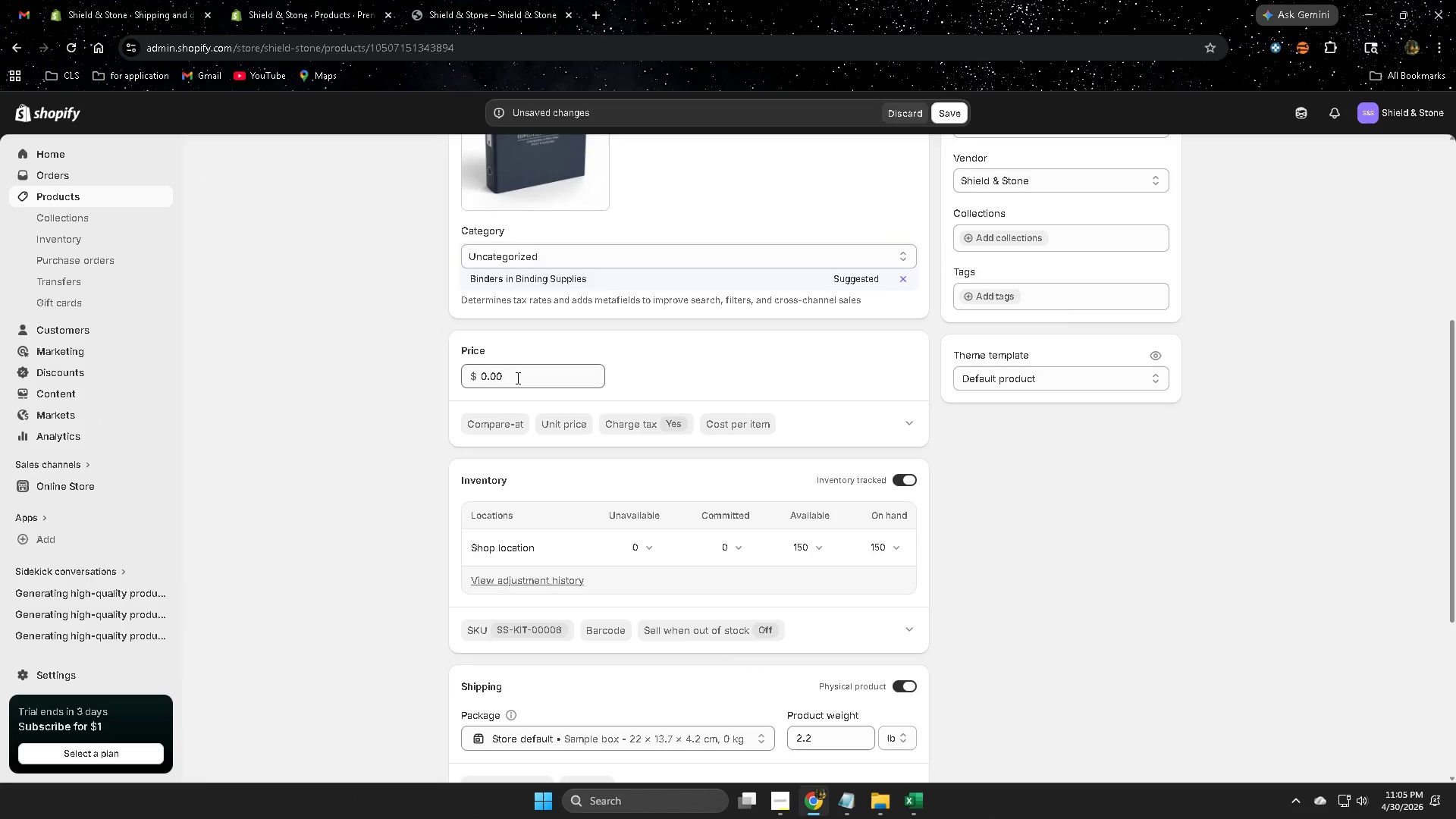 
double_click([516, 378])
 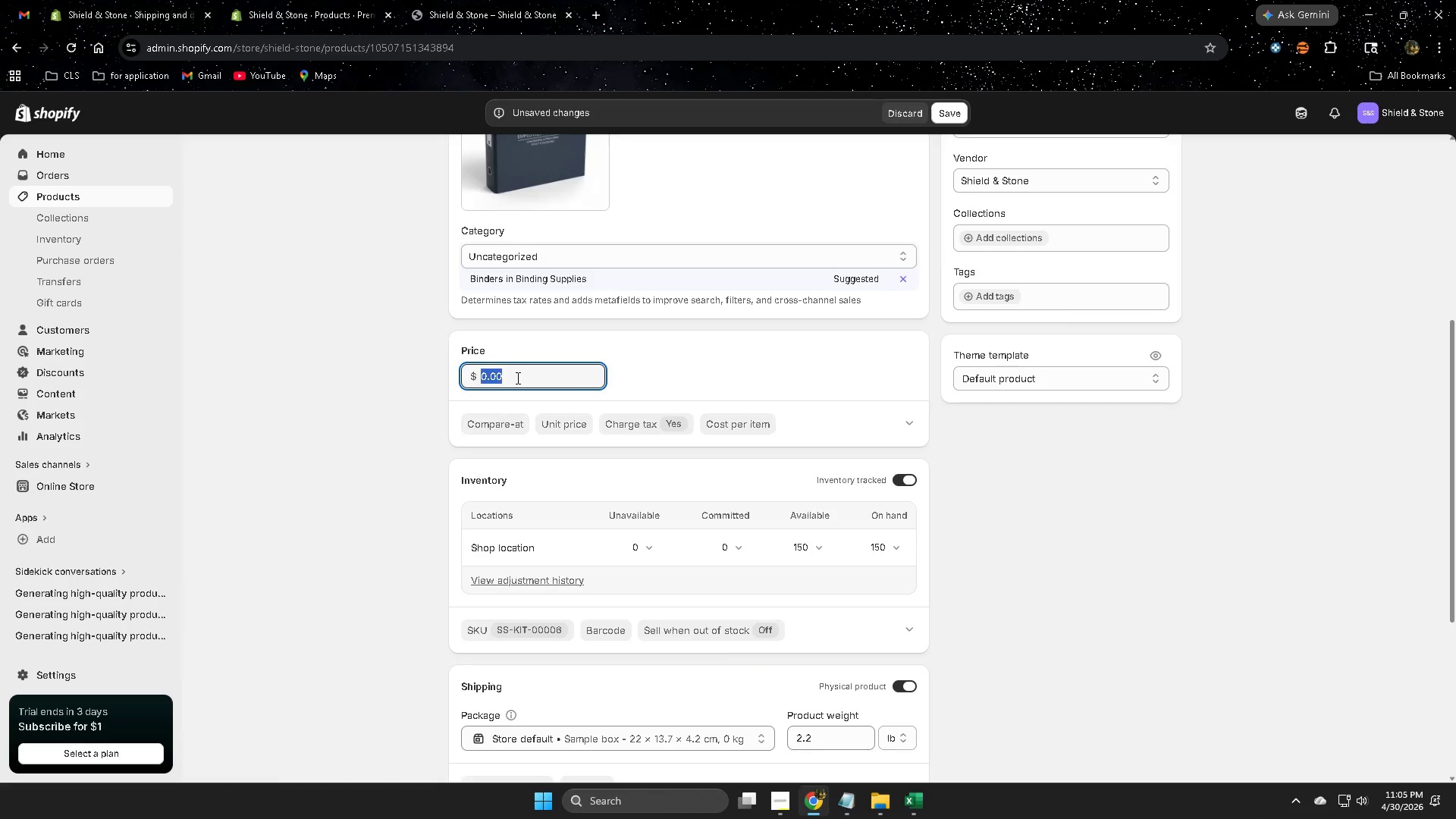 
key(Control+V)
 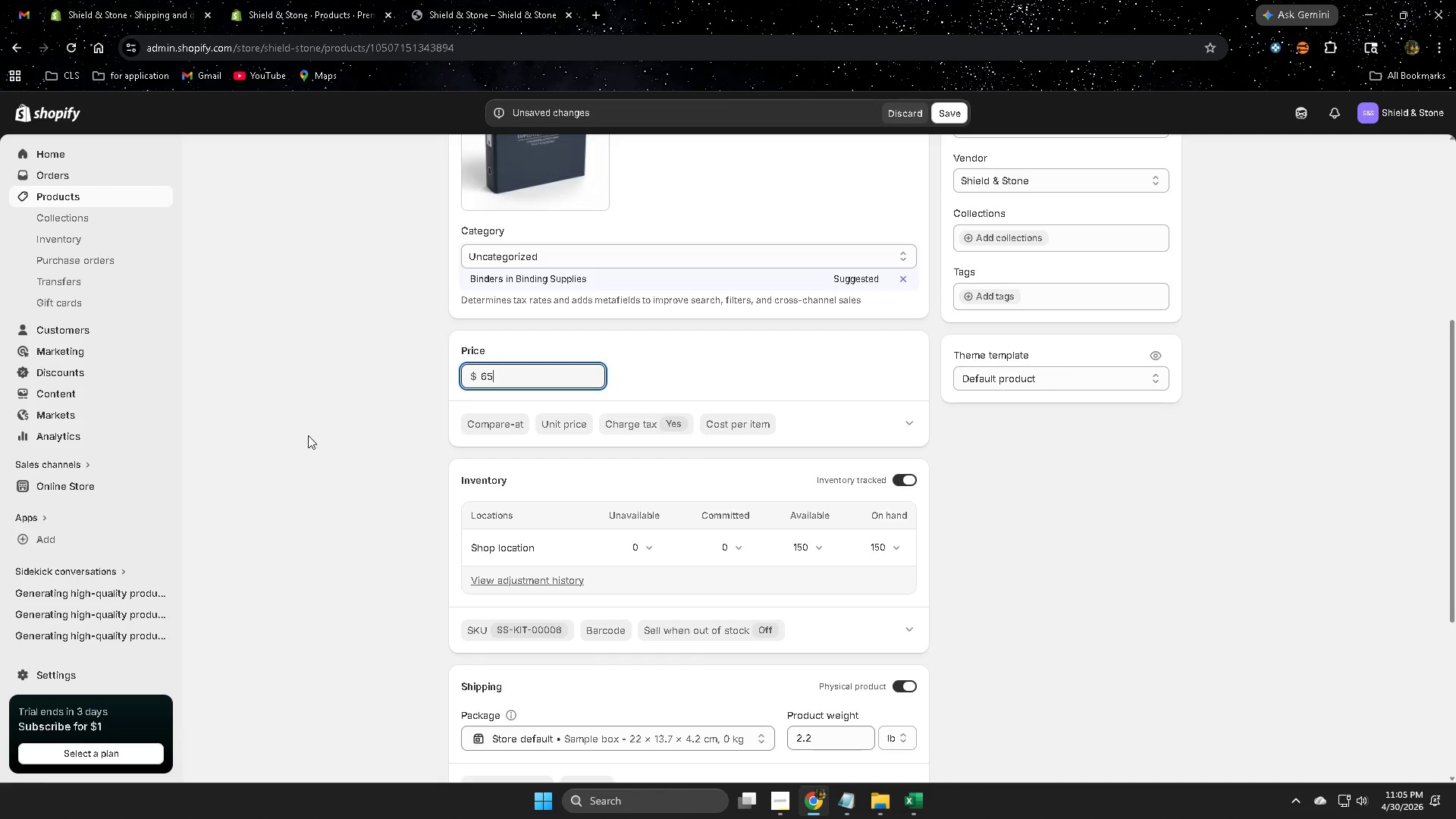 
scroll: coordinate [379, 598], scroll_direction: up, amount: 4.0
 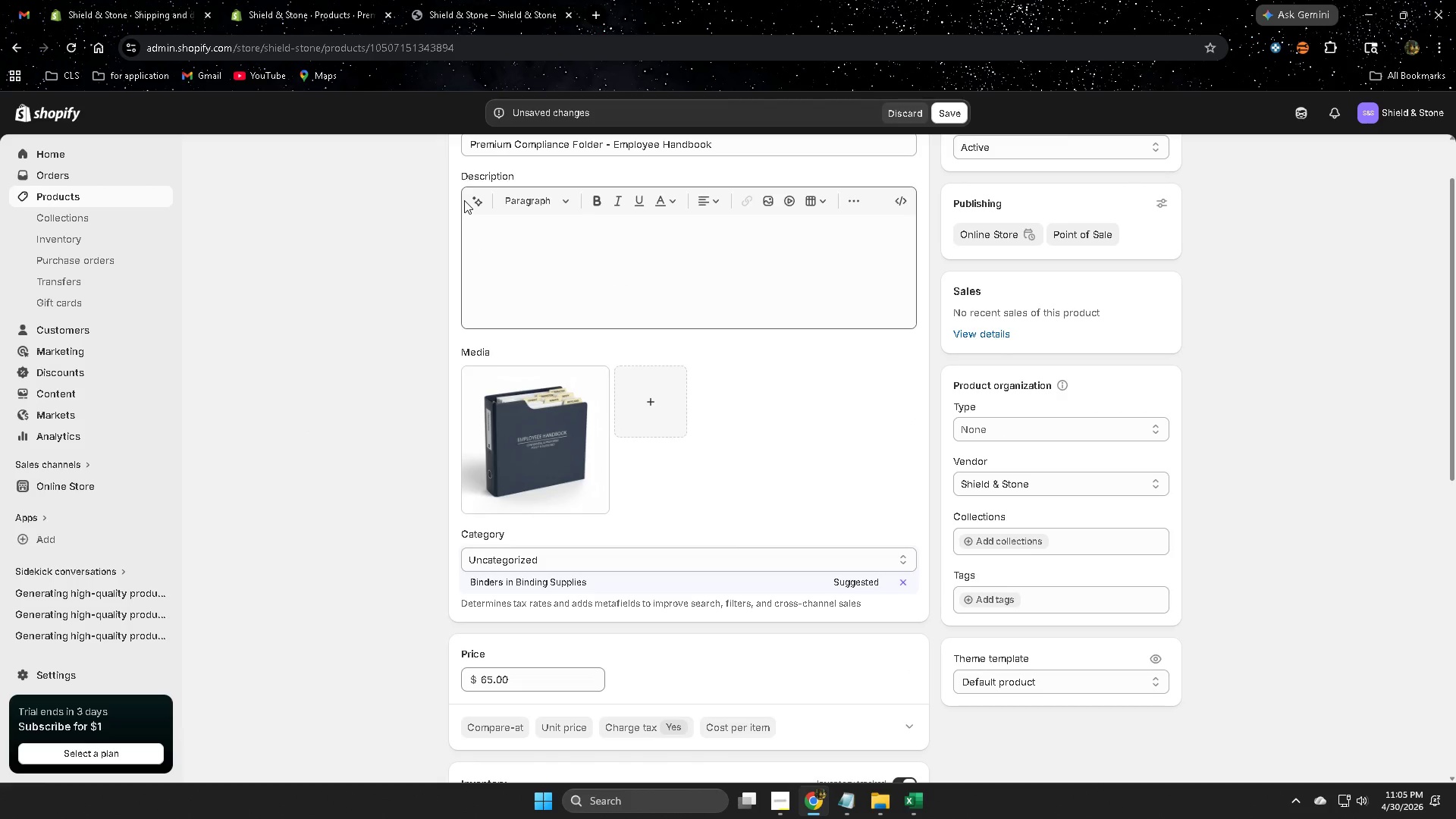 
left_click([469, 199])
 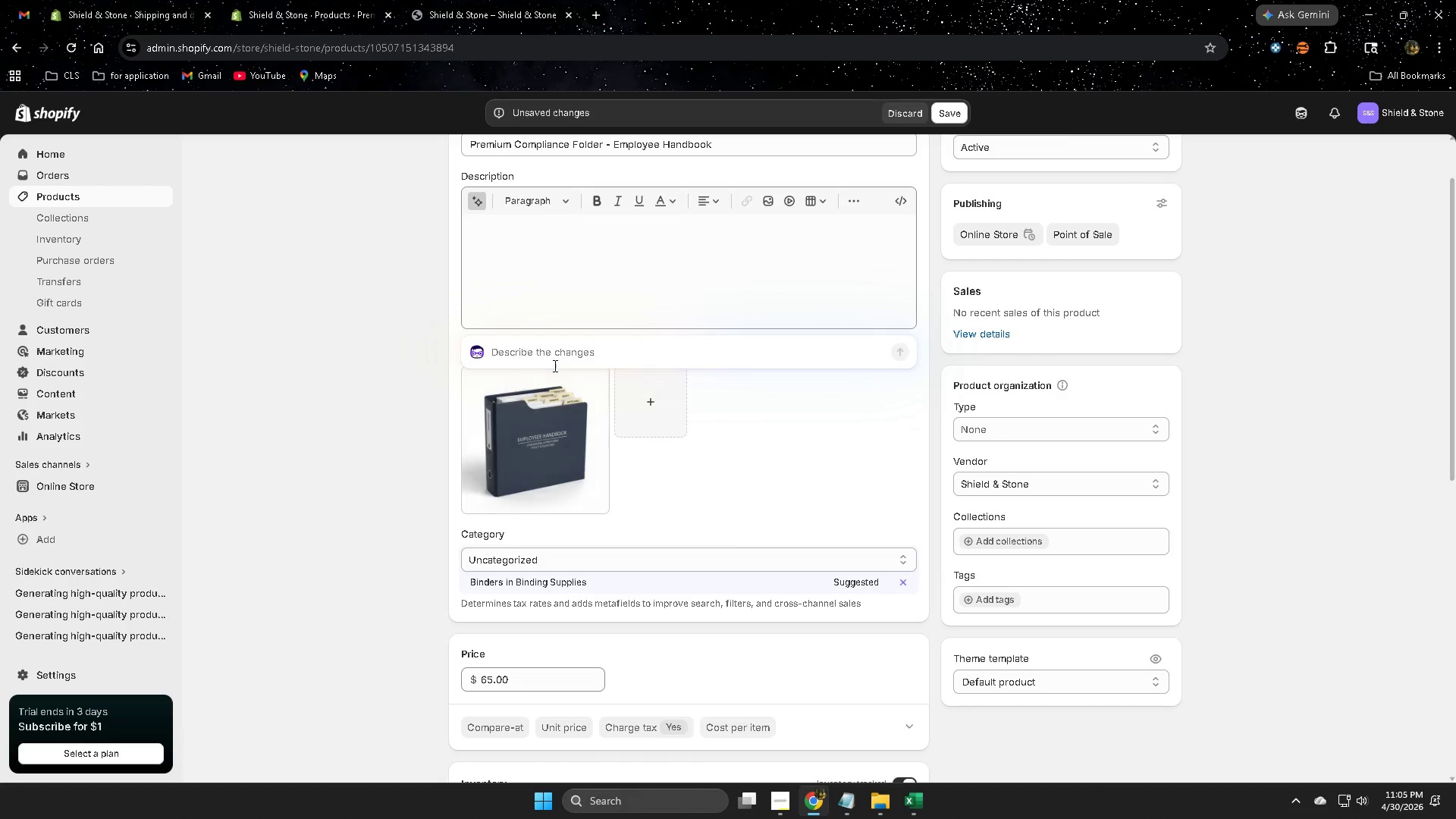 
type(make a description)
 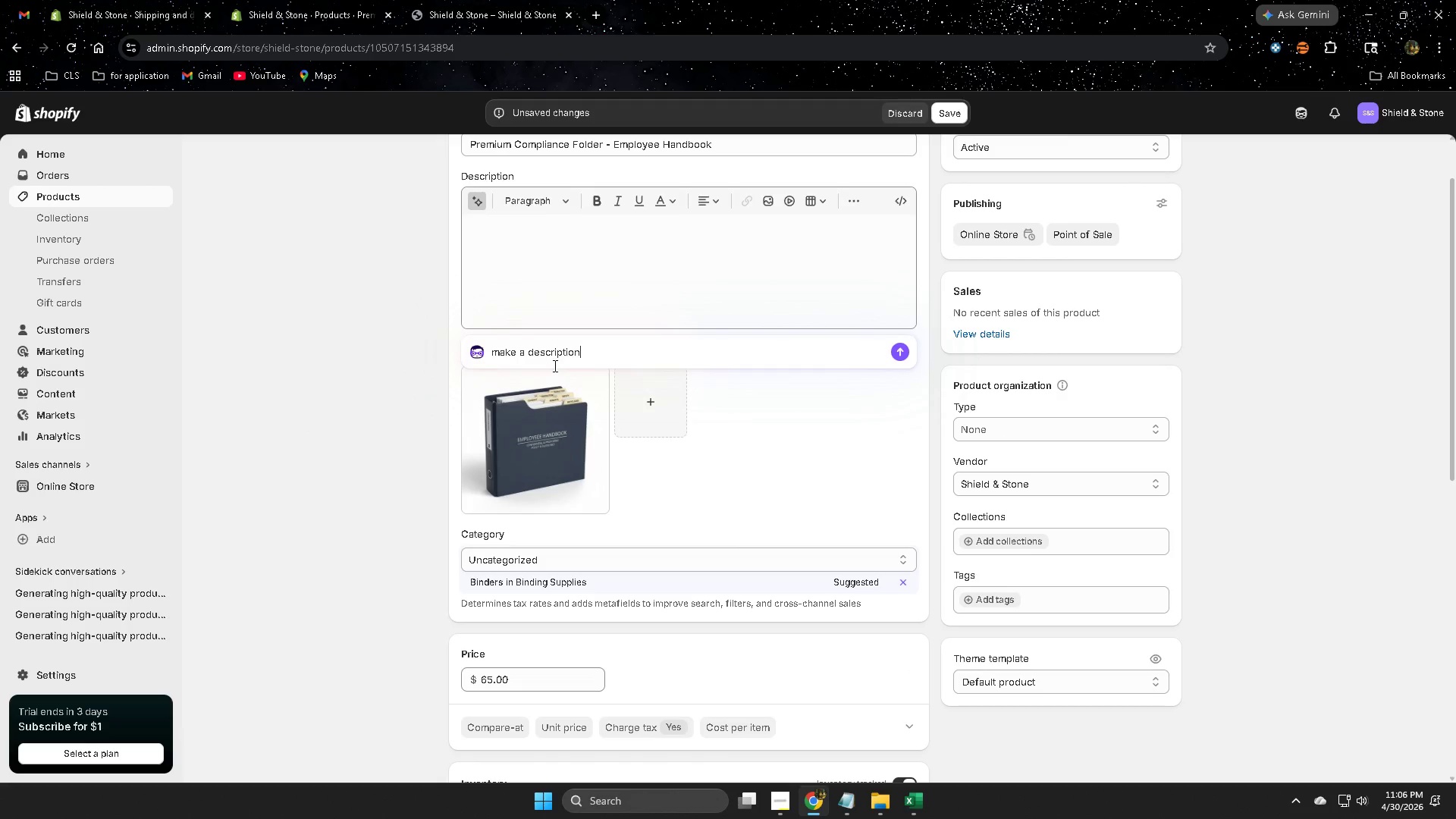 
key(Enter)
 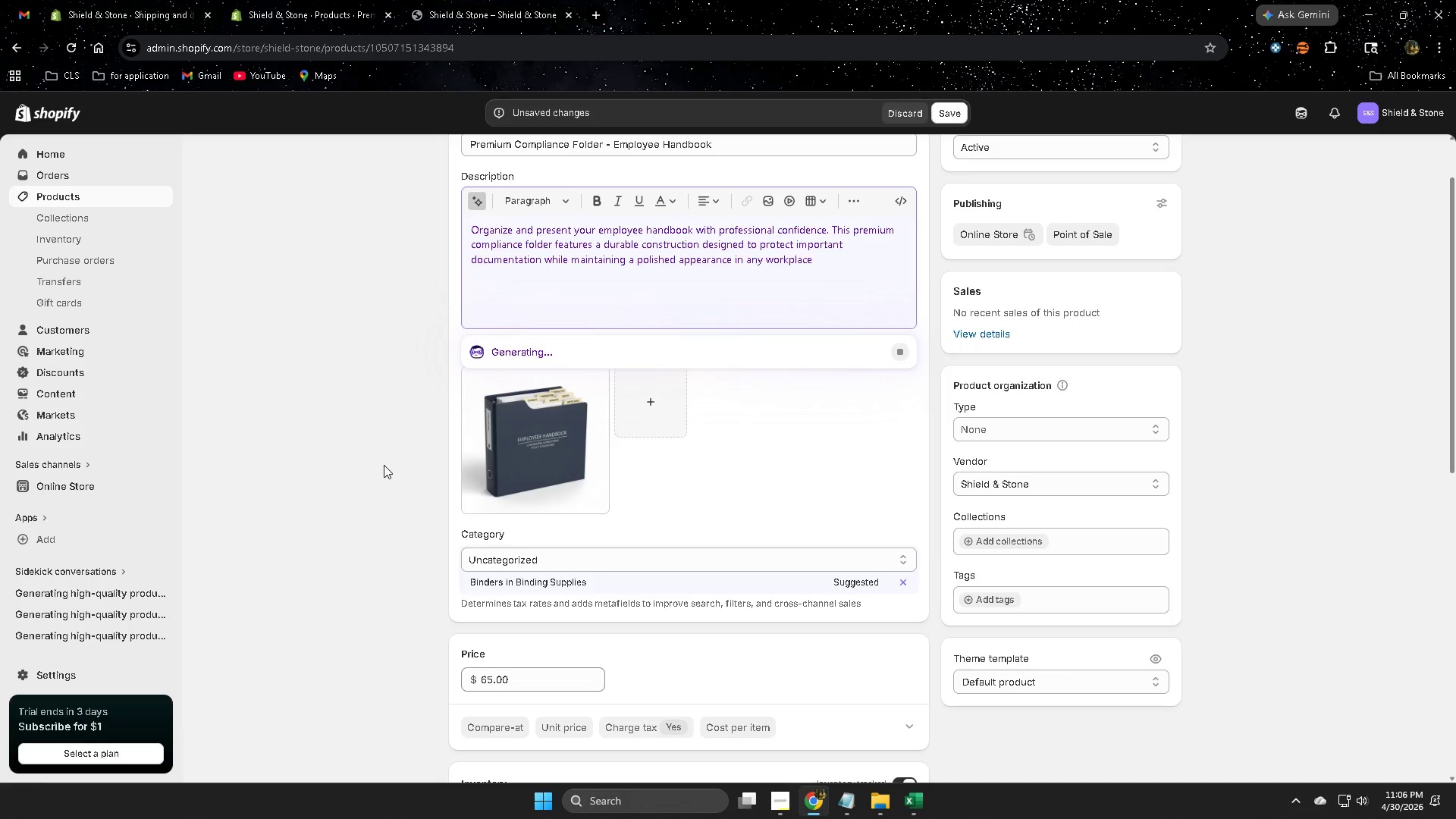 
wait(5.36)
 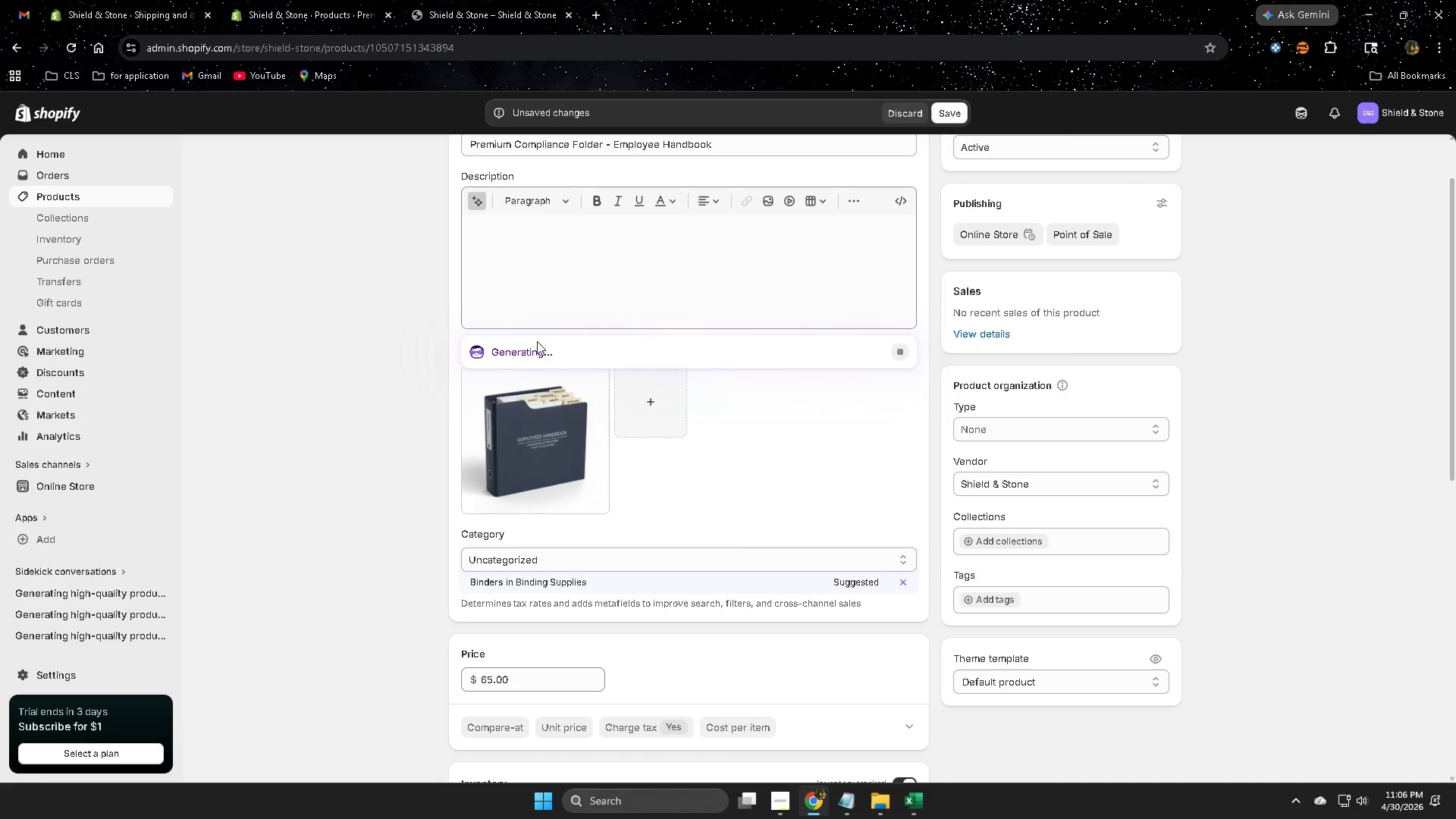 
left_click([384, 462])
 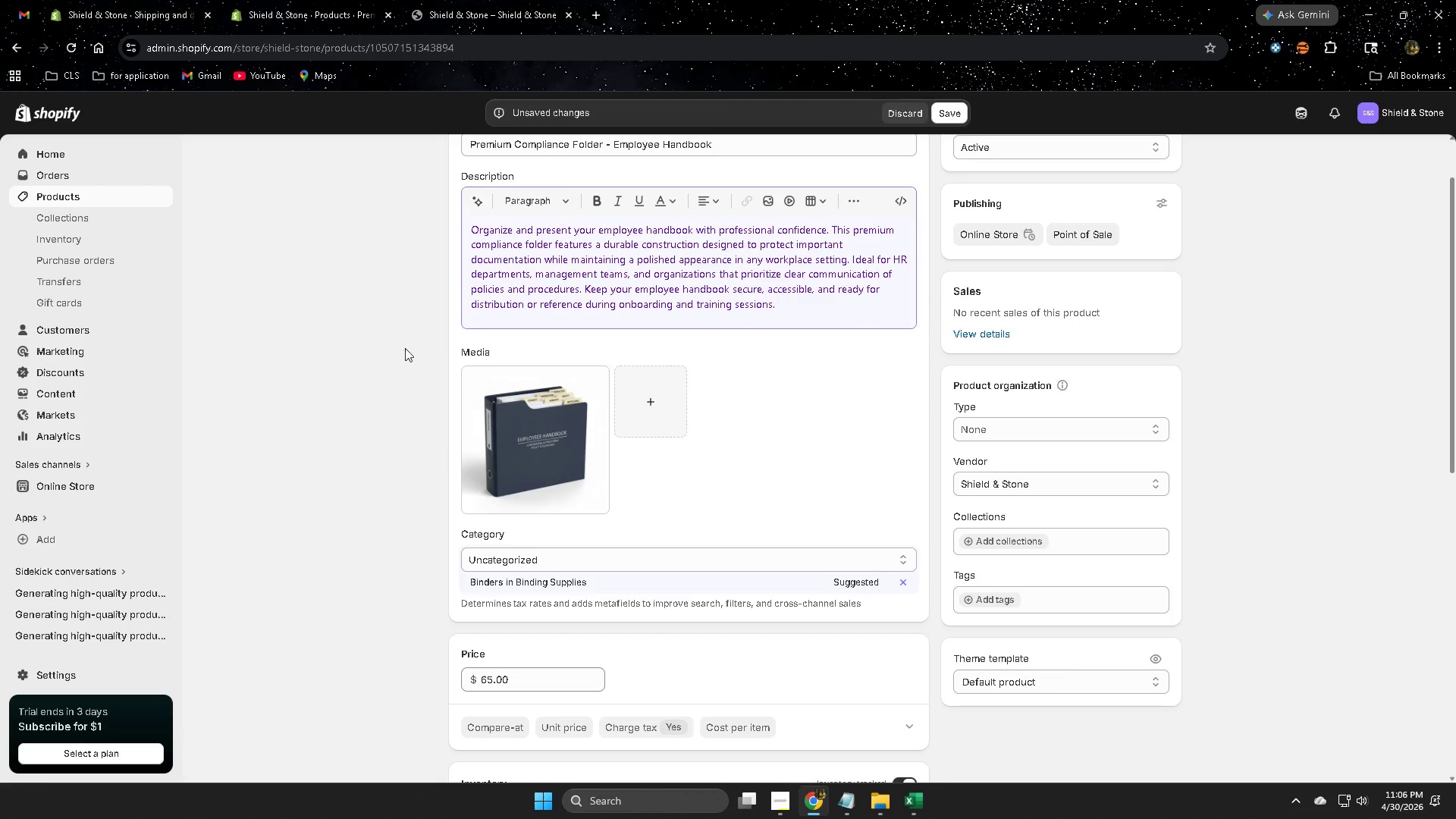 
left_click([402, 308])
 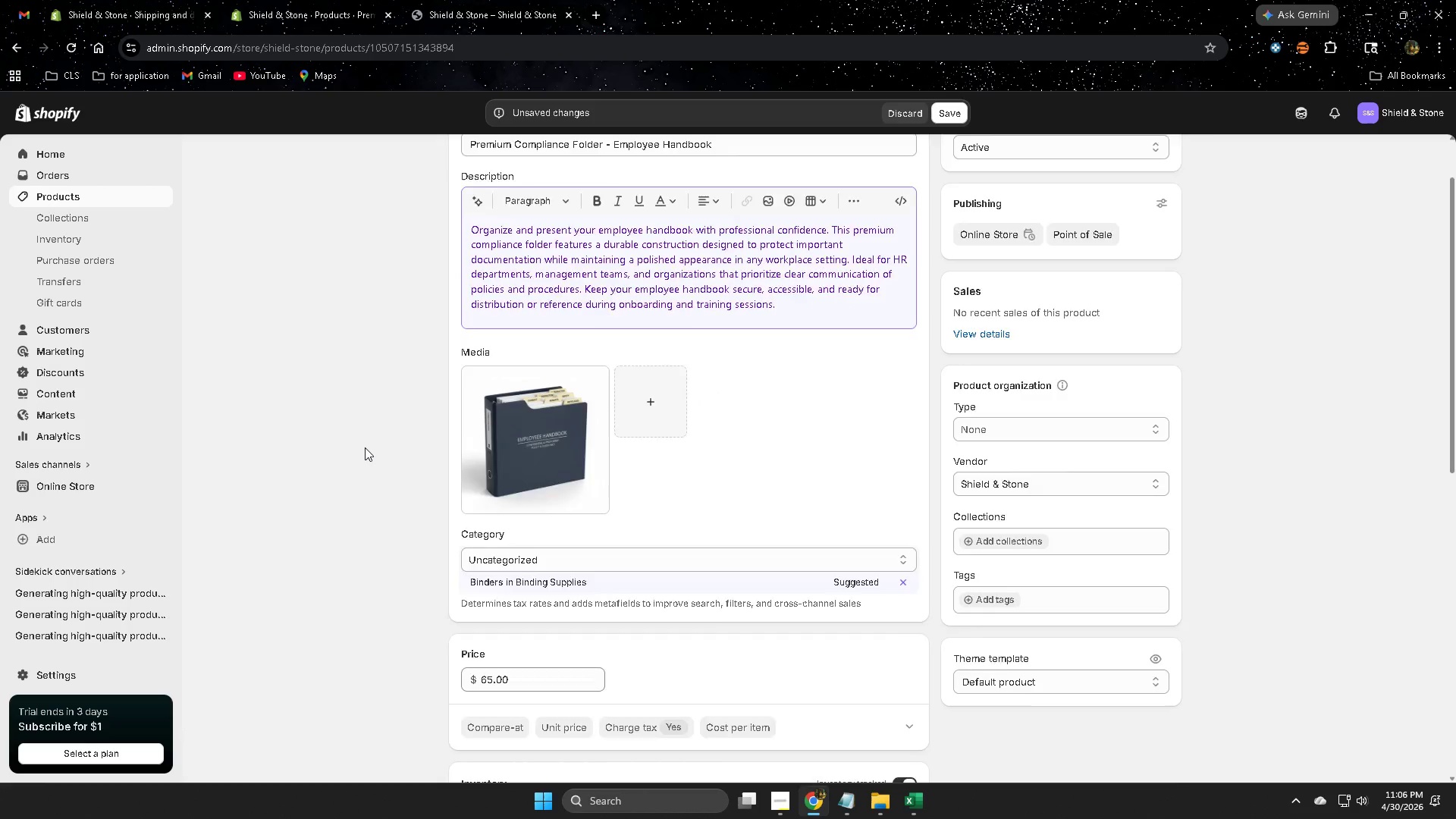 
left_click([686, 384])
 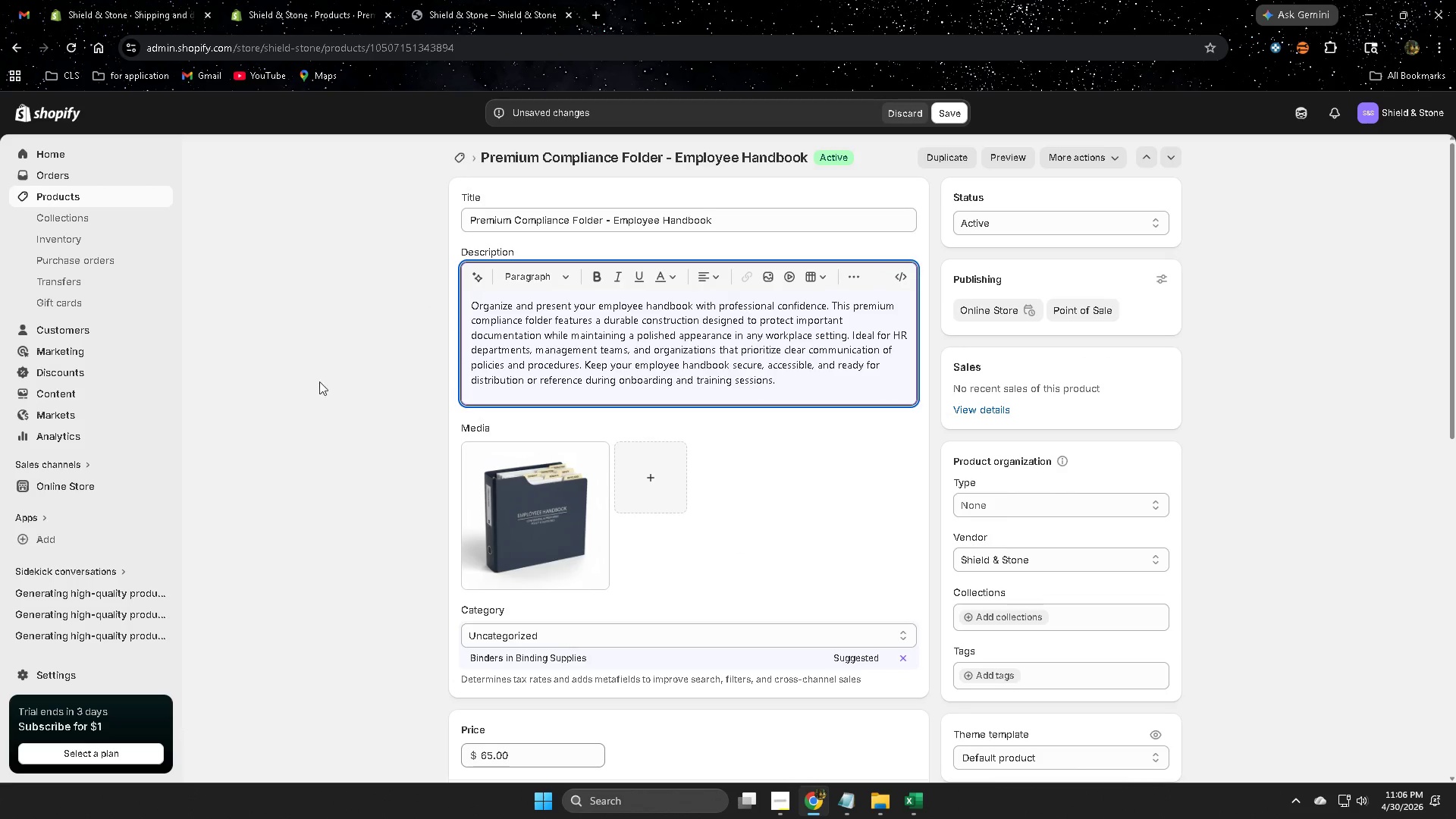 
scroll: coordinate [365, 447], scroll_direction: up, amount: 2.0
 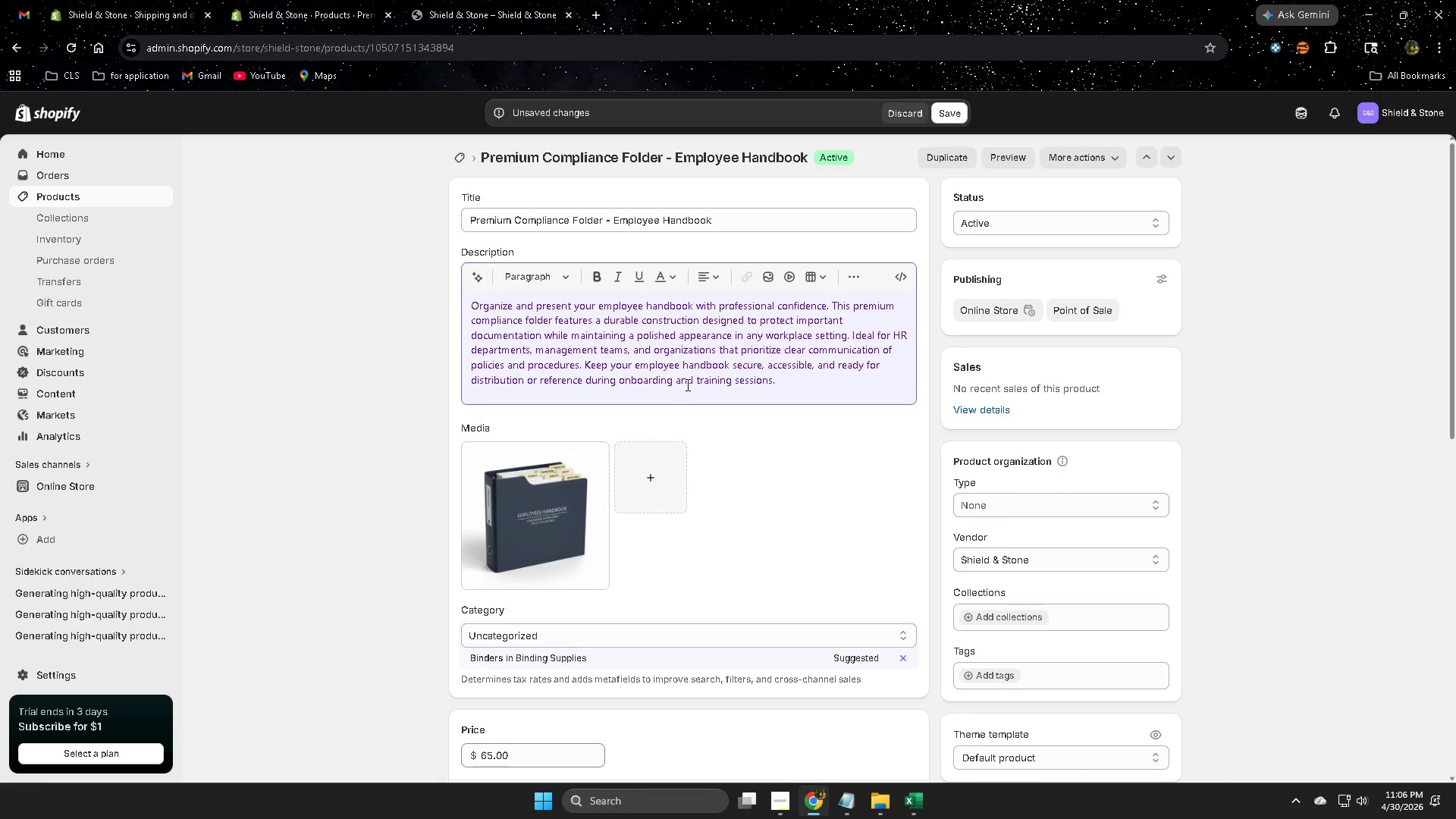 
left_click_drag(start_coordinate=[339, 385], to_coordinate=[348, 386])
 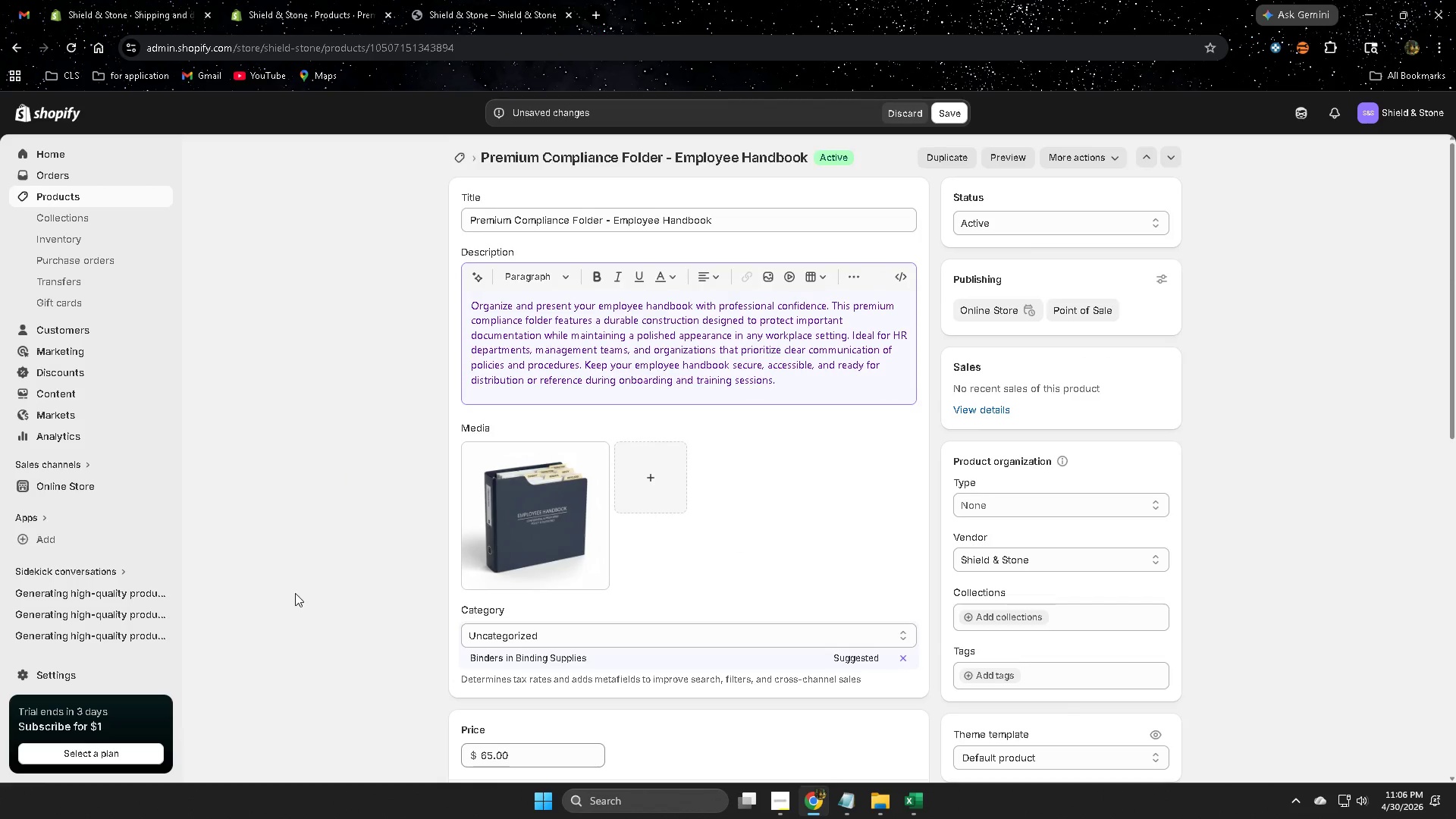 
scroll: coordinate [300, 570], scroll_direction: down, amount: 9.0
 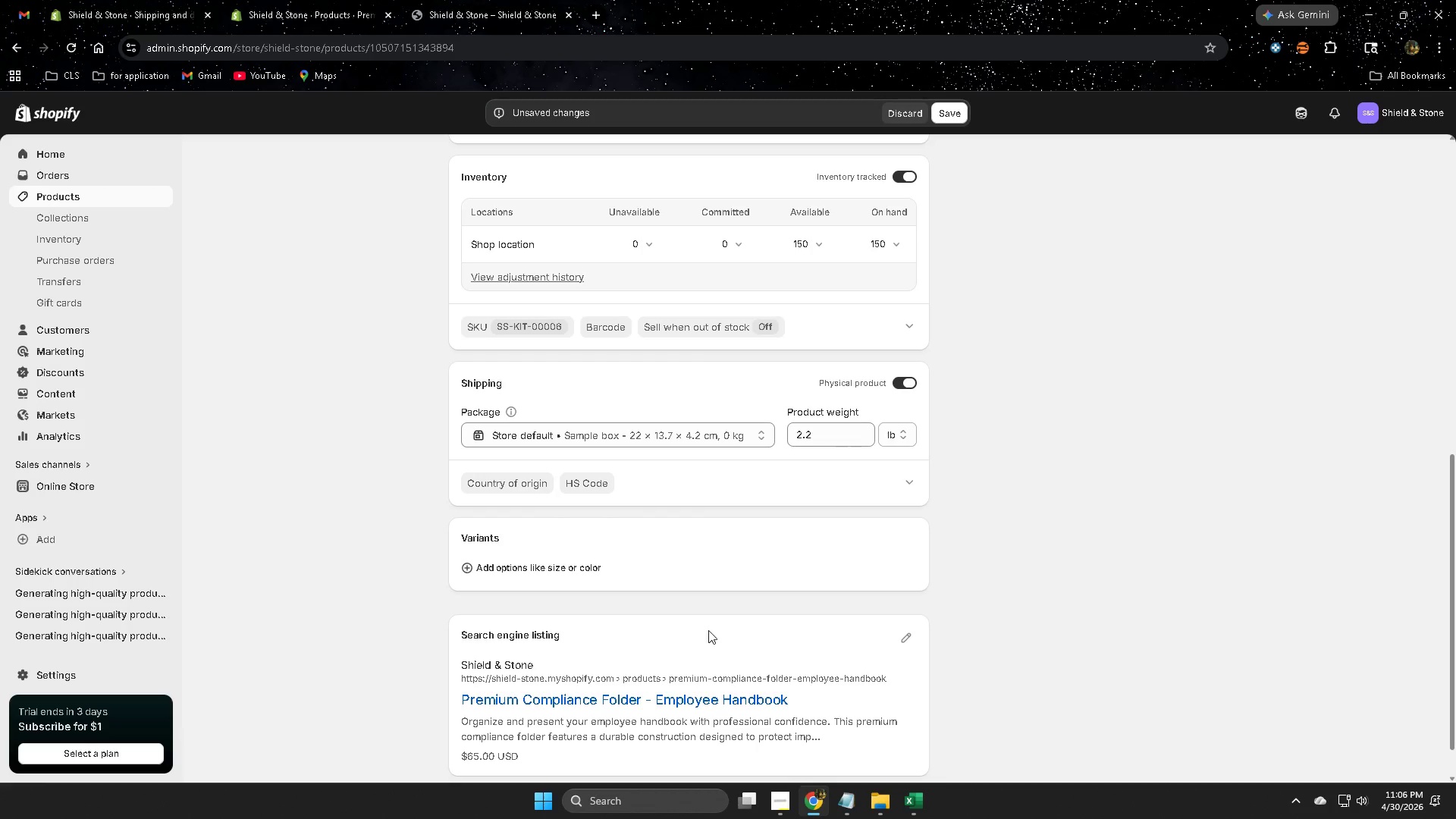 
wait(25.01)
 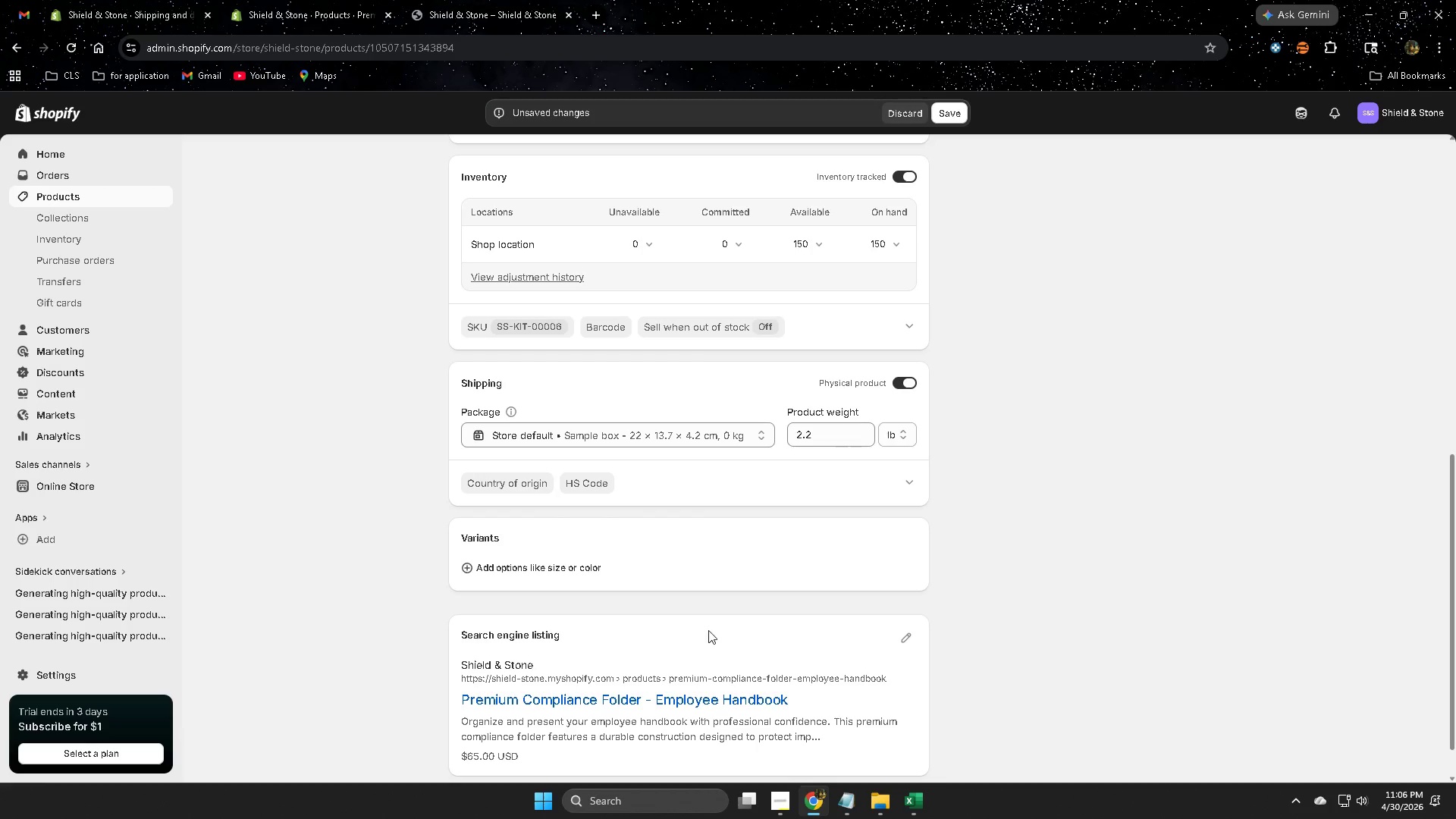 
scroll: coordinate [310, 529], scroll_direction: up, amount: 5.0
 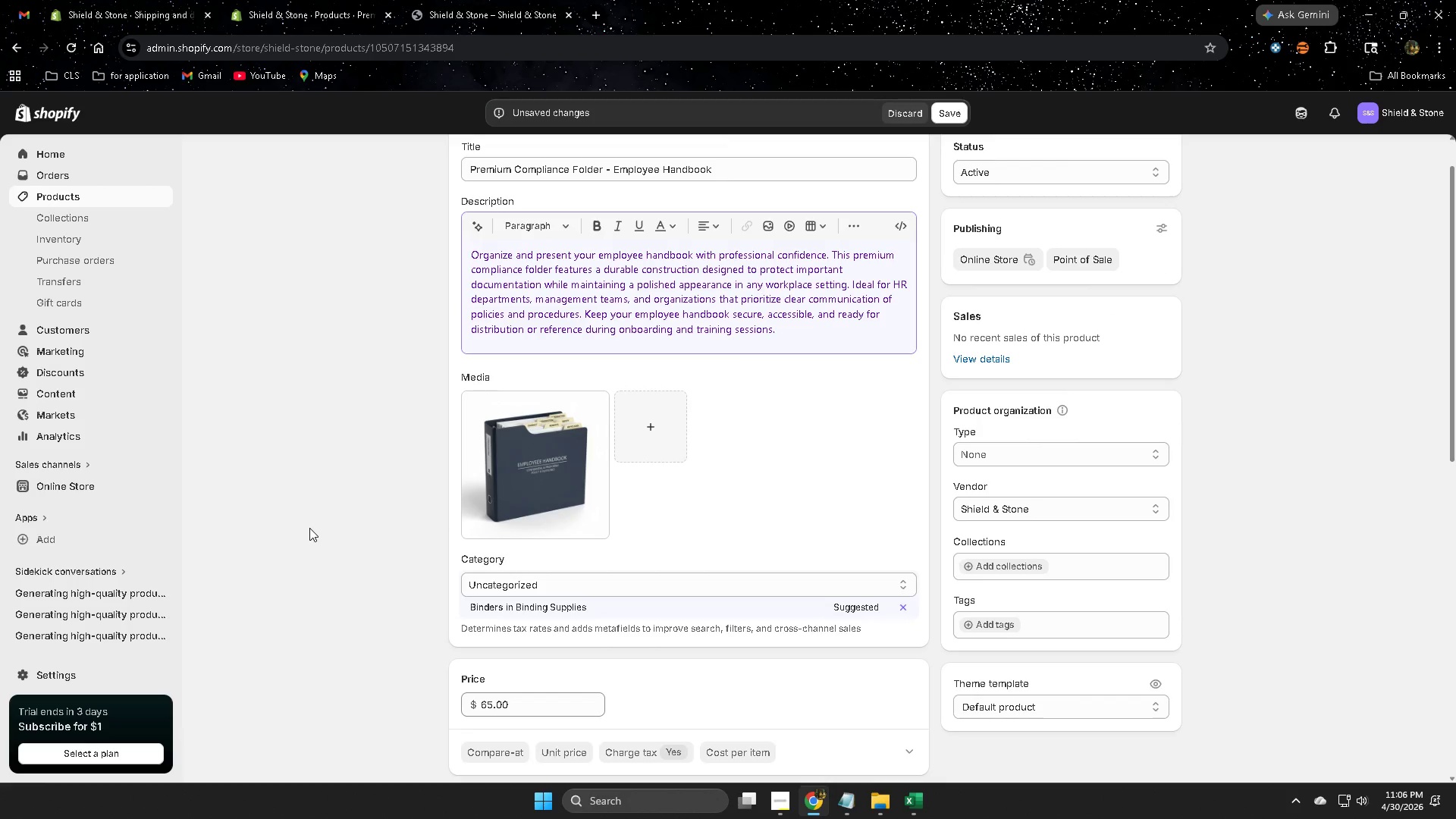 
scroll: coordinate [308, 527], scroll_direction: down, amount: 2.0
 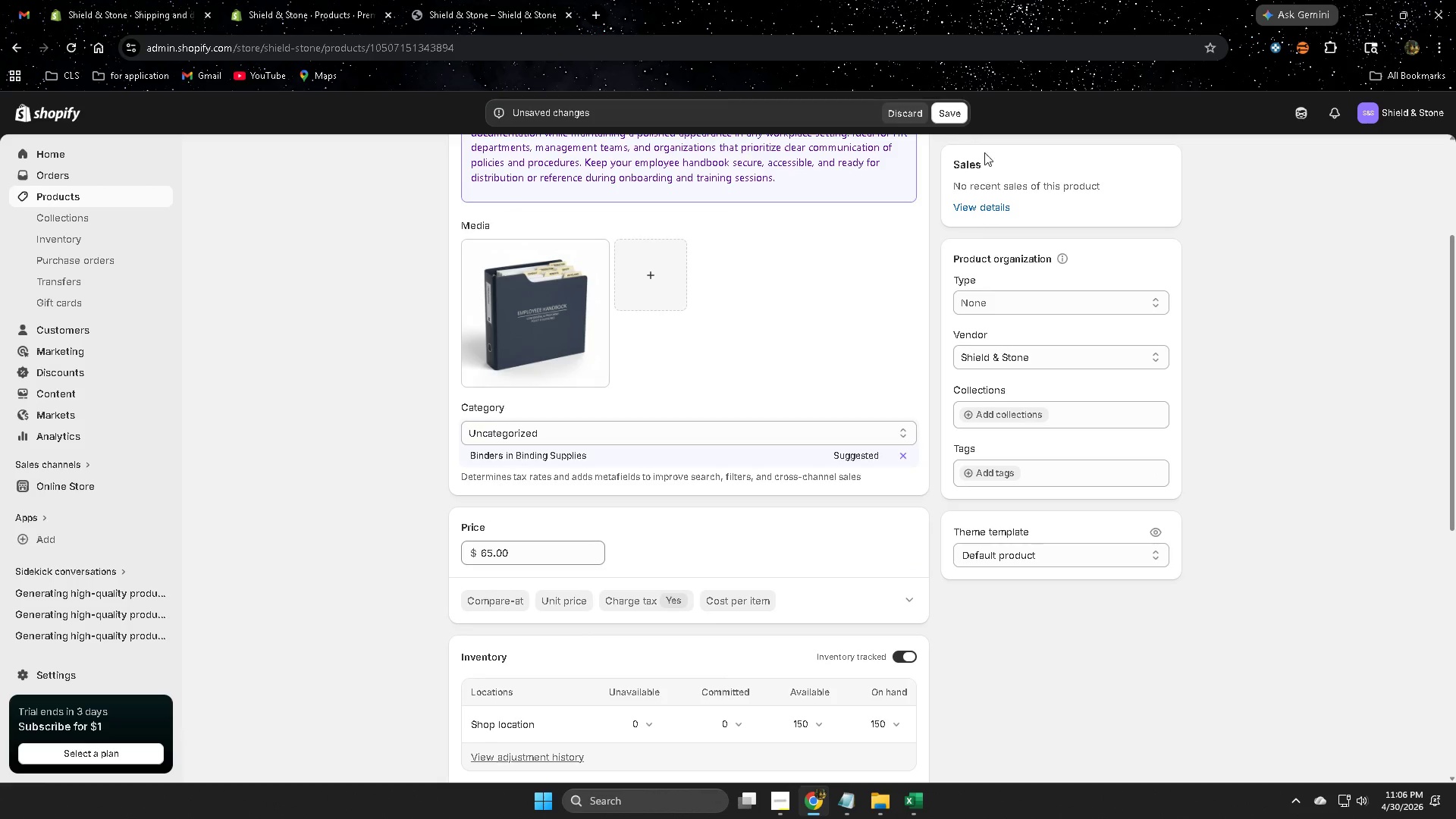 
left_click([950, 122])
 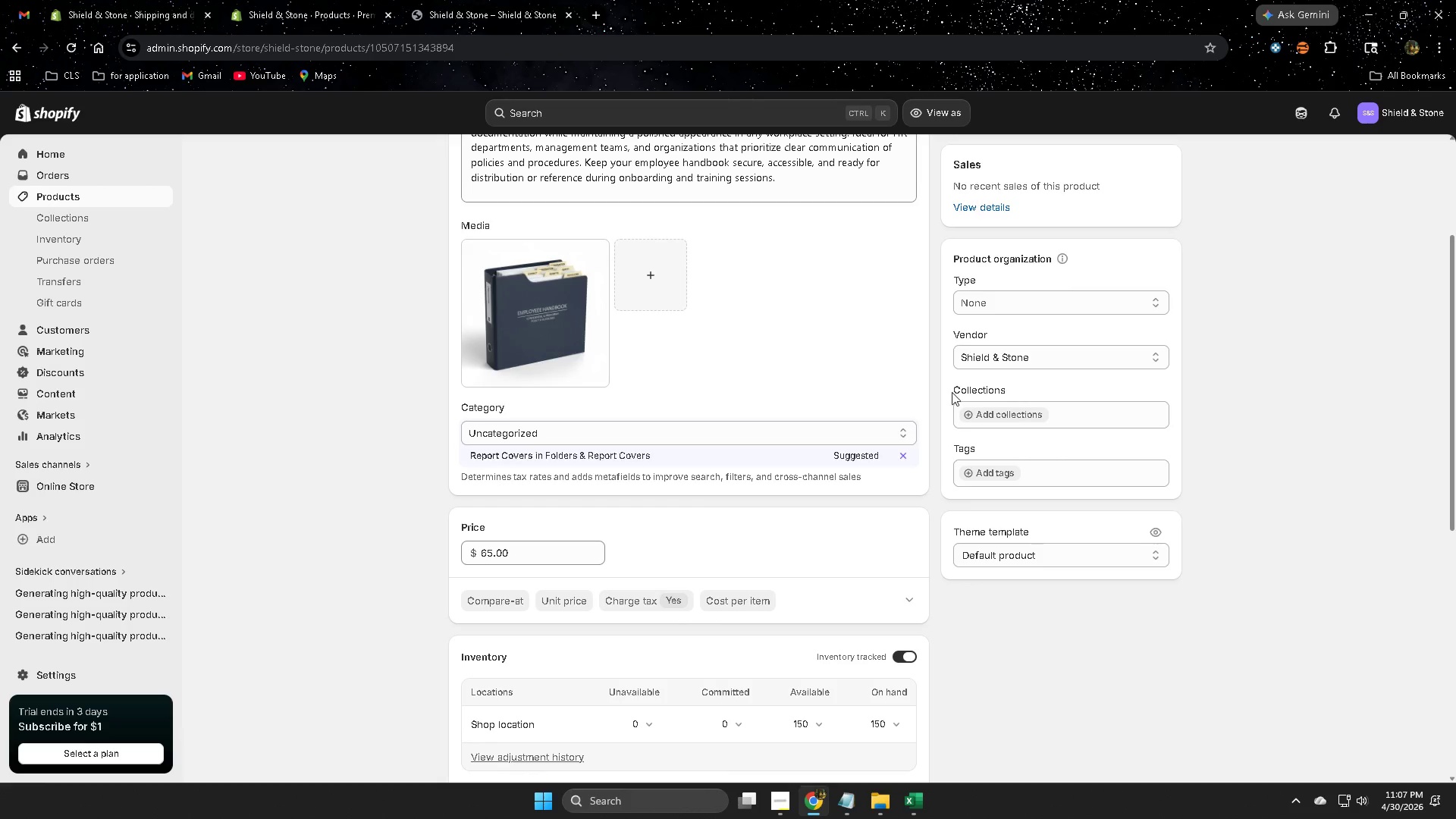 
wait(28.11)
 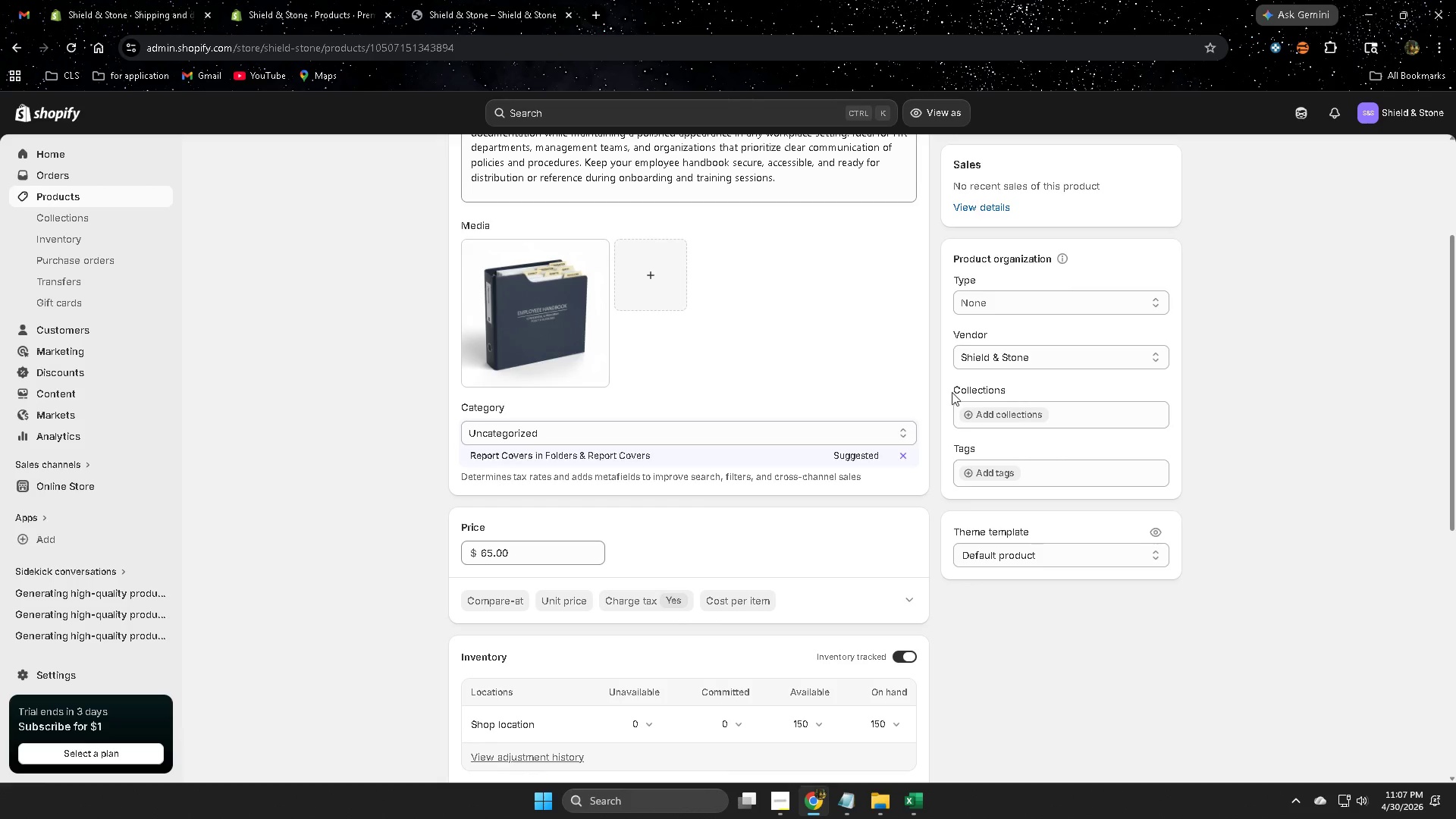 
left_click([80, 199])
 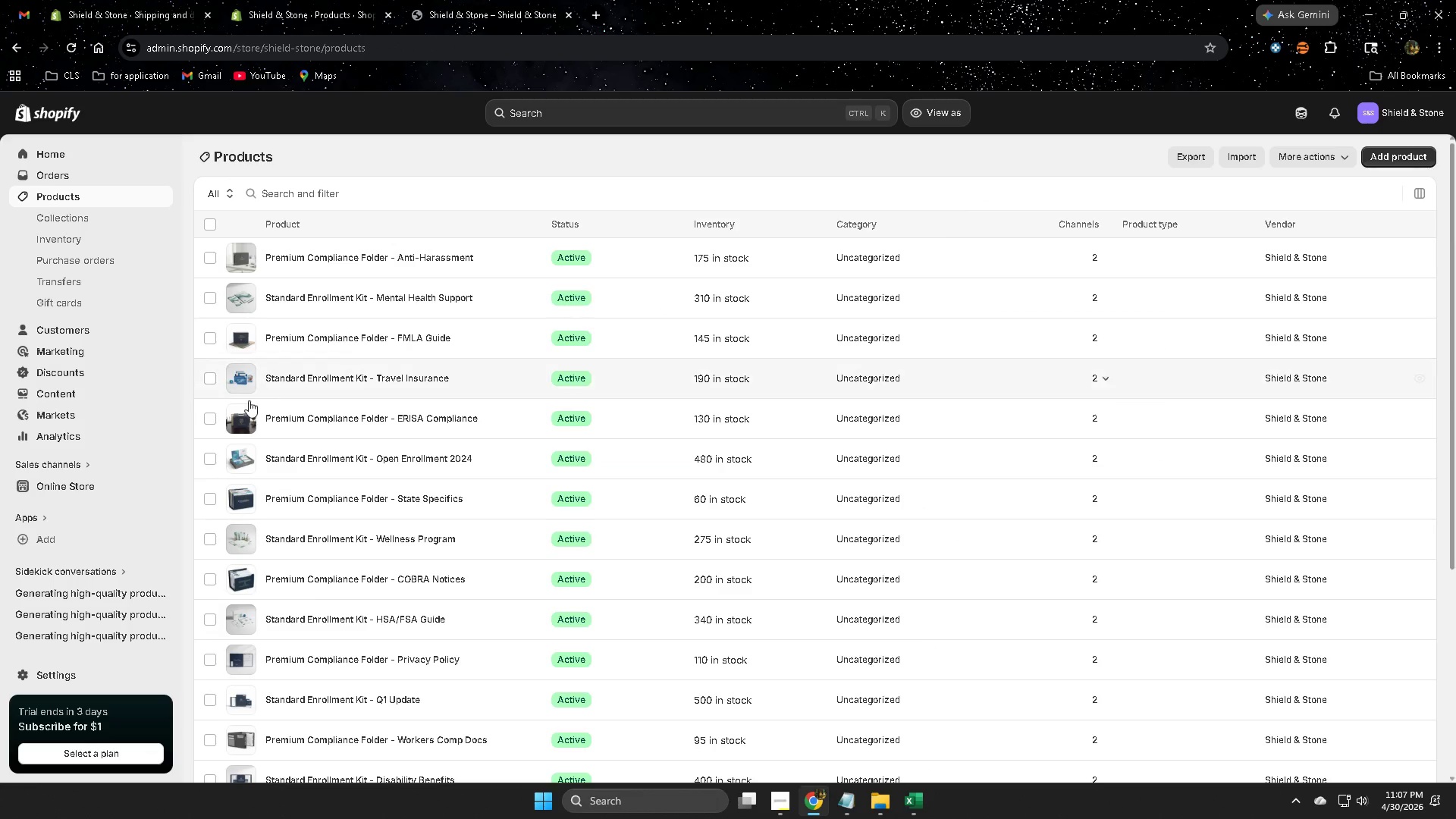 
scroll: coordinate [598, 501], scroll_direction: down, amount: 6.0
 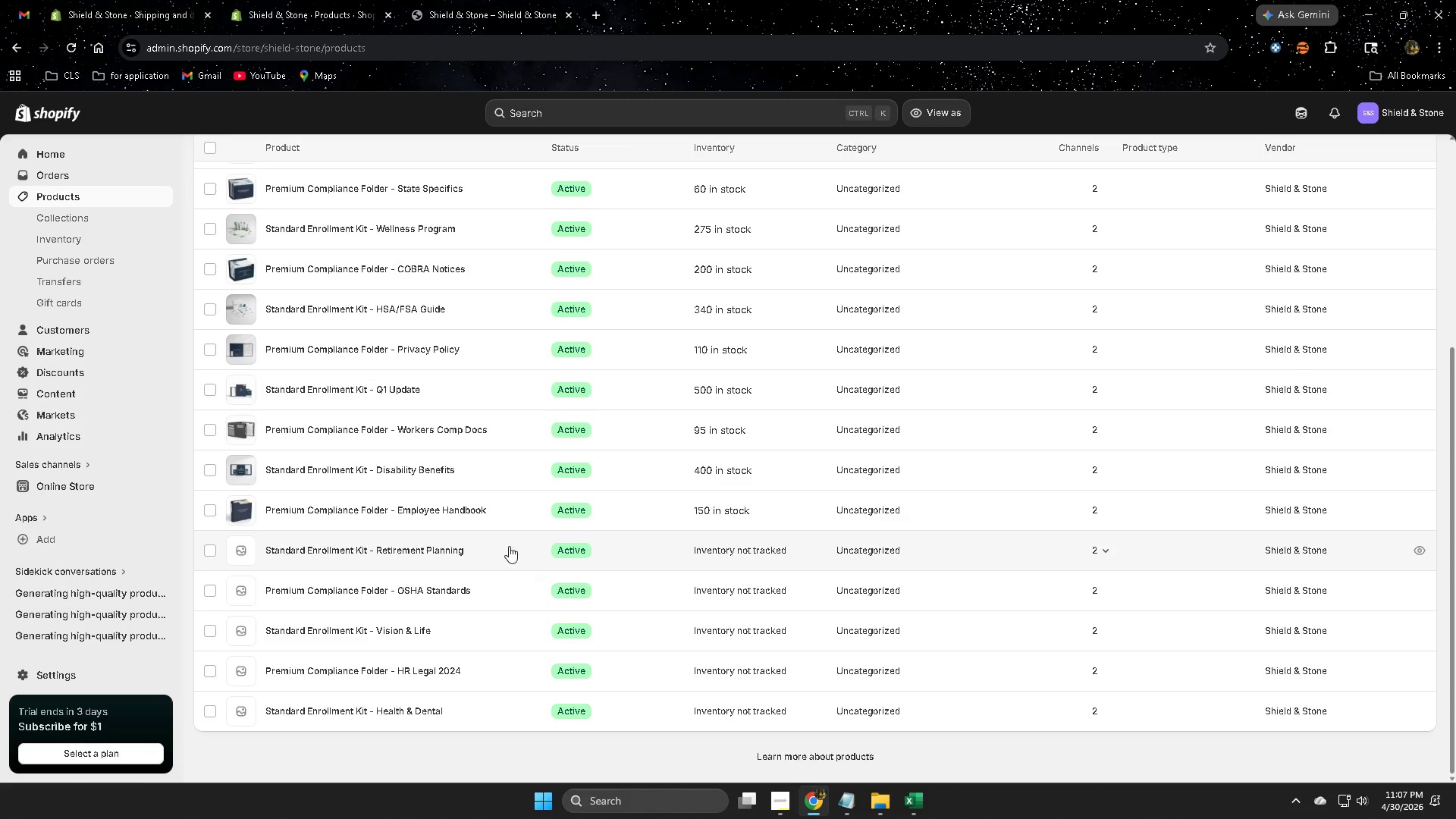 
left_click([516, 510])
 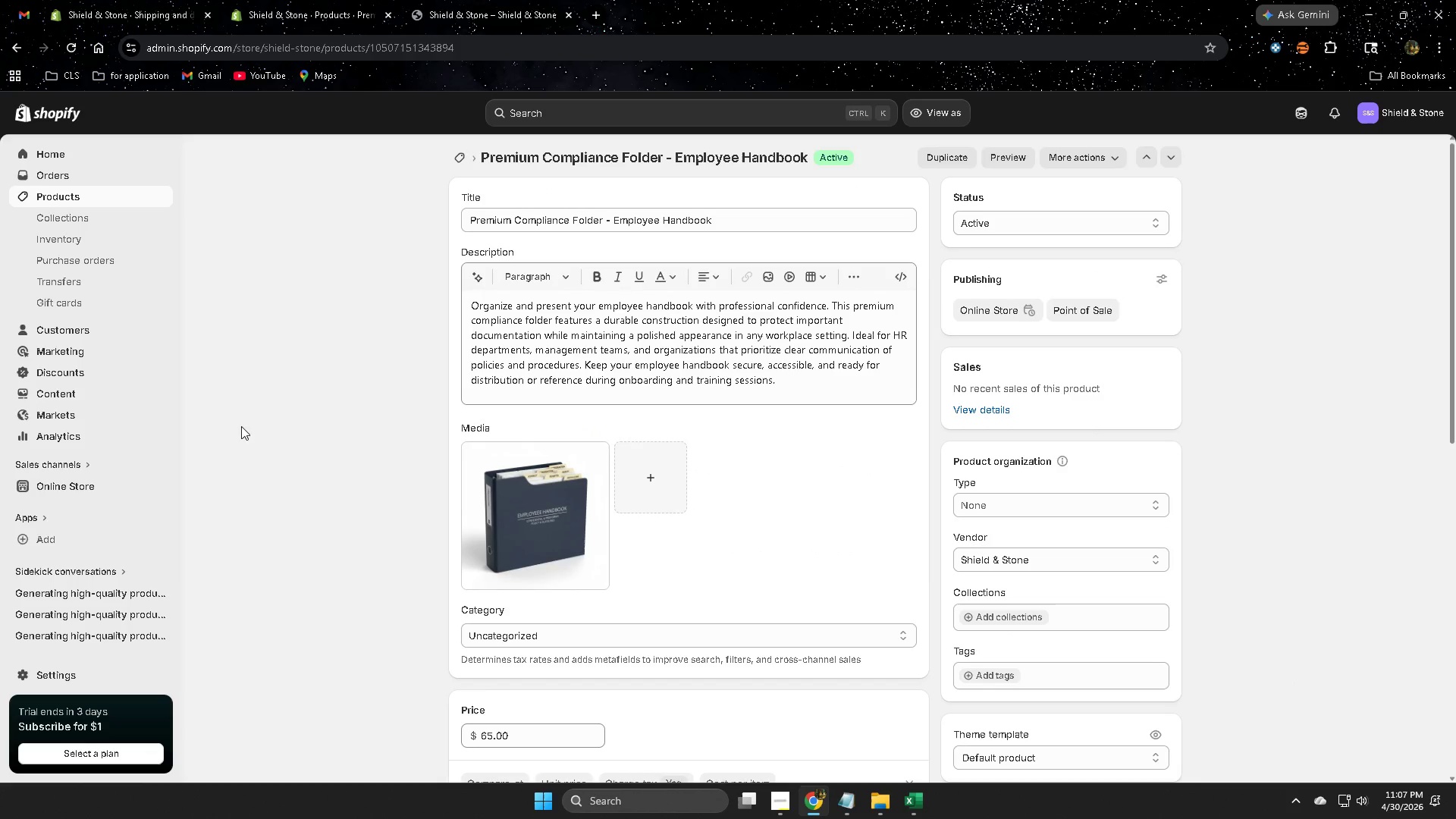 
left_click([80, 199])
 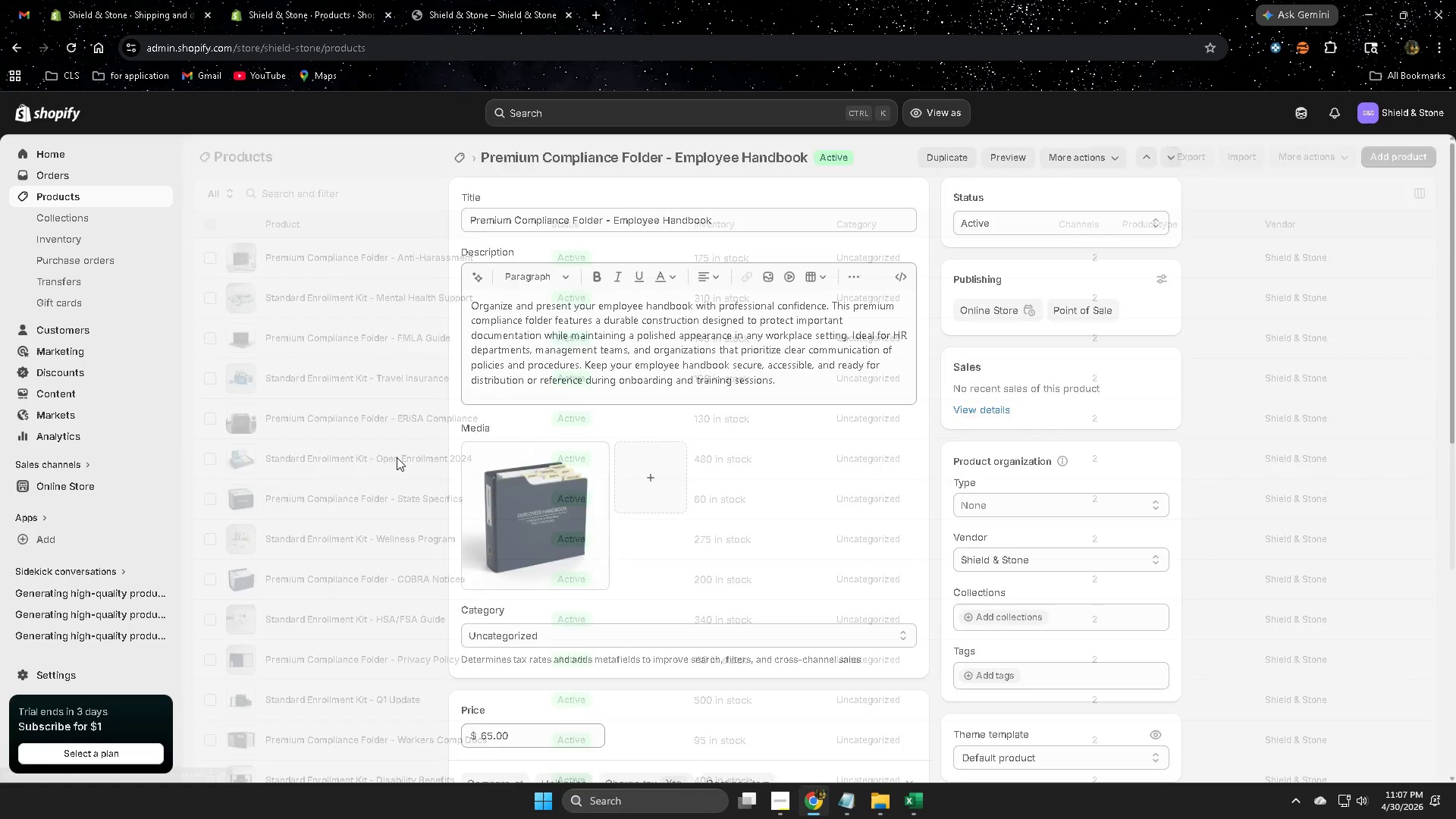 
scroll: coordinate [483, 673], scroll_direction: down, amount: 6.0
 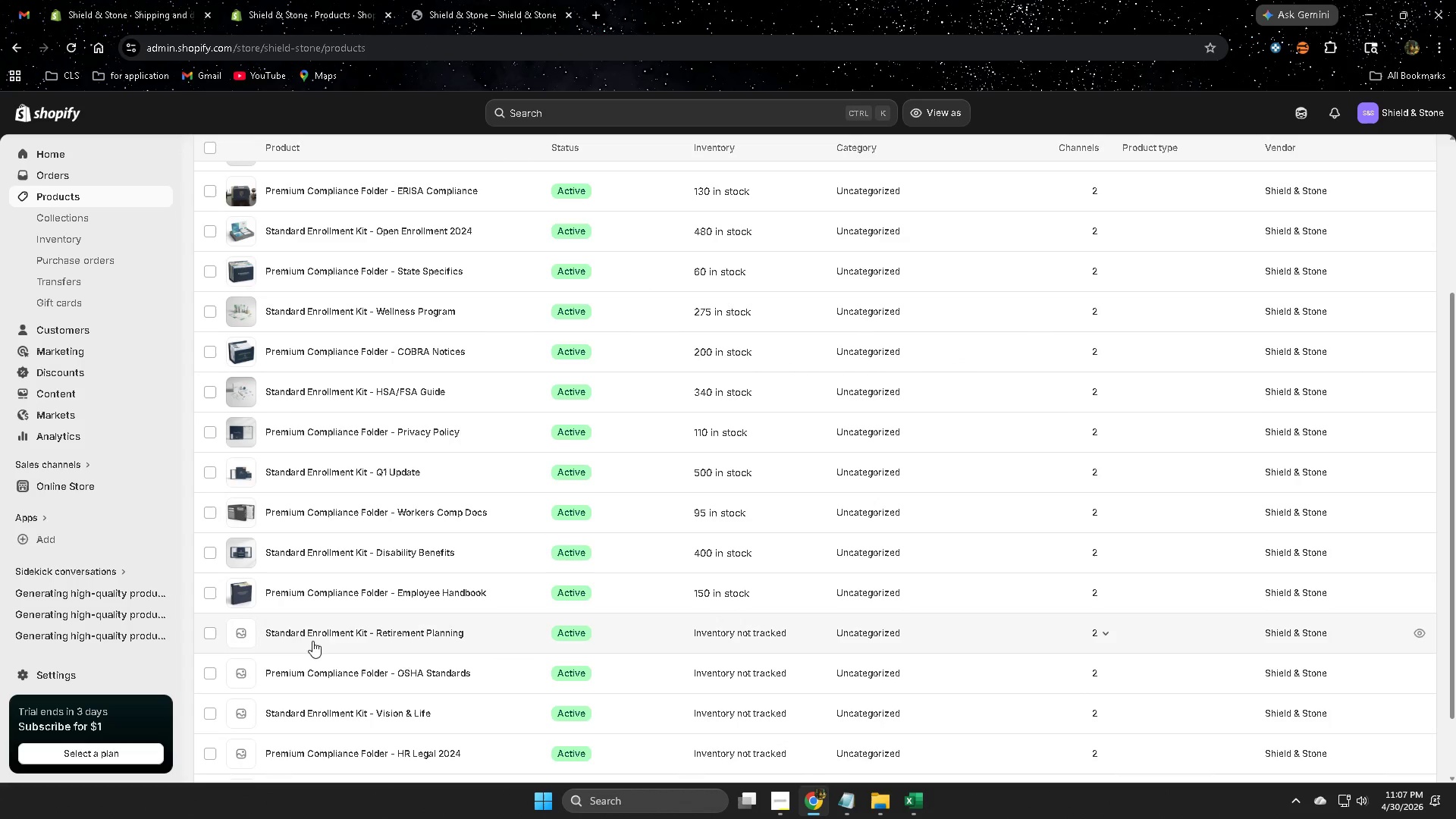 
left_click([321, 632])
 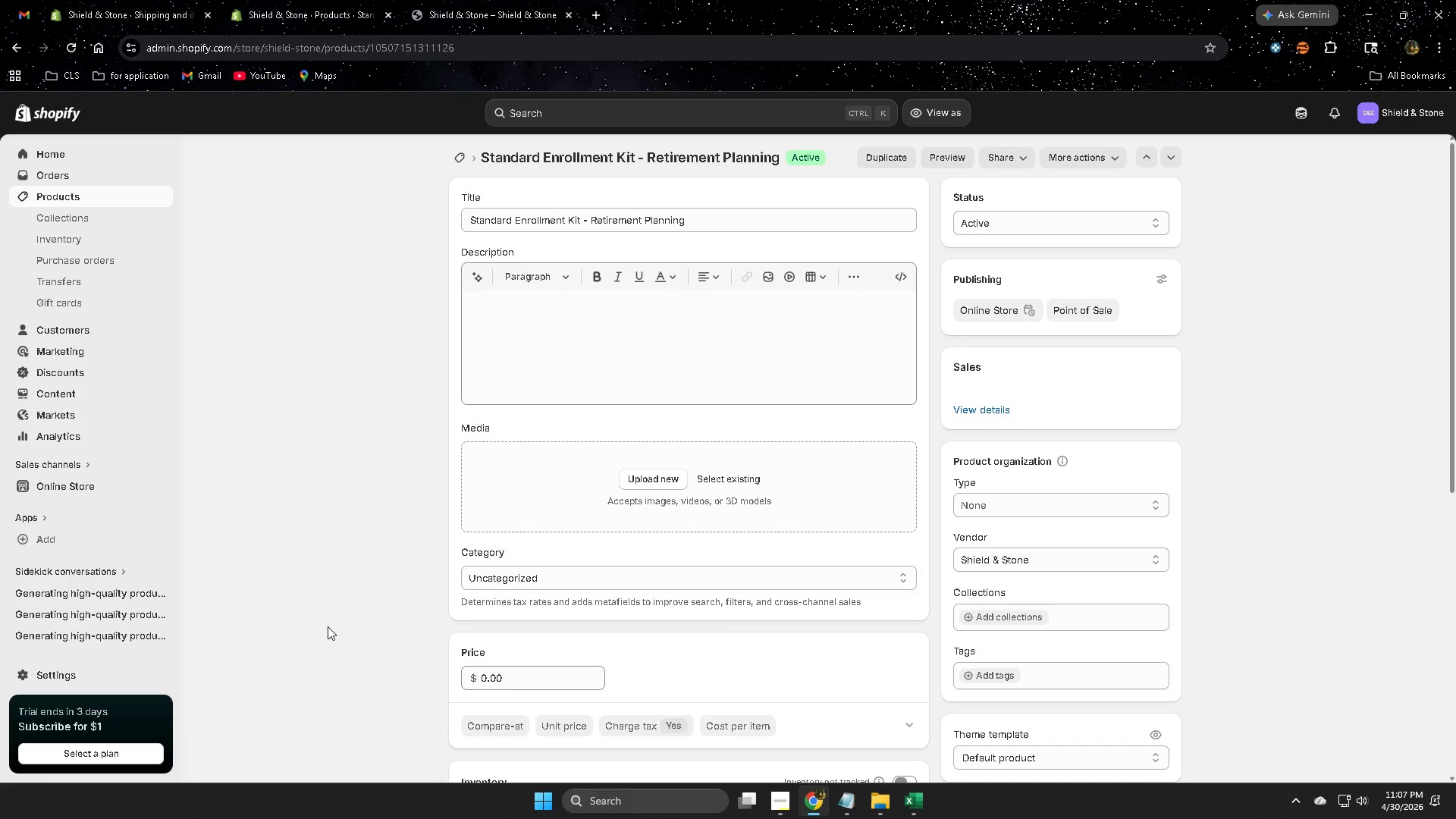 
scroll: coordinate [654, 623], scroll_direction: down, amount: 3.0
 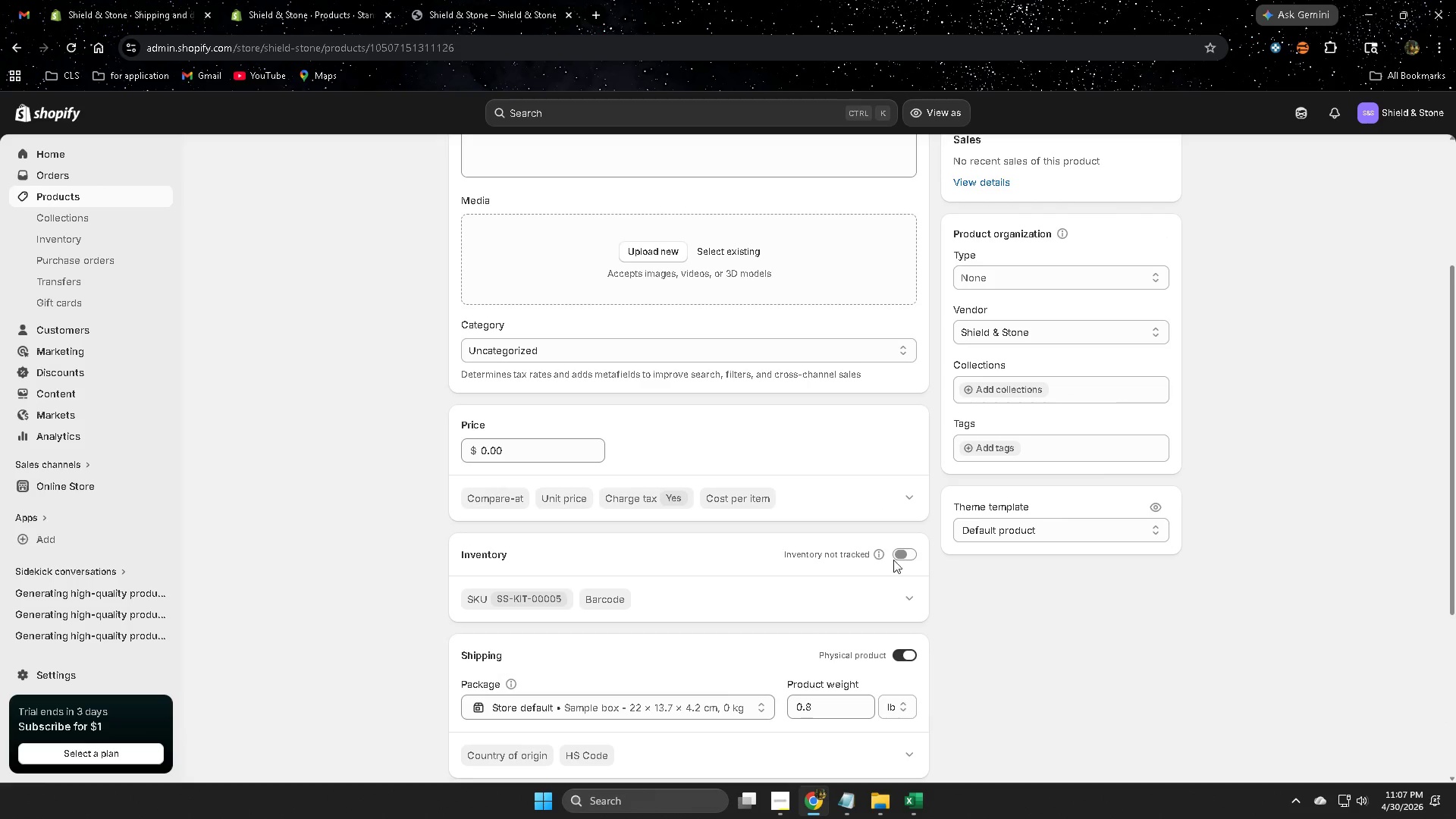 
left_click([902, 556])
 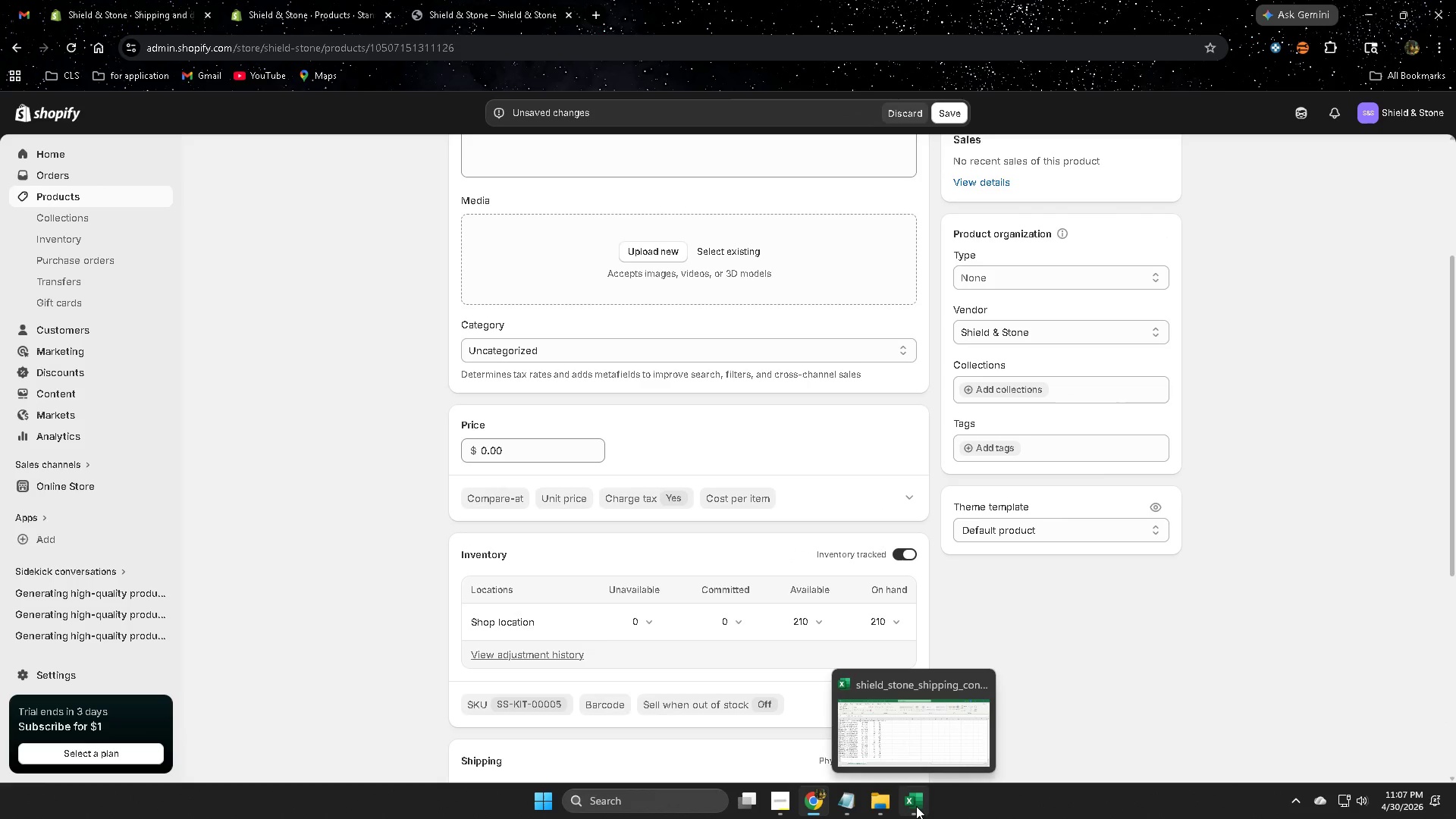 
left_click([916, 806])
 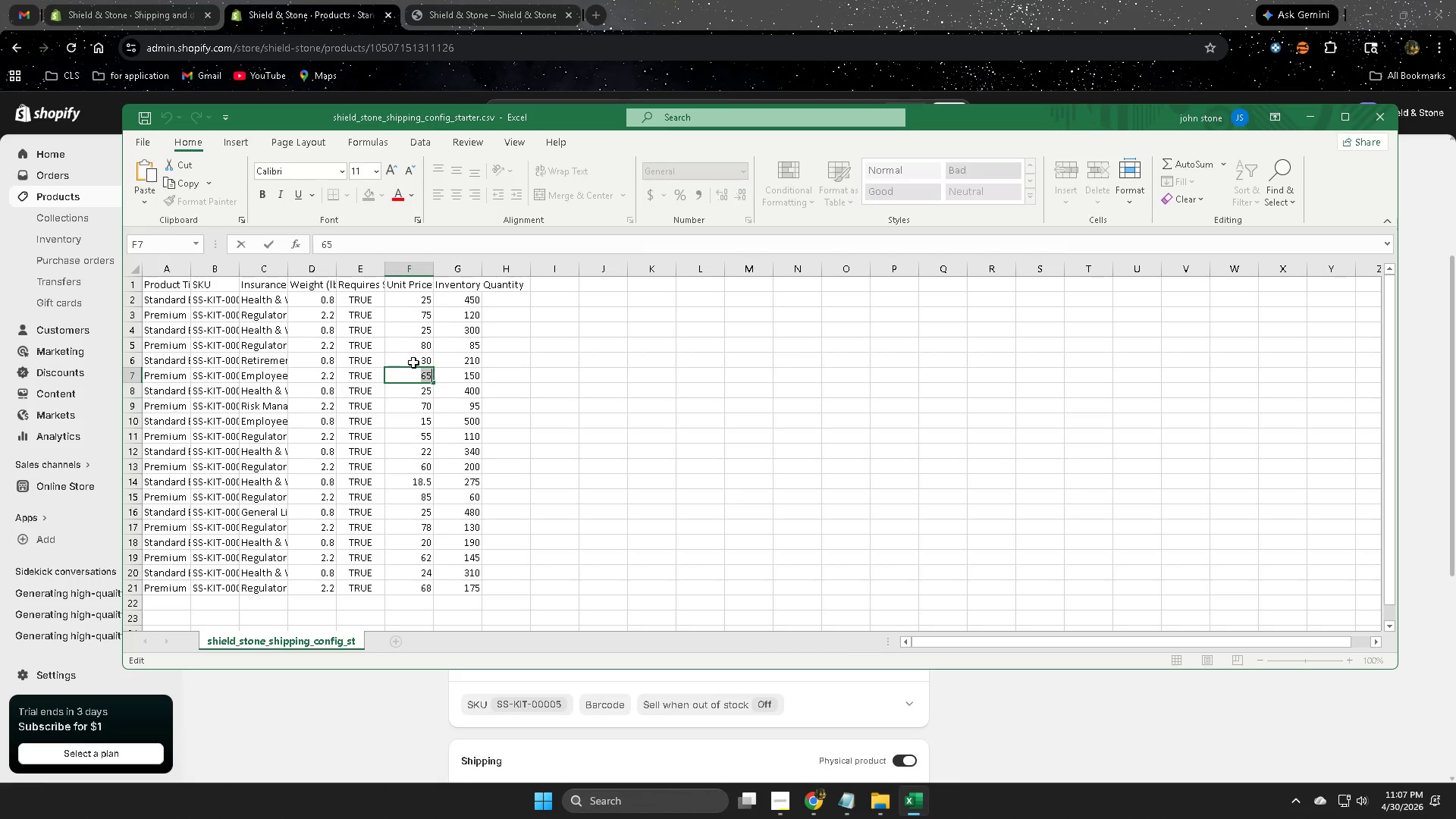 
double_click([413, 362])
 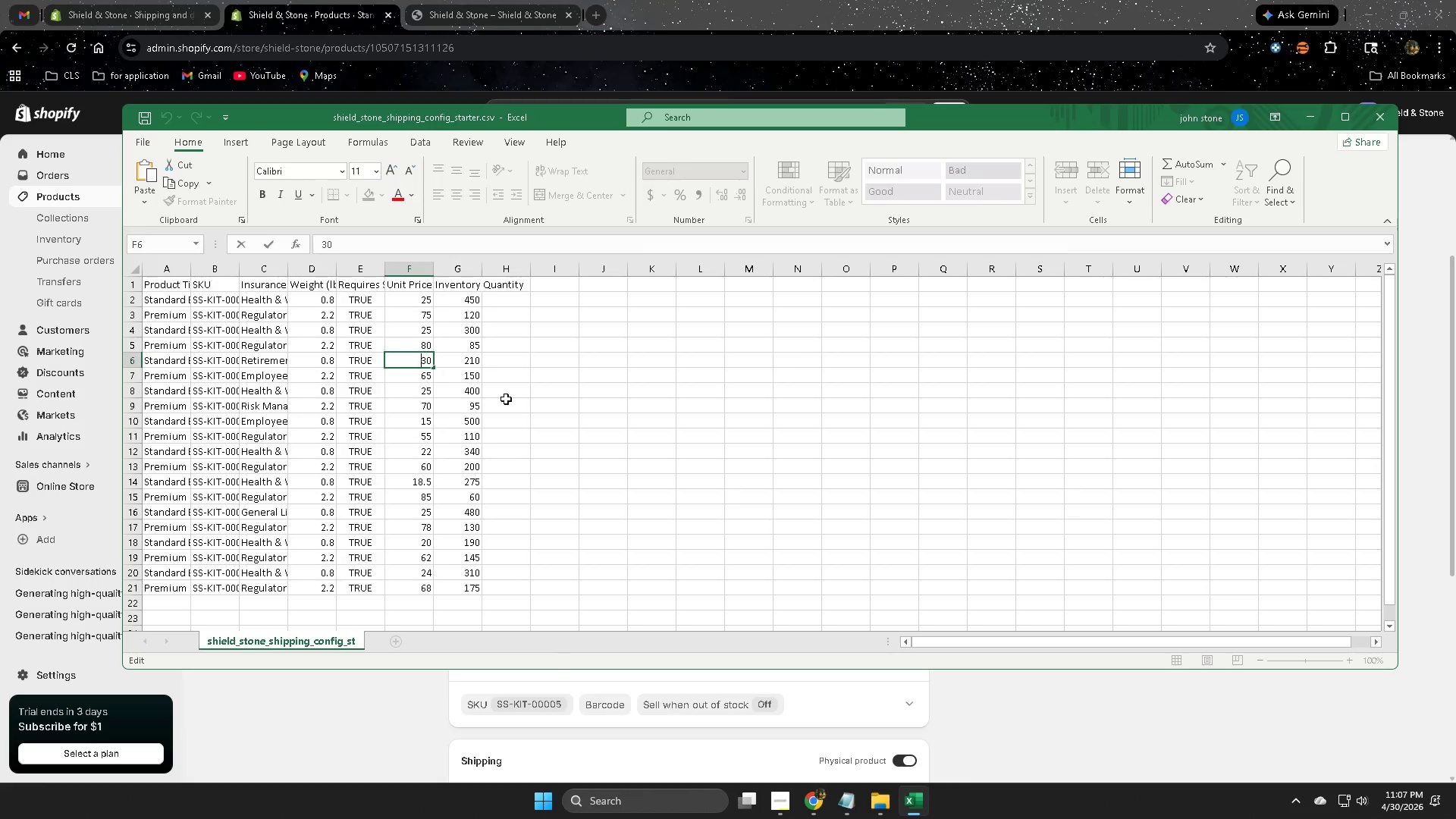 
key(Control+A)
 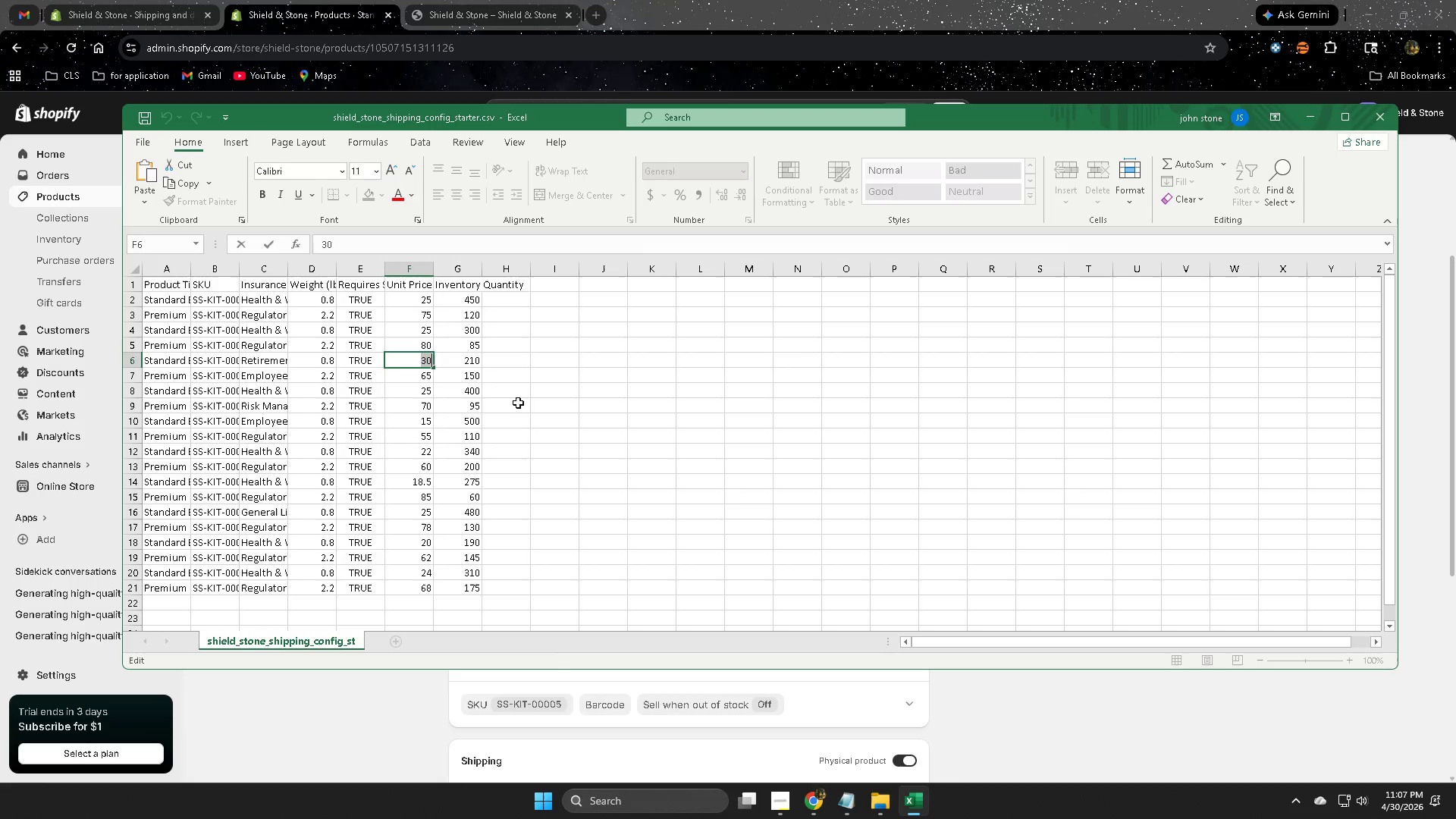 
key(Control+C)
 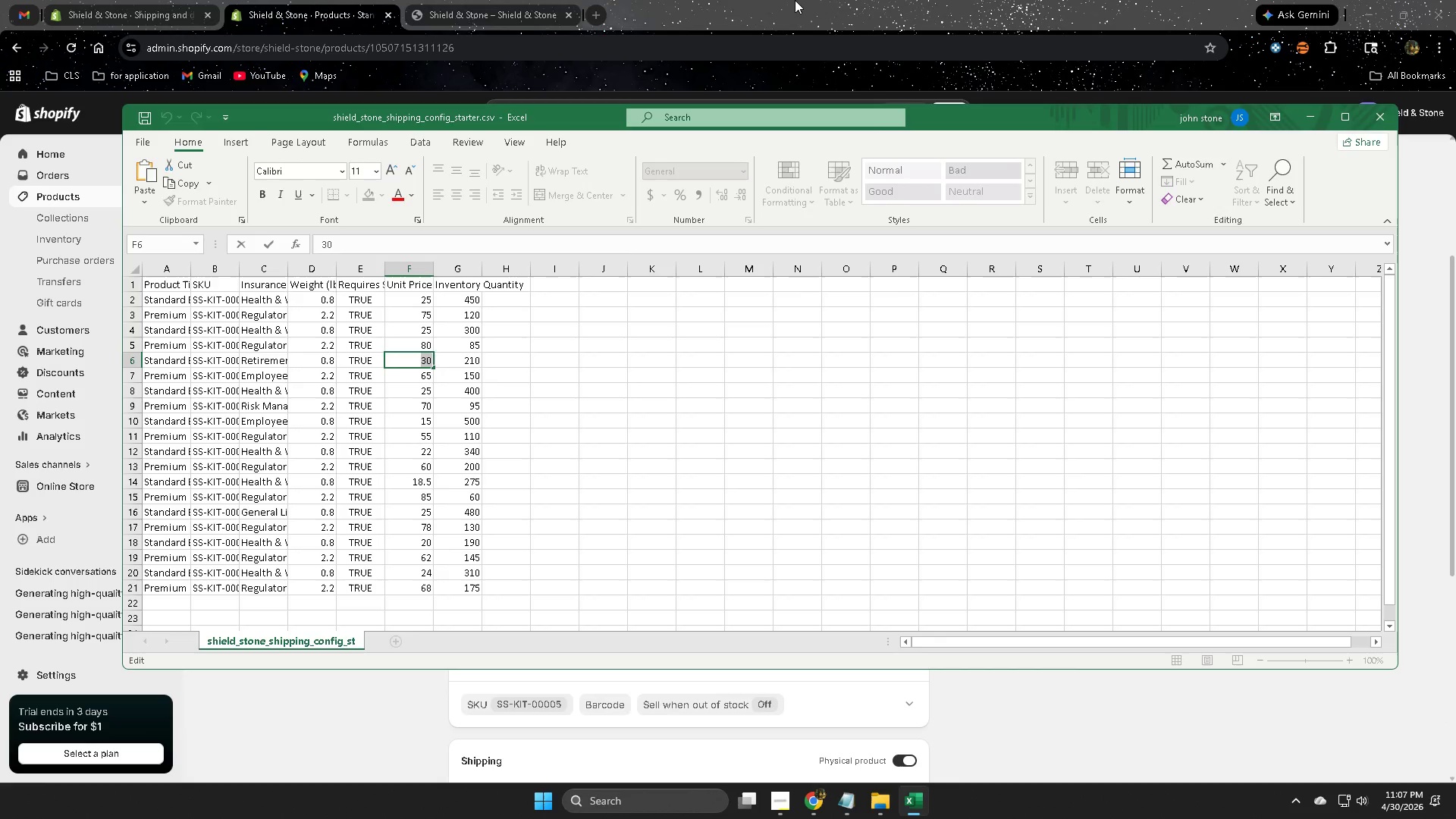 
left_click([795, 0])
 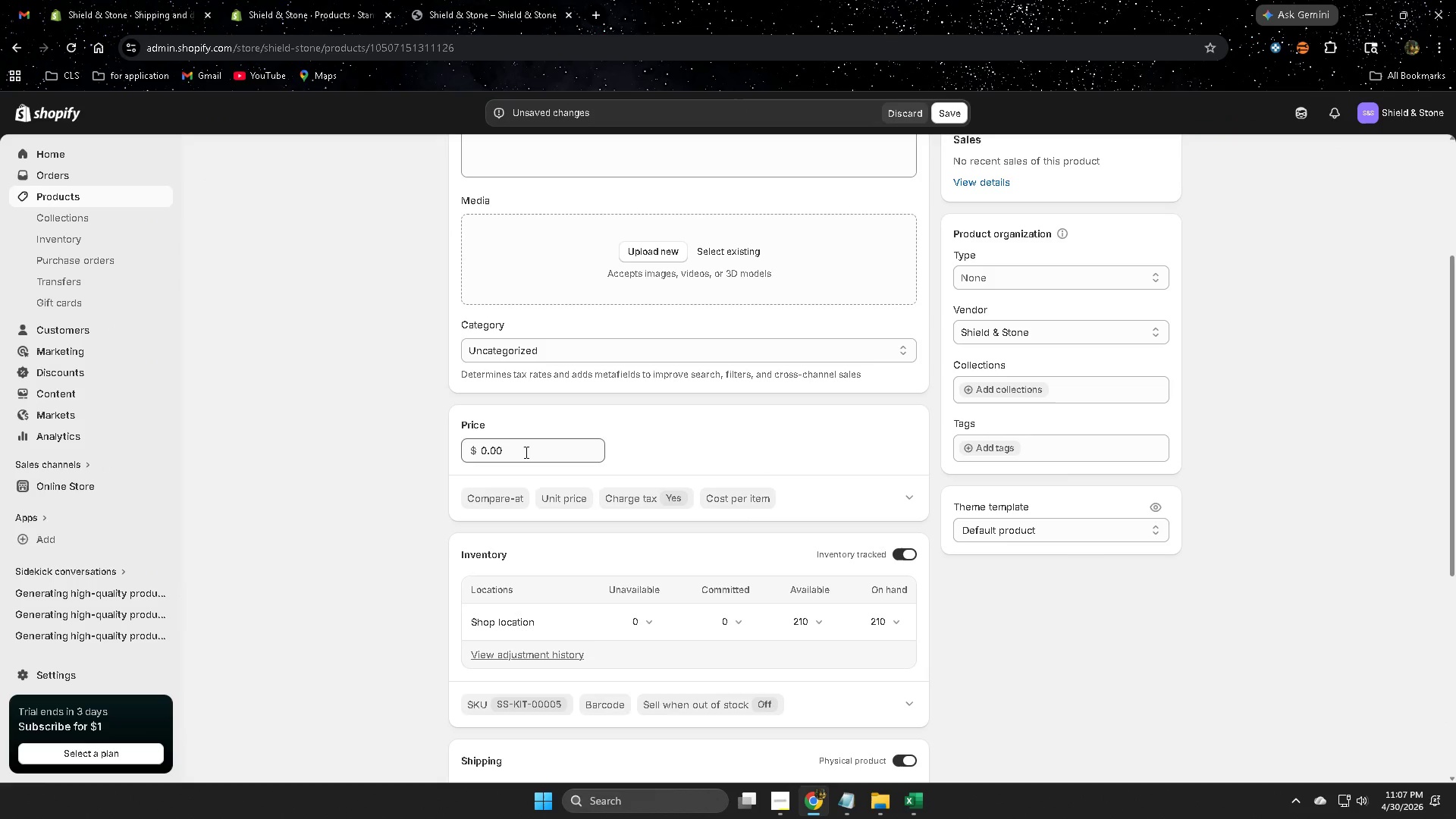 
double_click([526, 452])
 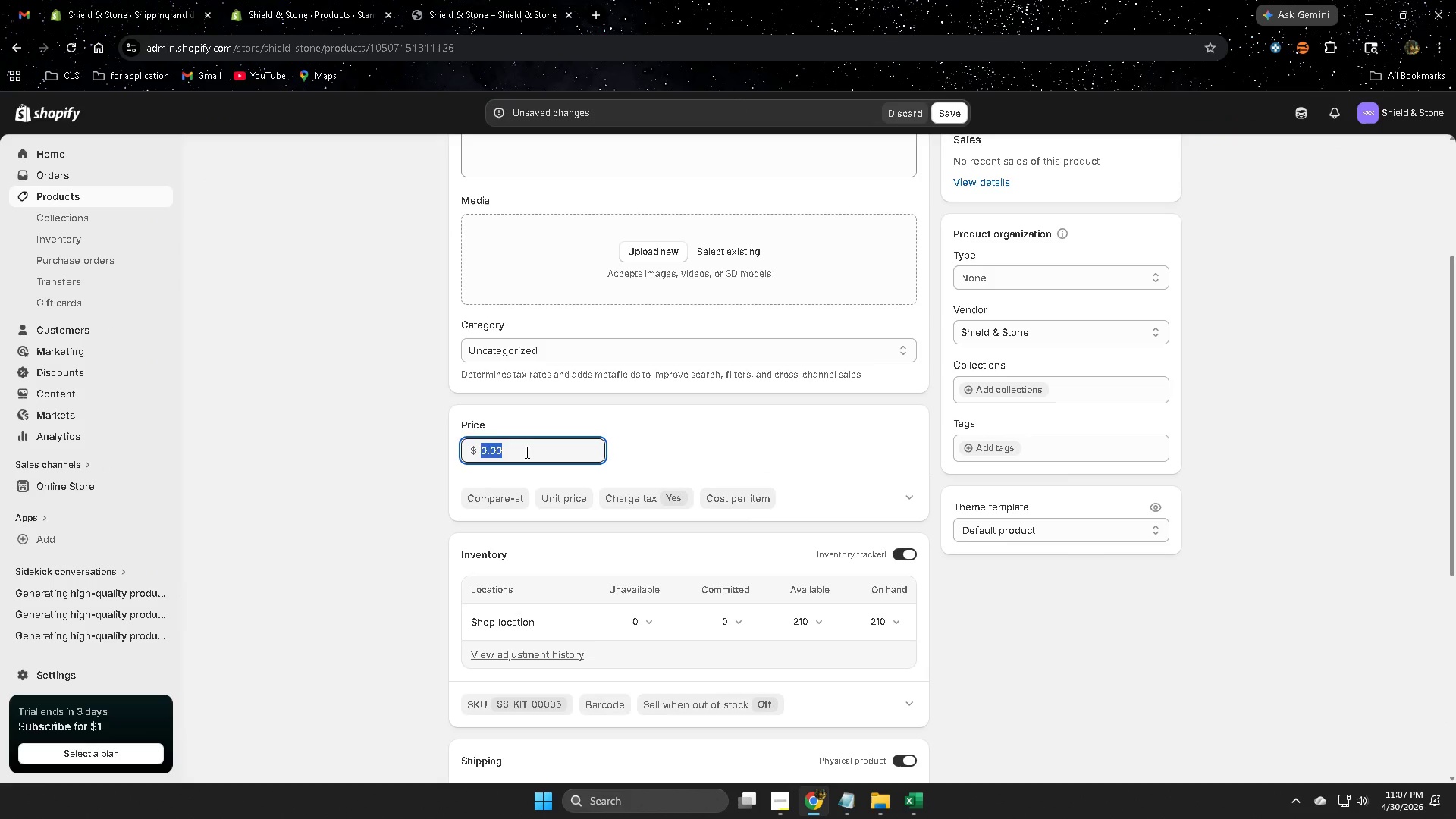 
key(Control+ControlLeft)
 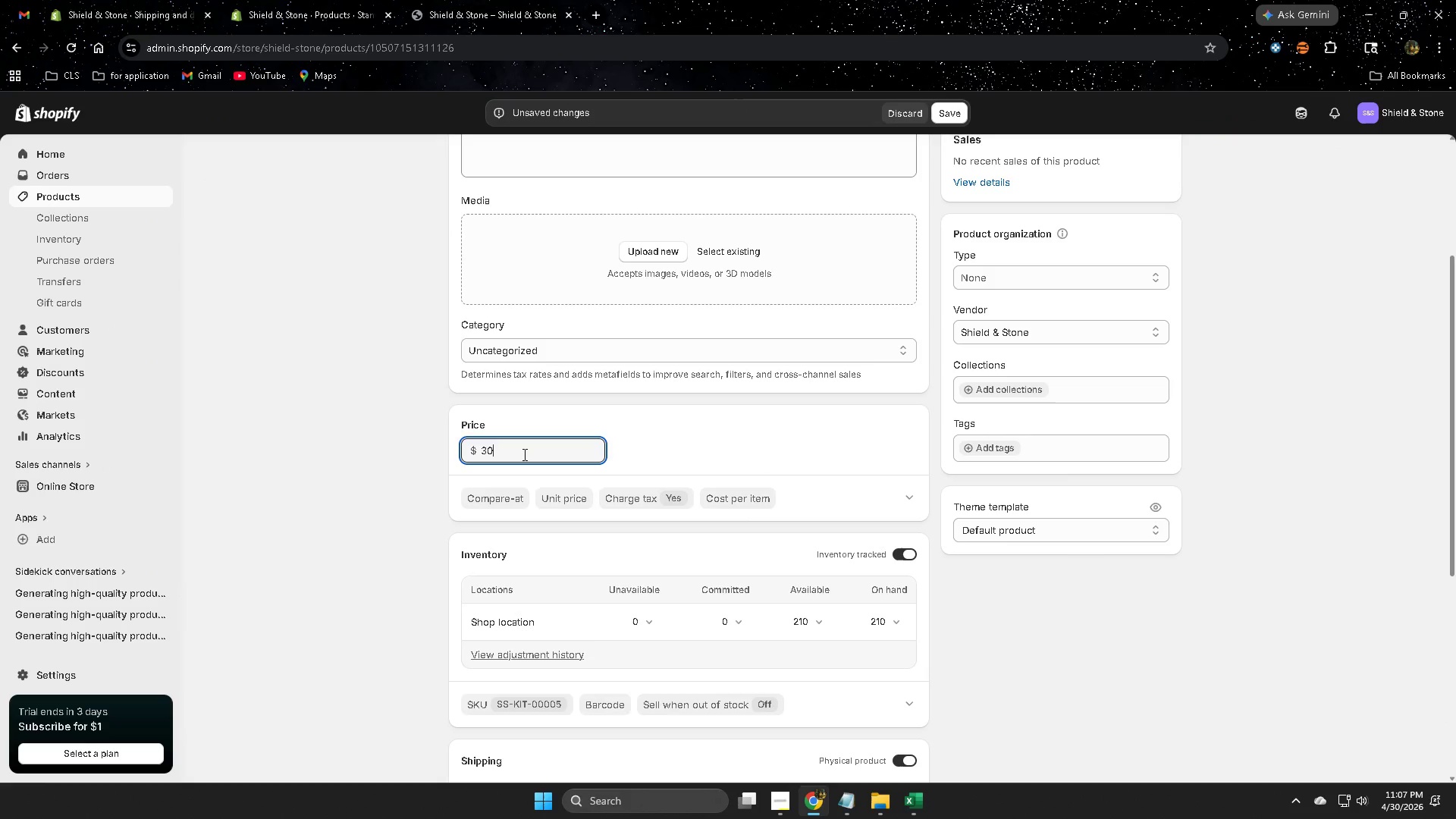 
key(Control+V)
 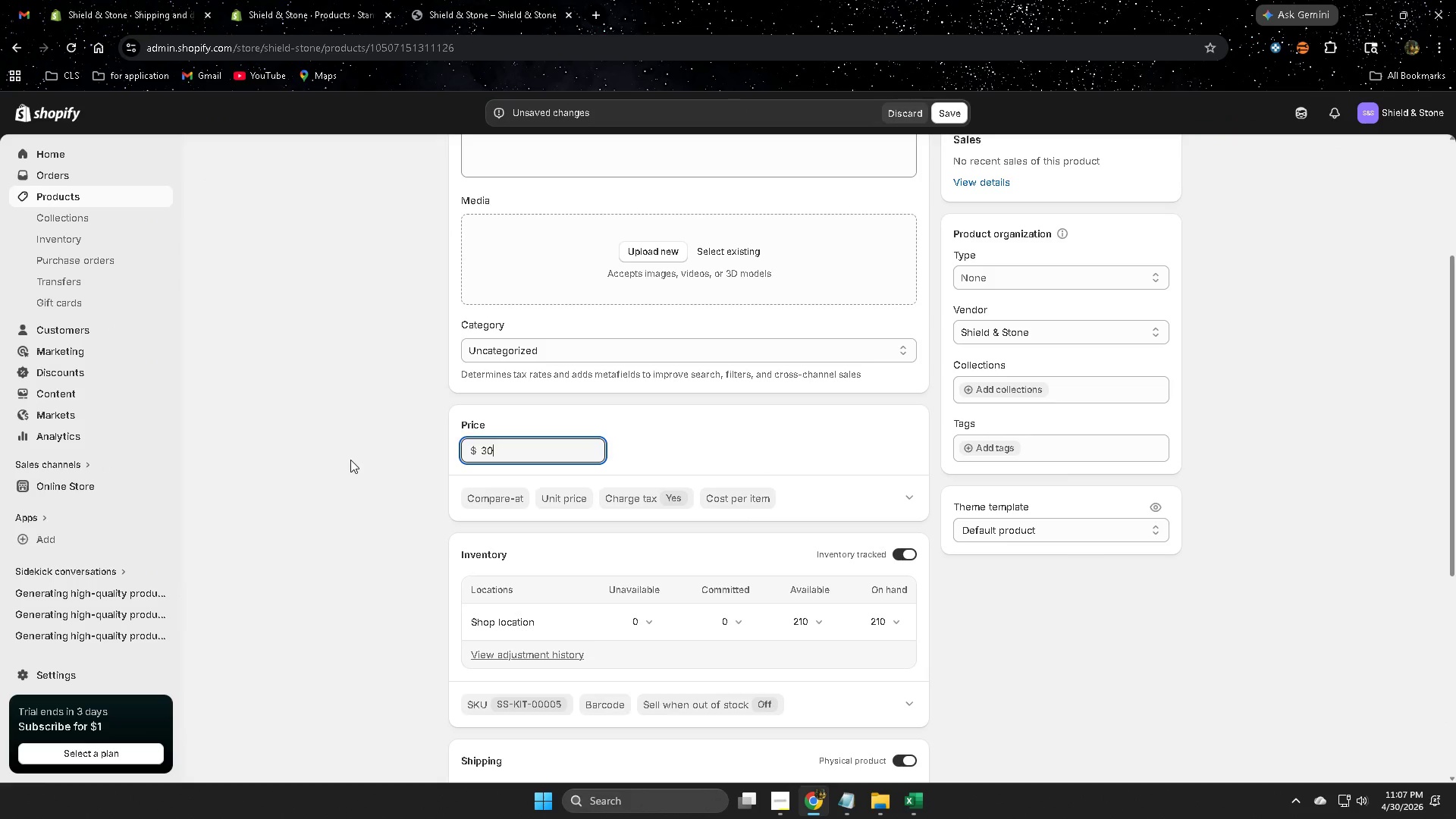 
left_click([353, 460])
 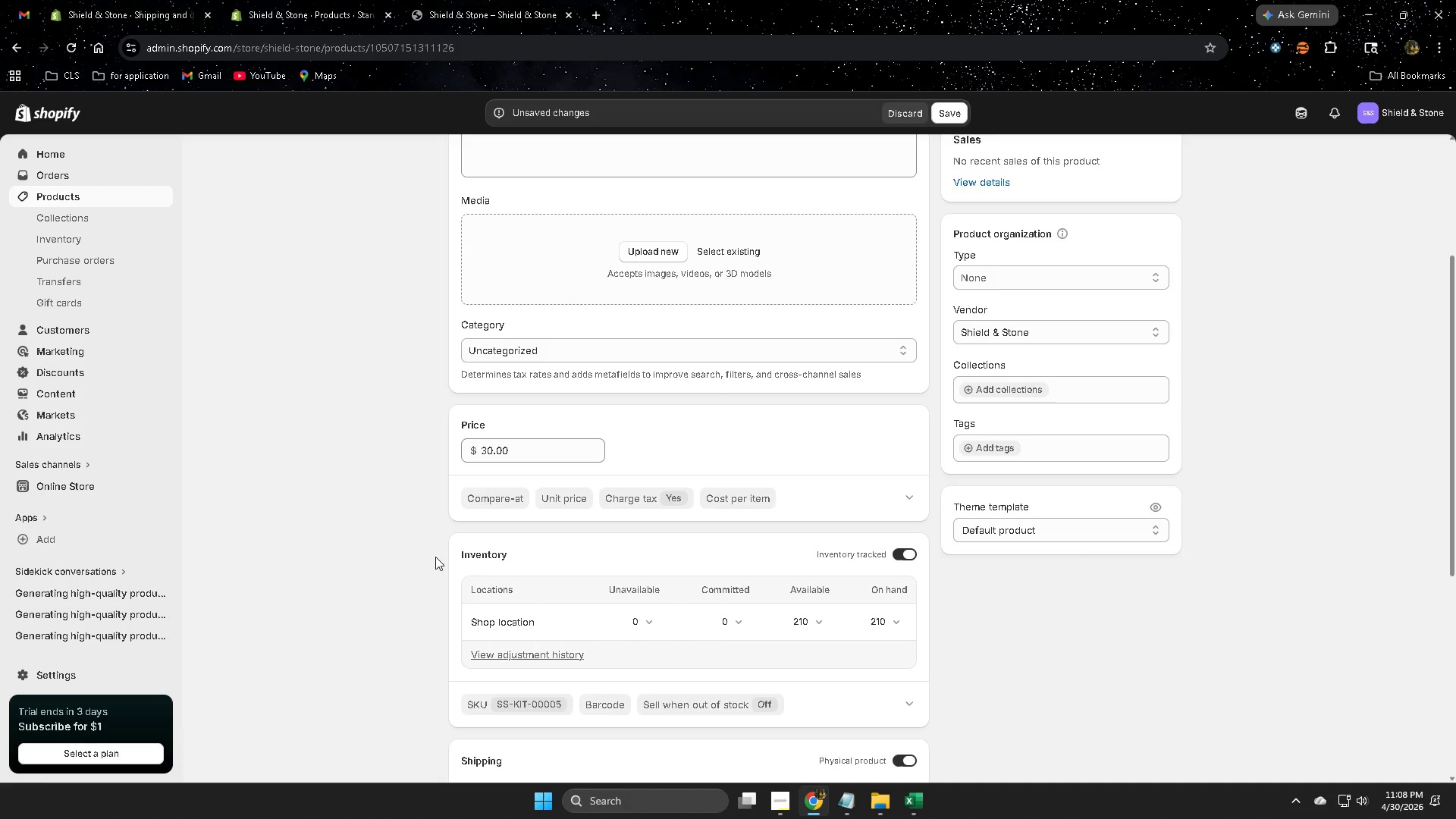 
wait(41.09)
 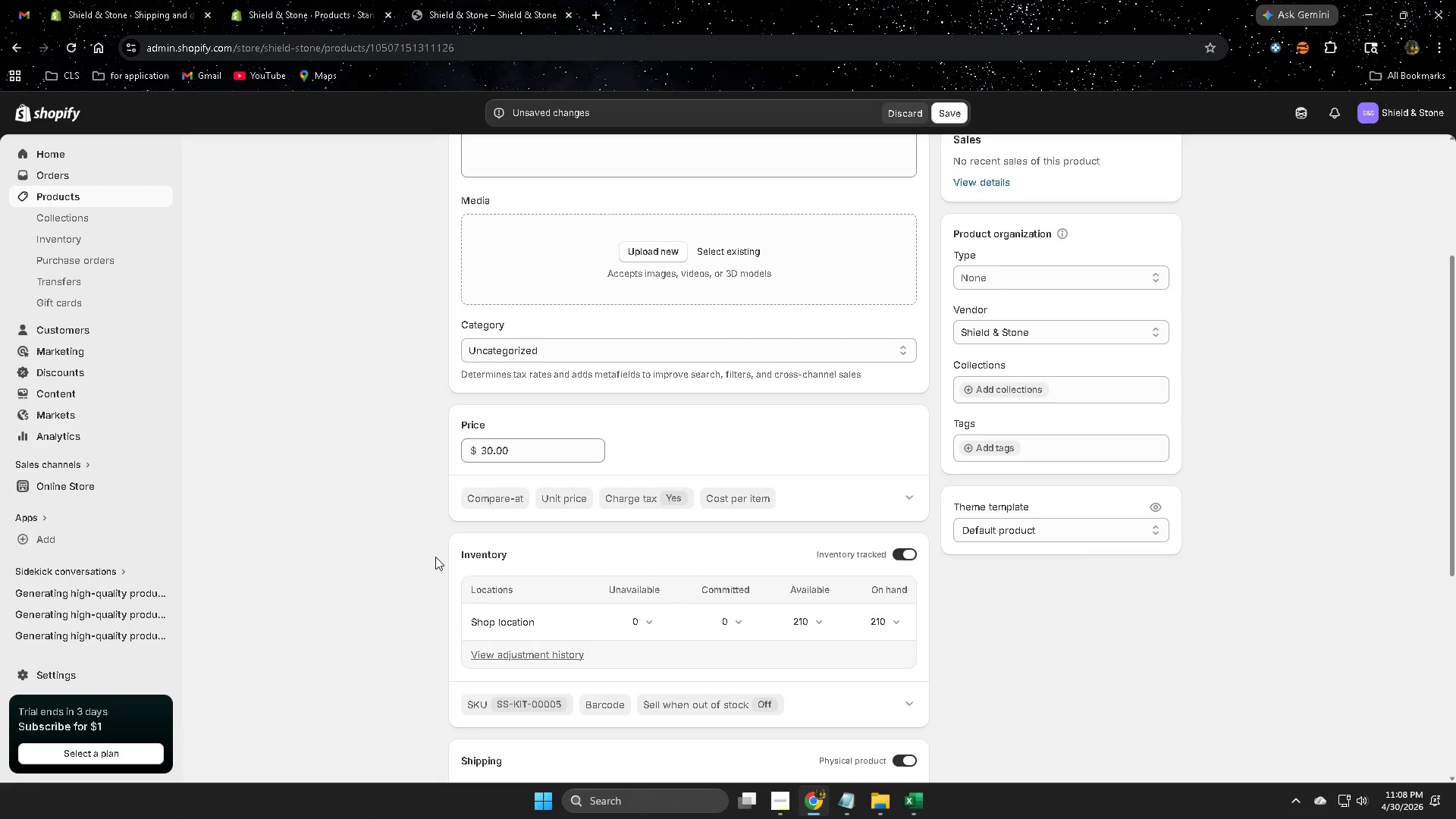 
scroll: coordinate [630, 535], scroll_direction: up, amount: 5.0
 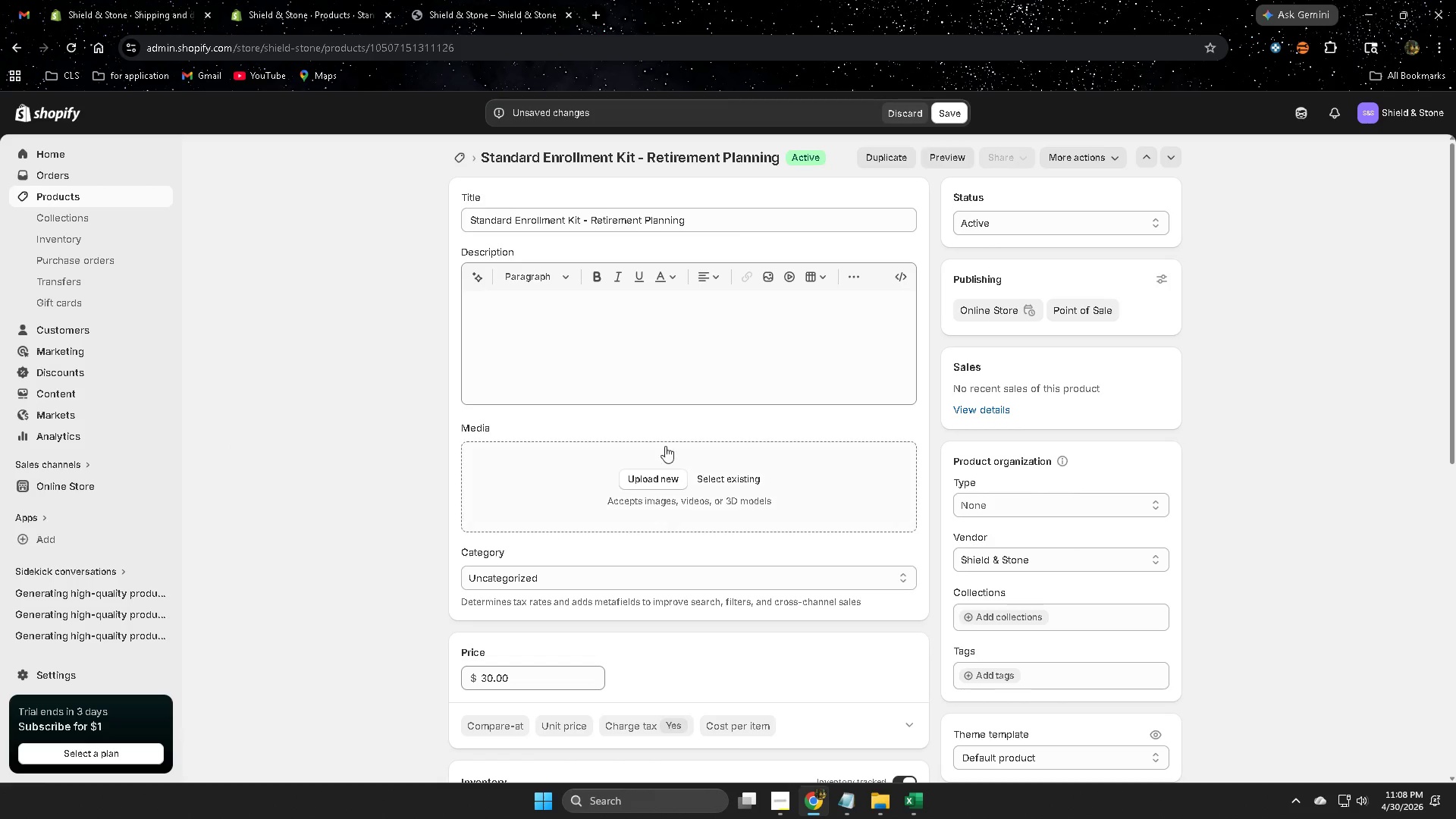 
scroll: coordinate [865, 546], scroll_direction: down, amount: 9.0
 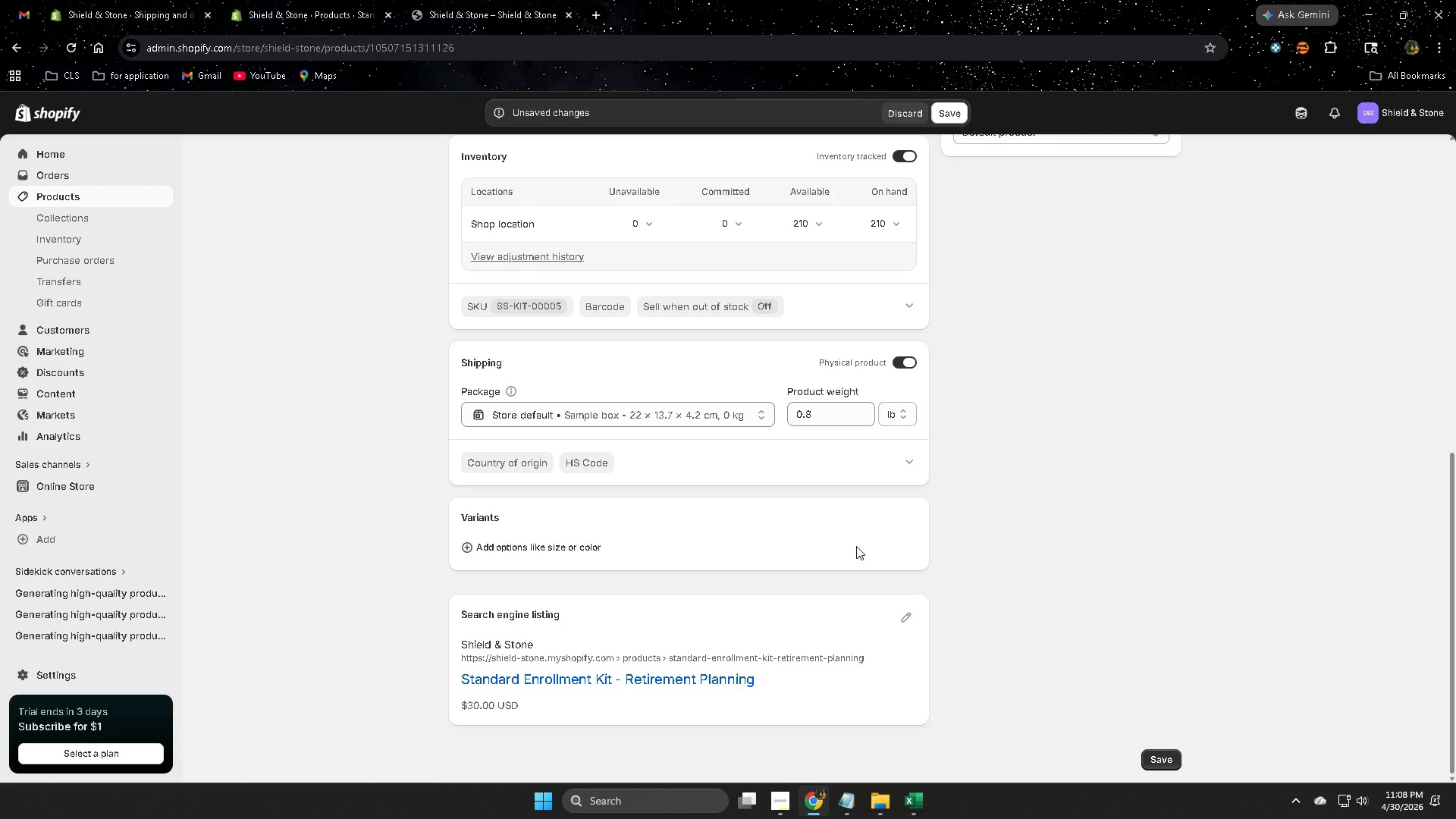 
scroll: coordinate [856, 533], scroll_direction: up, amount: 9.0
 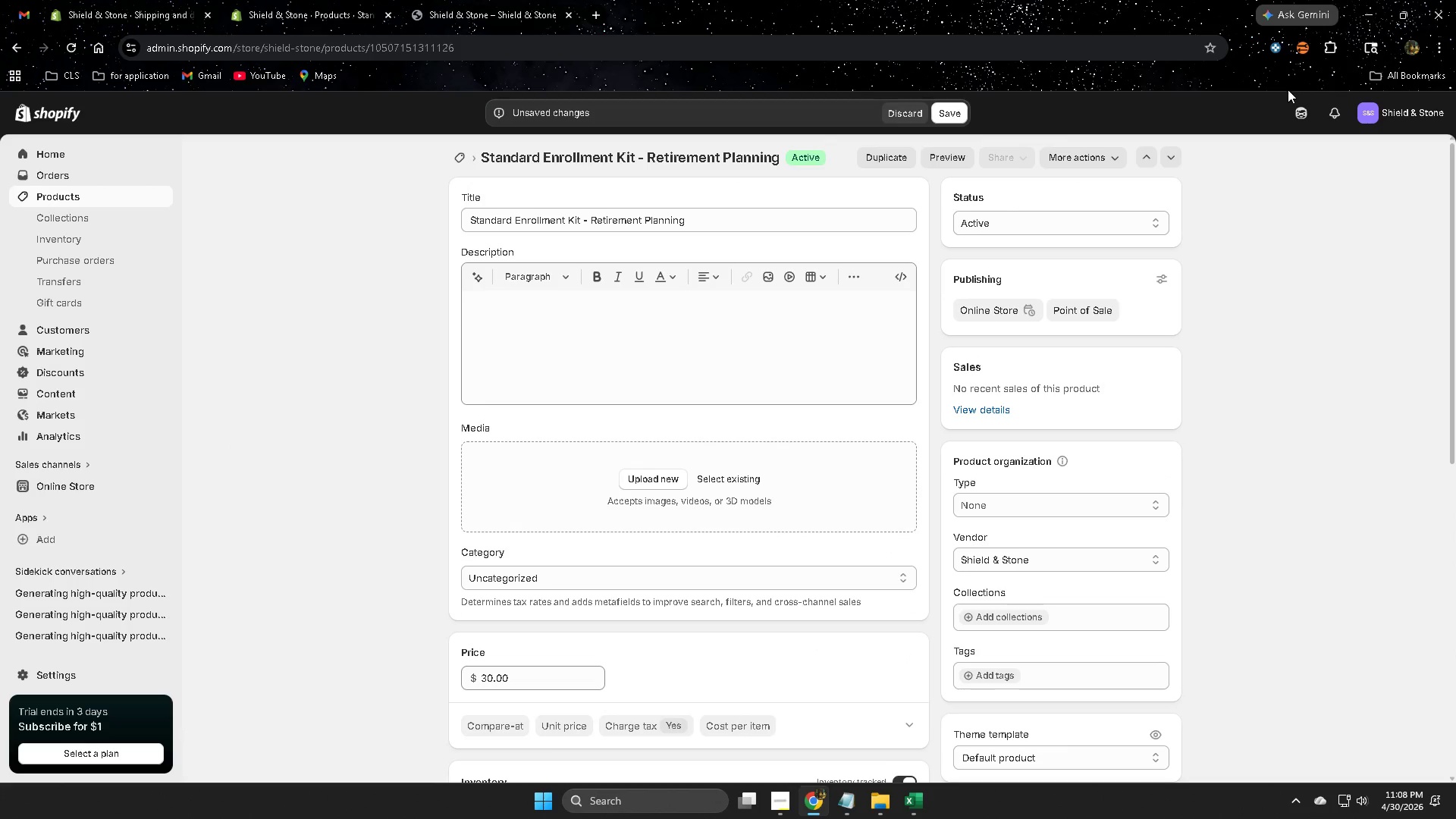 
left_click([1299, 111])
 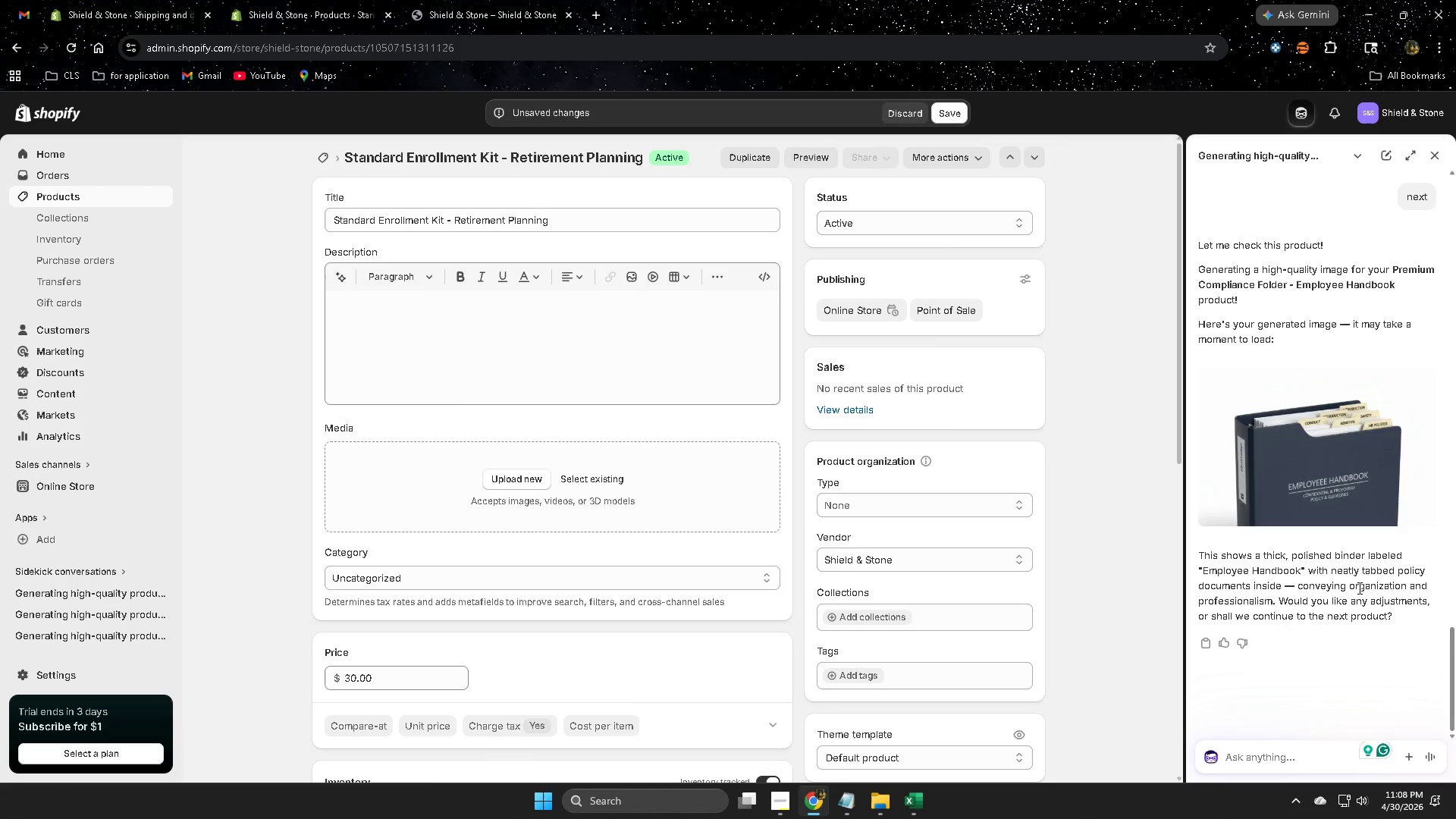 
type(next)
 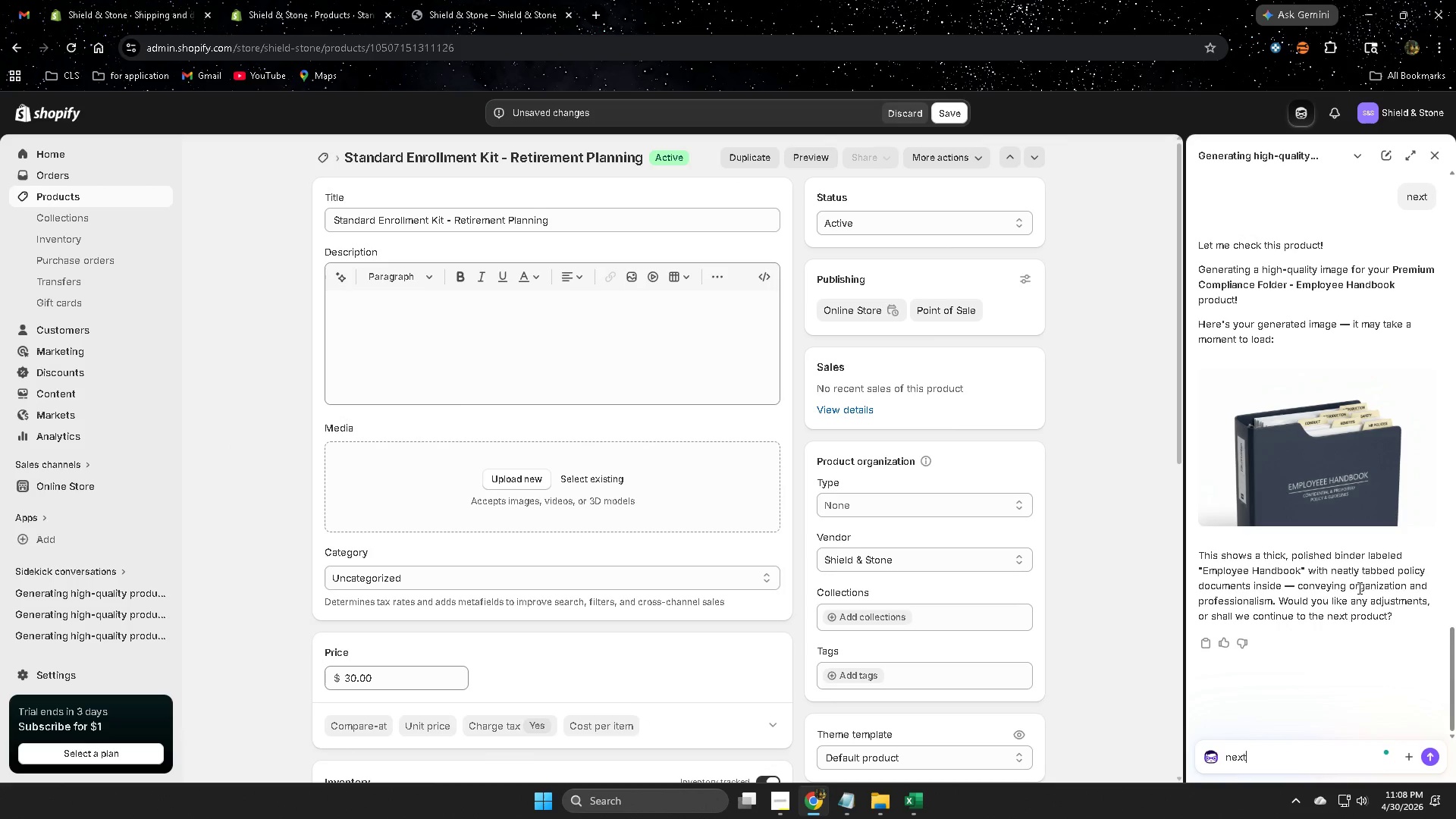 
key(Enter)
 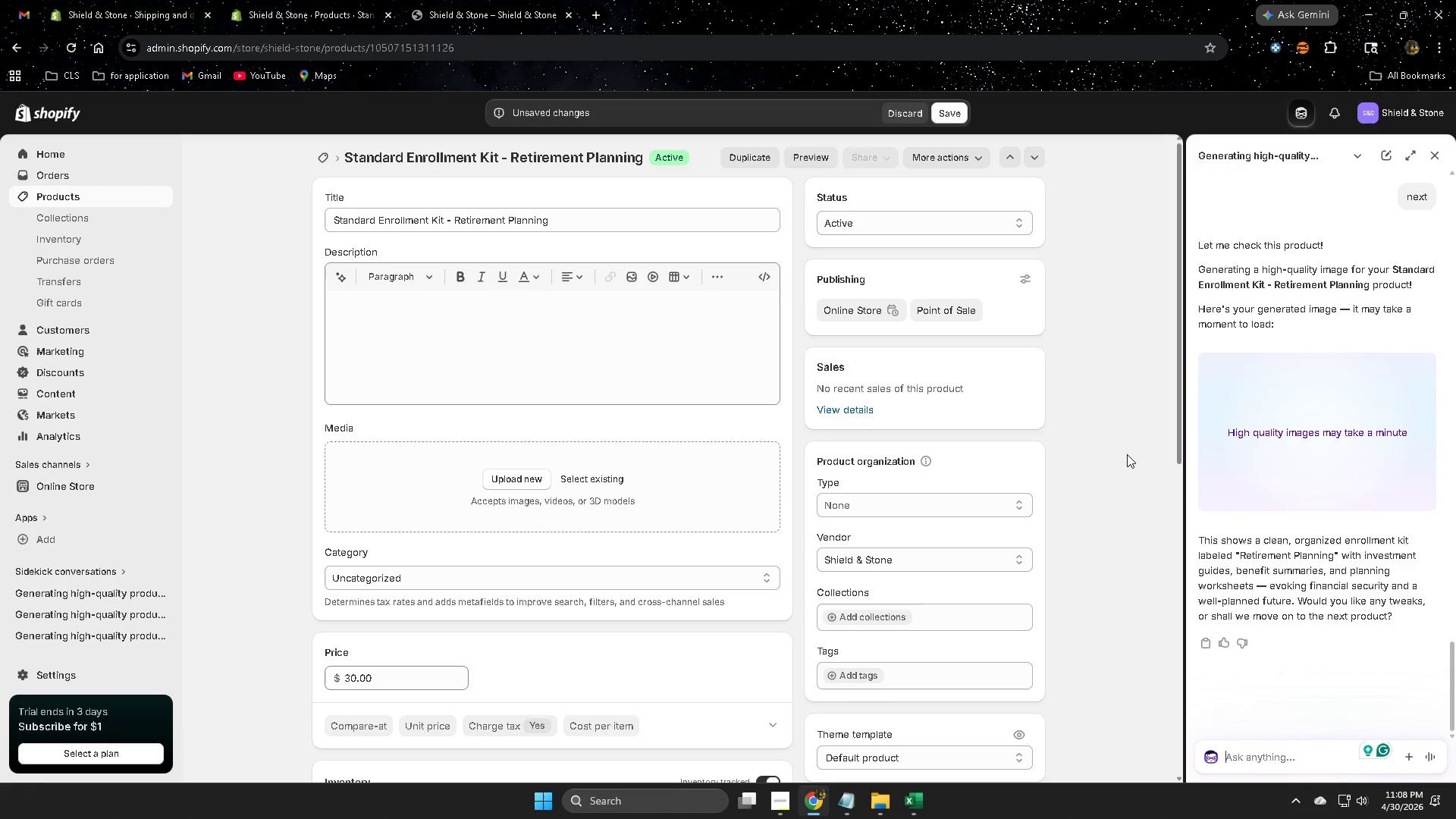 
wait(21.16)
 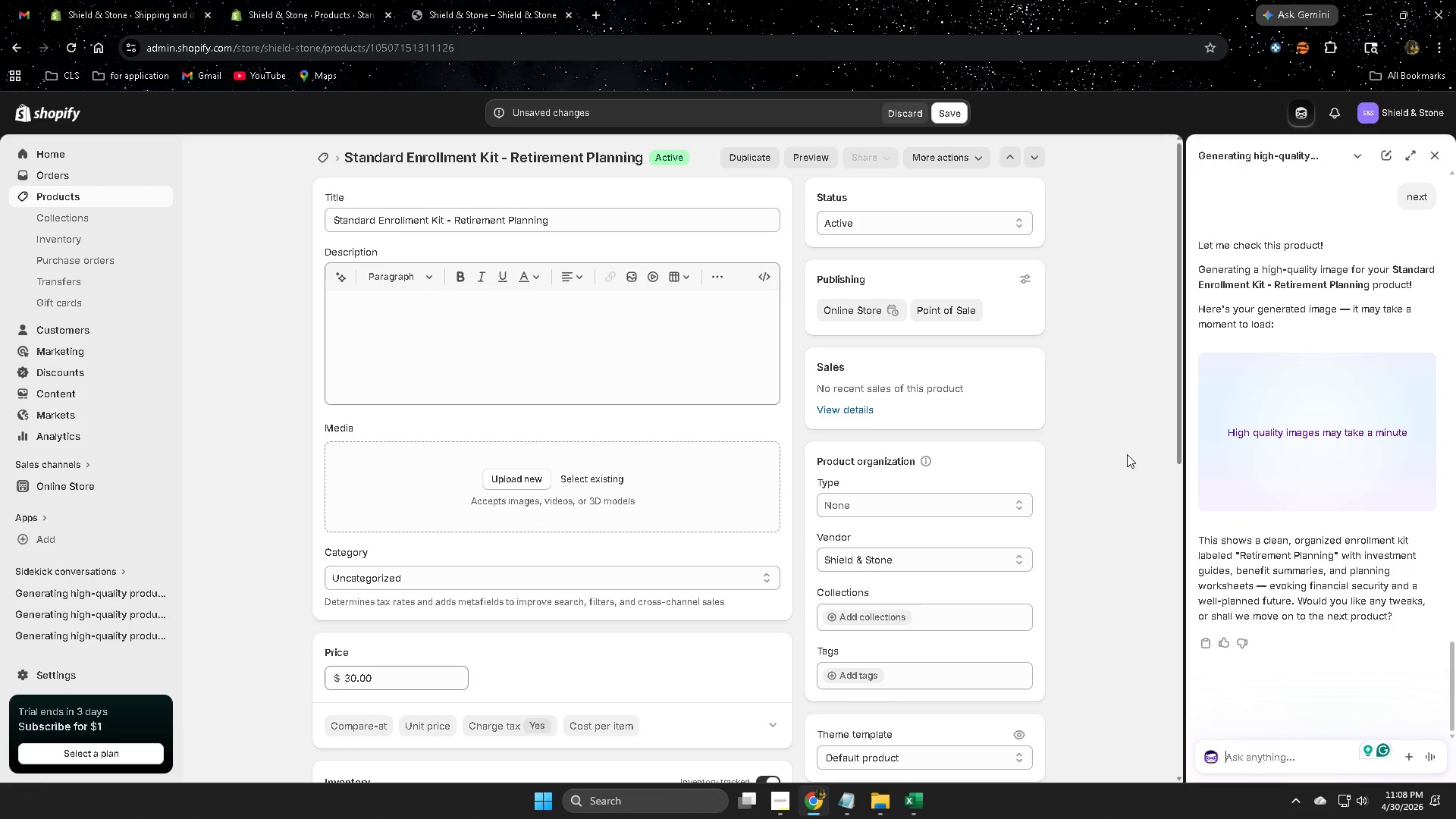 
left_click([340, 281])
 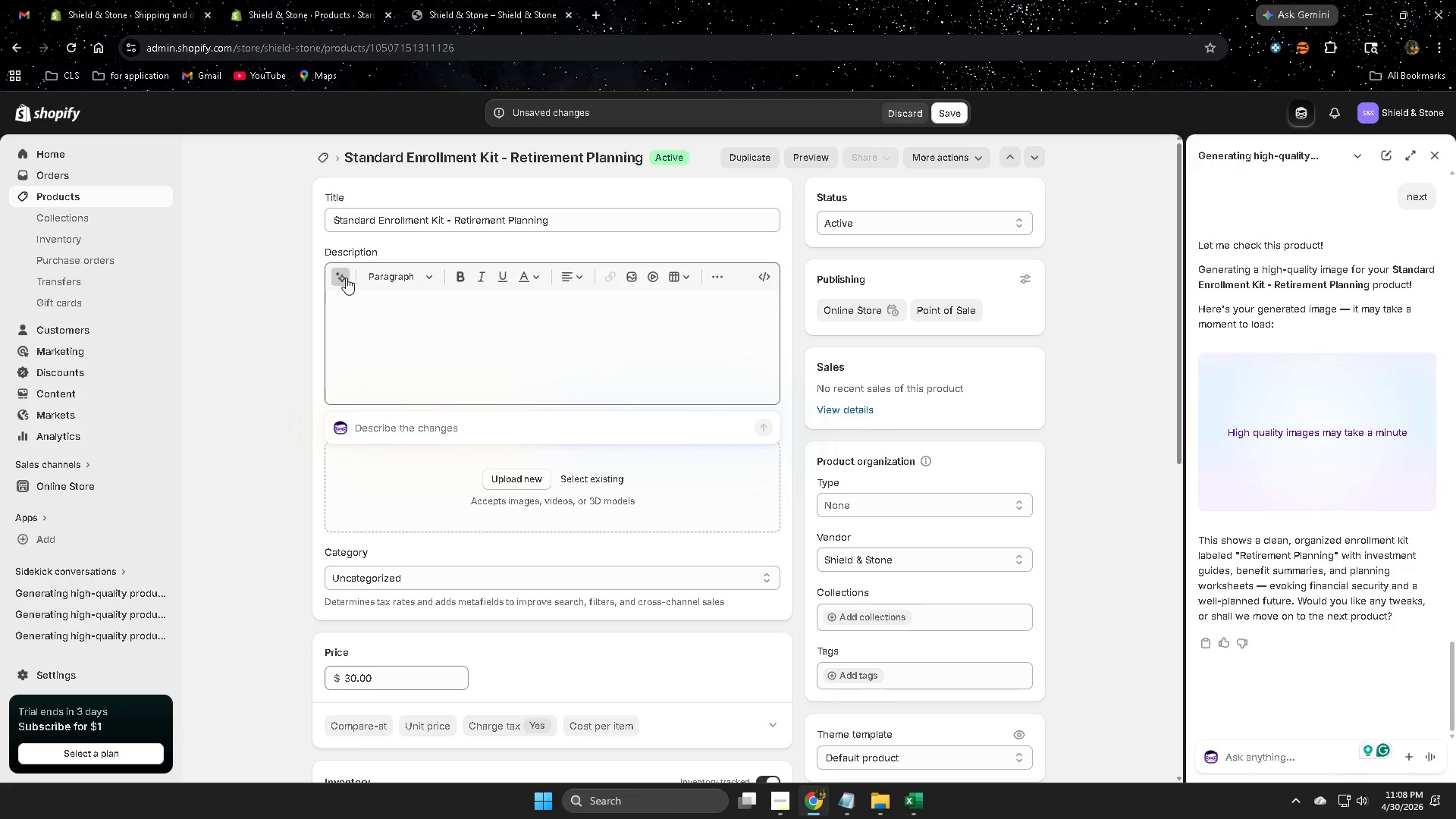 
type(met )
key(Backspace)
key(Backspace)
key(Backspace)
key(Backspace)
type(make a dex)
key(Backspace)
type(scripyti)
key(Backspace)
key(Backspace)
key(Backspace)
type(i)
key(Backspace)
type(tion)
 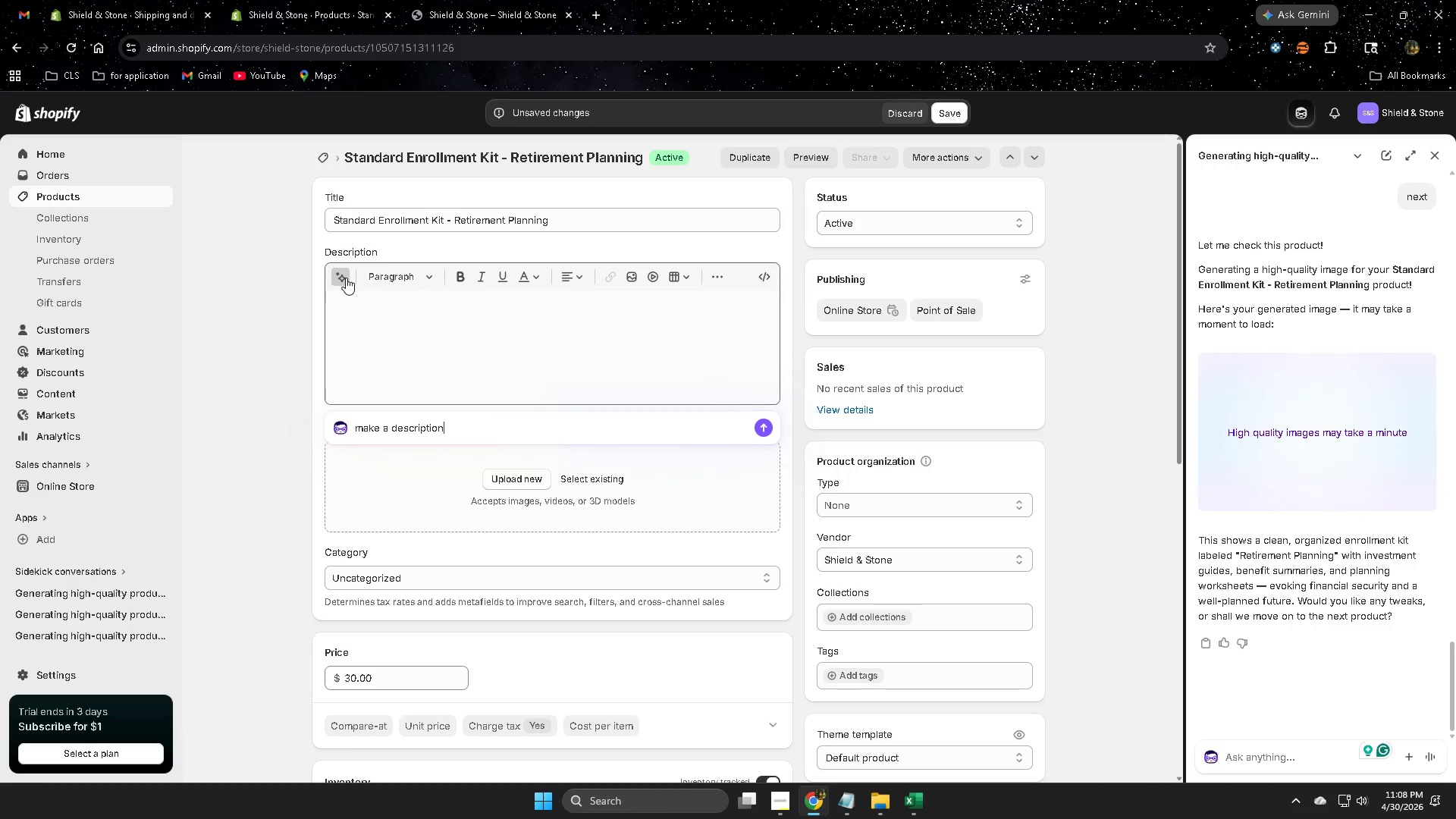 
key(Enter)
 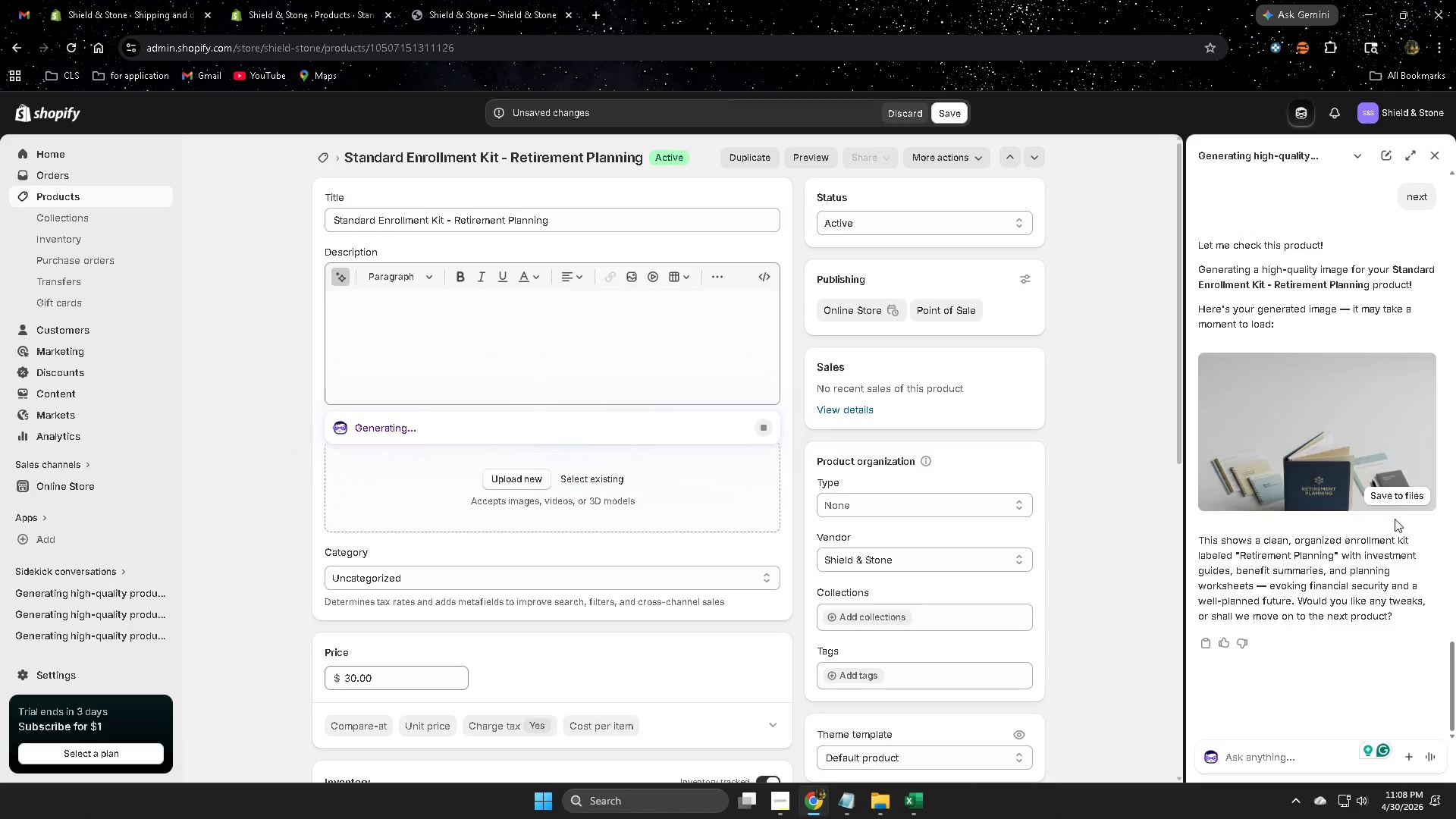 
left_click([1407, 492])
 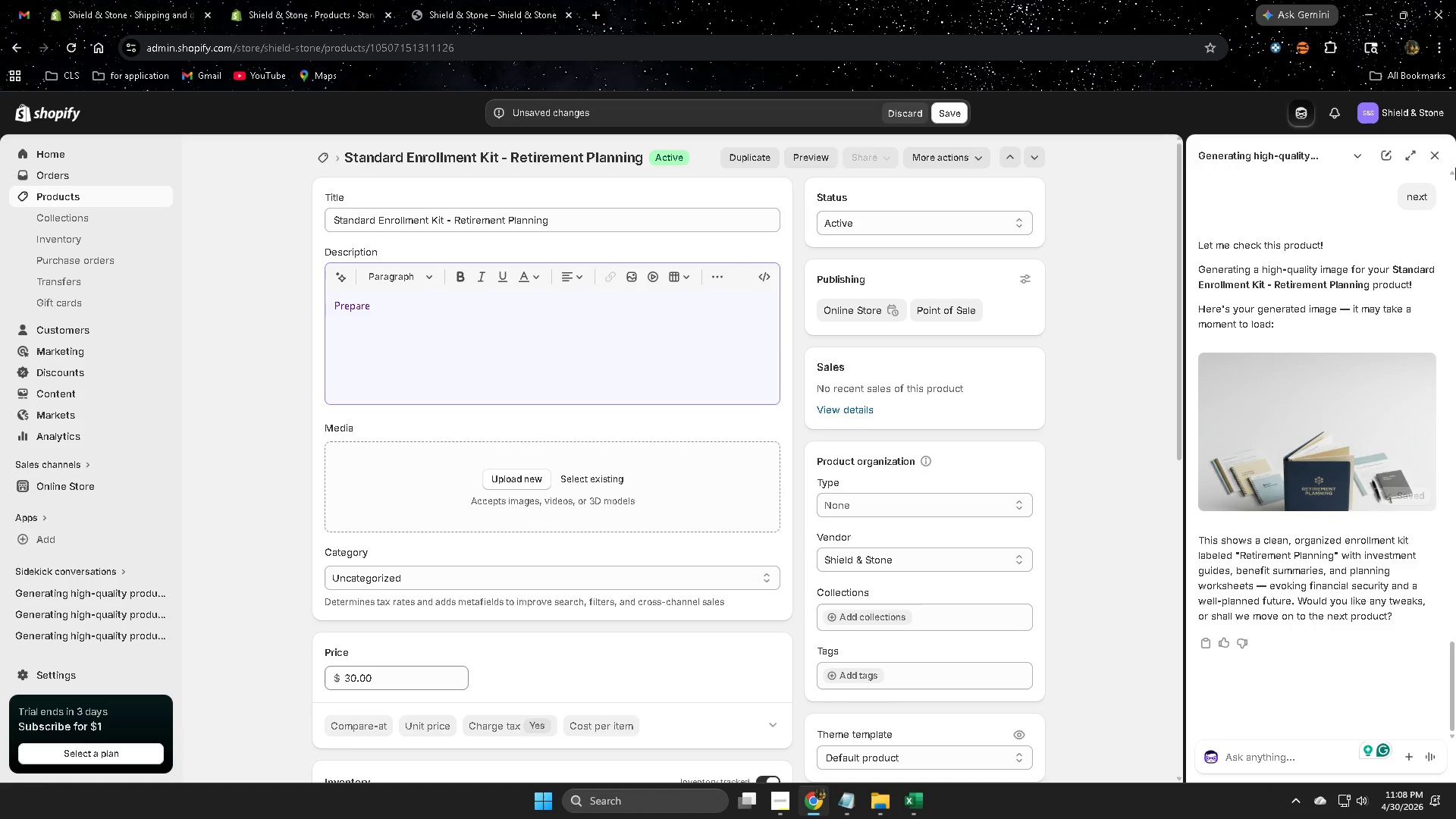 
wait(5.84)
 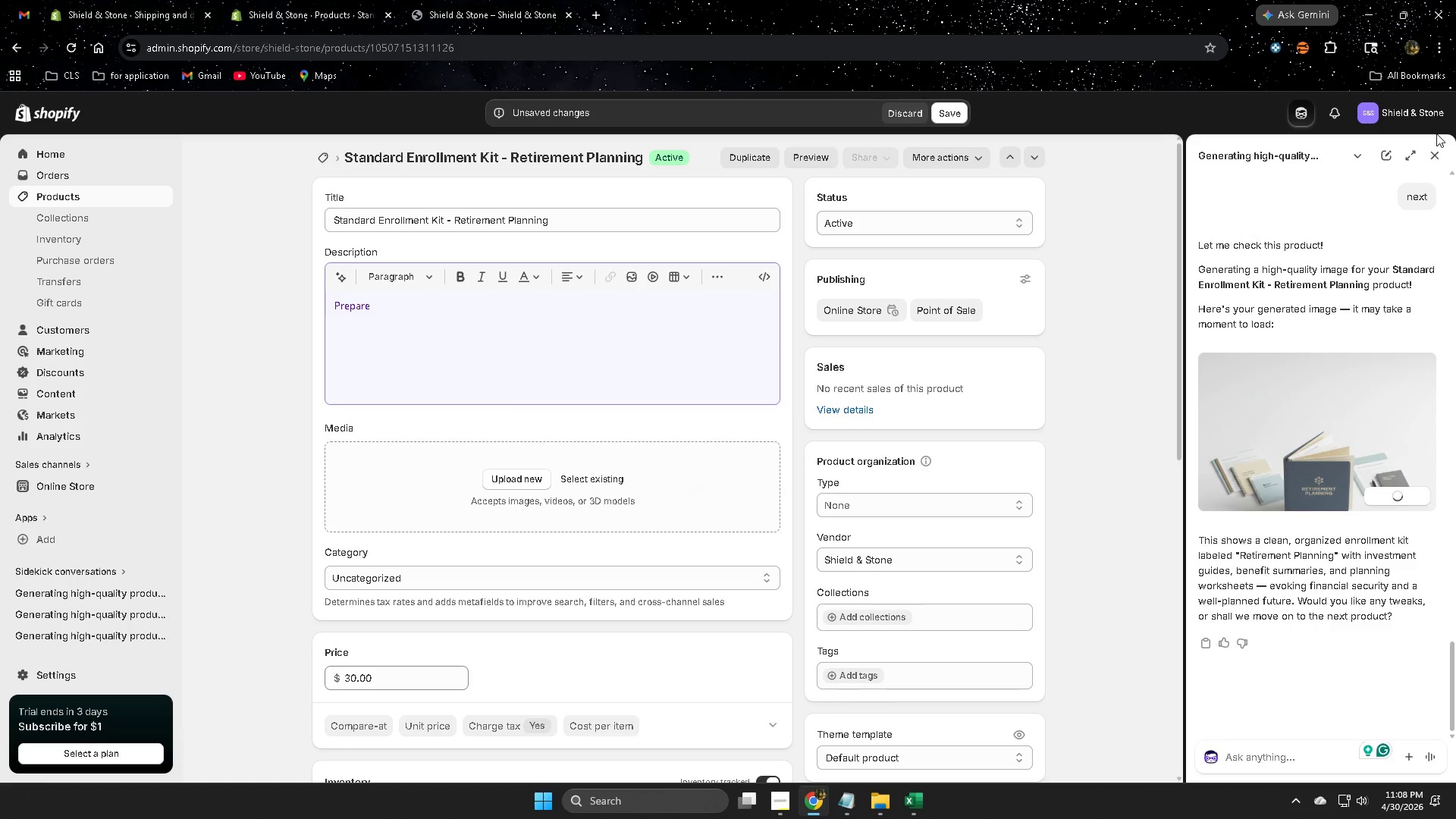 
left_click([590, 477])
 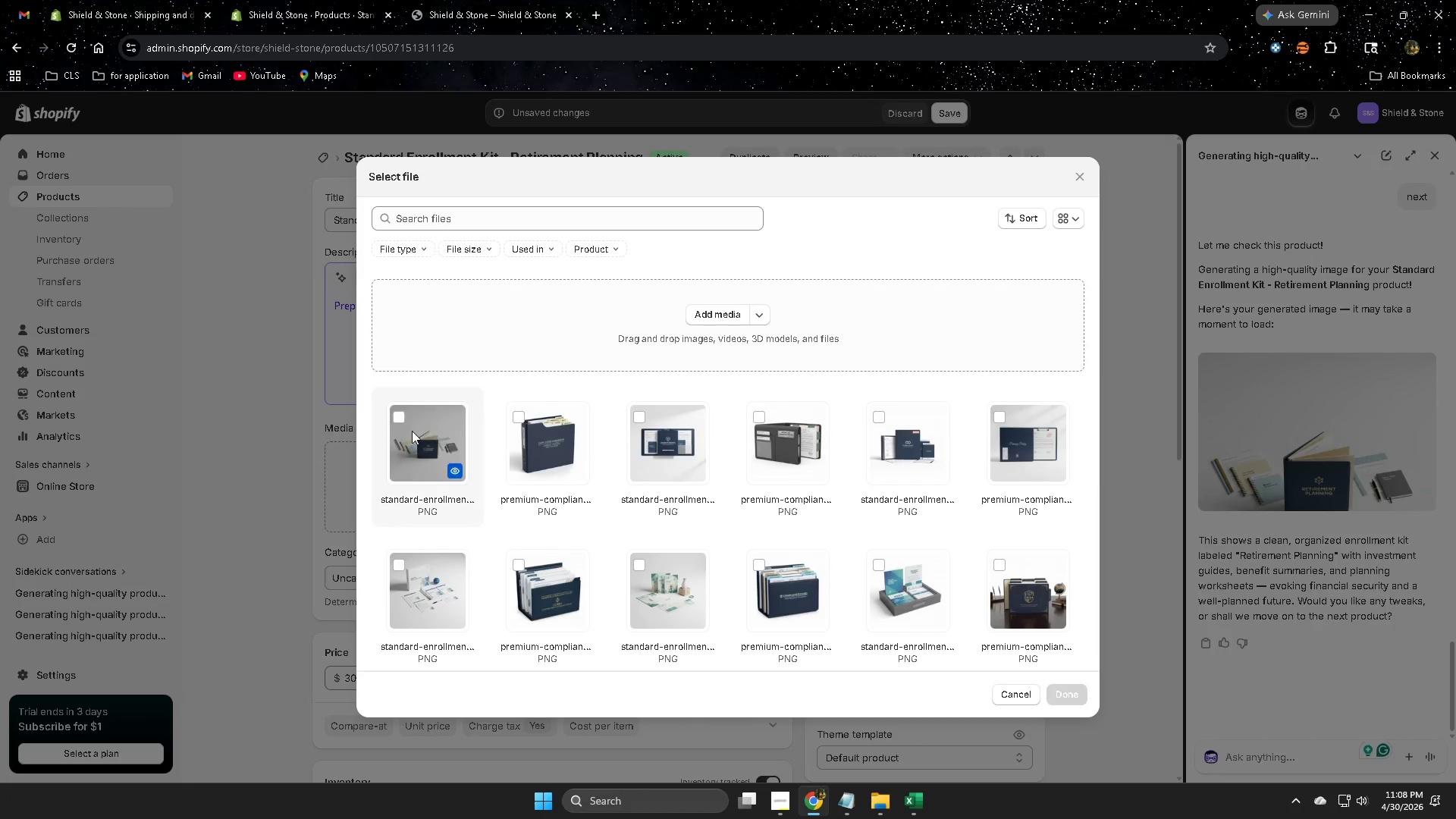 
left_click([403, 417])
 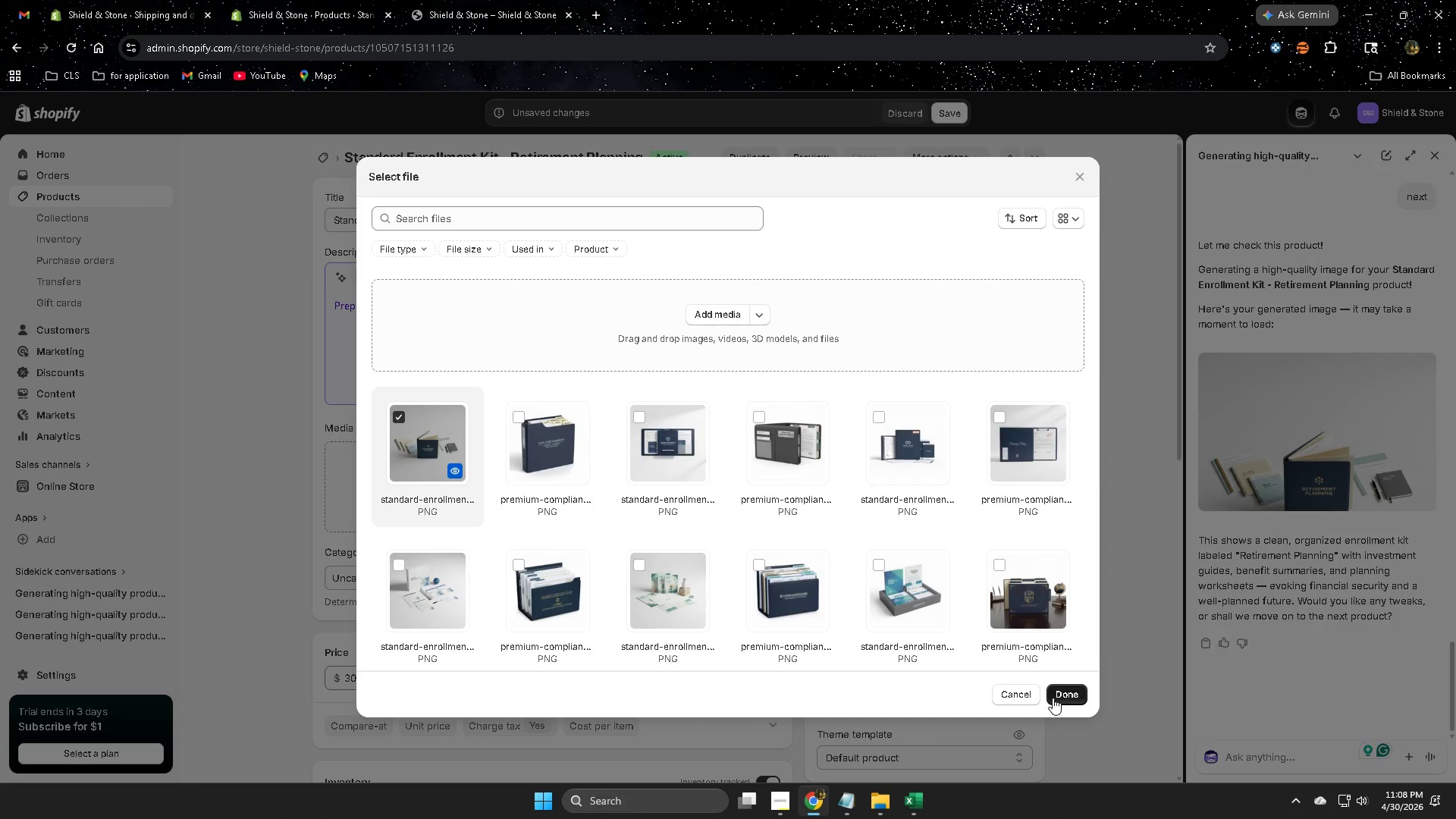 
left_click([1053, 697])
 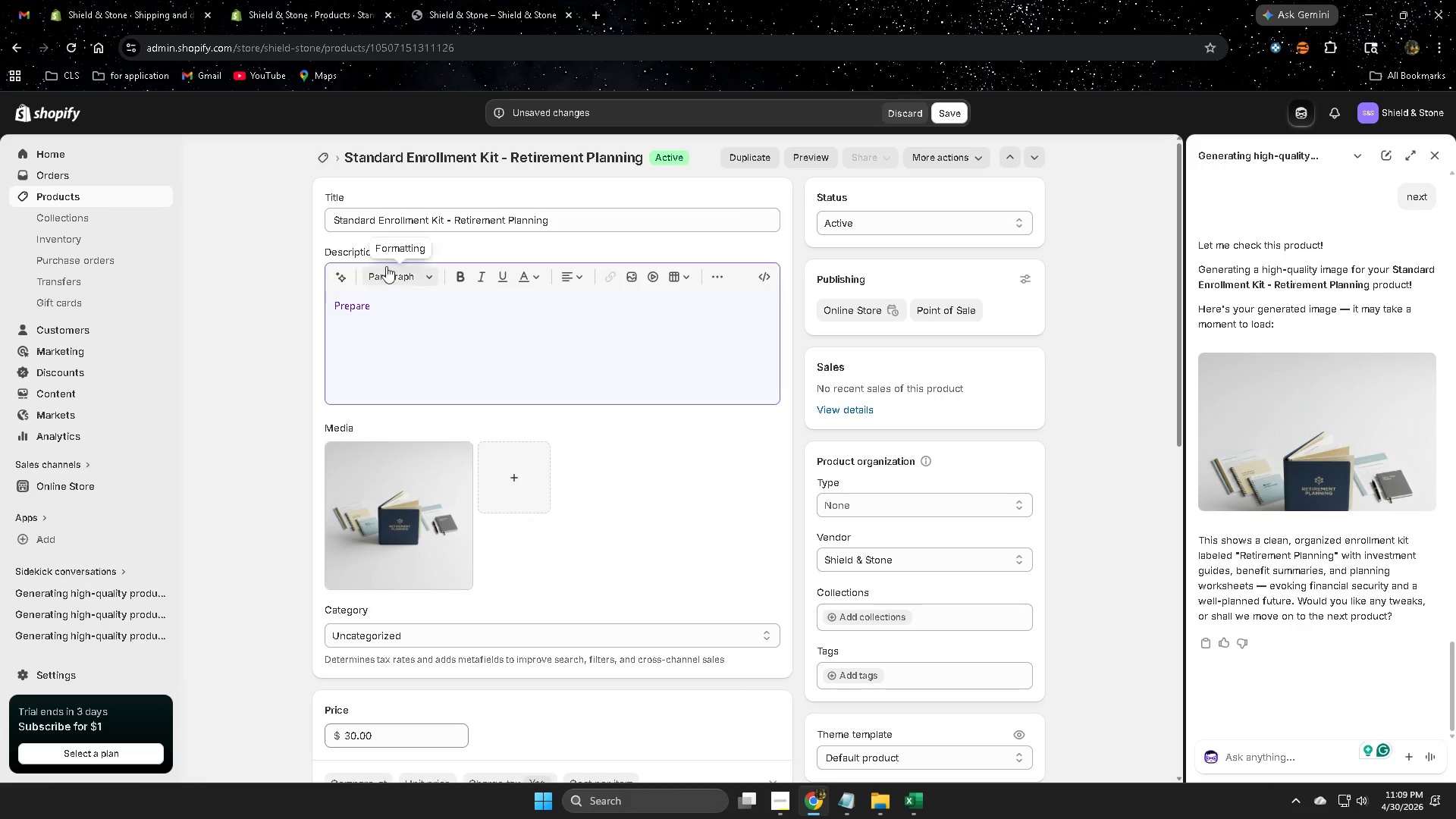 
left_click([392, 312])
 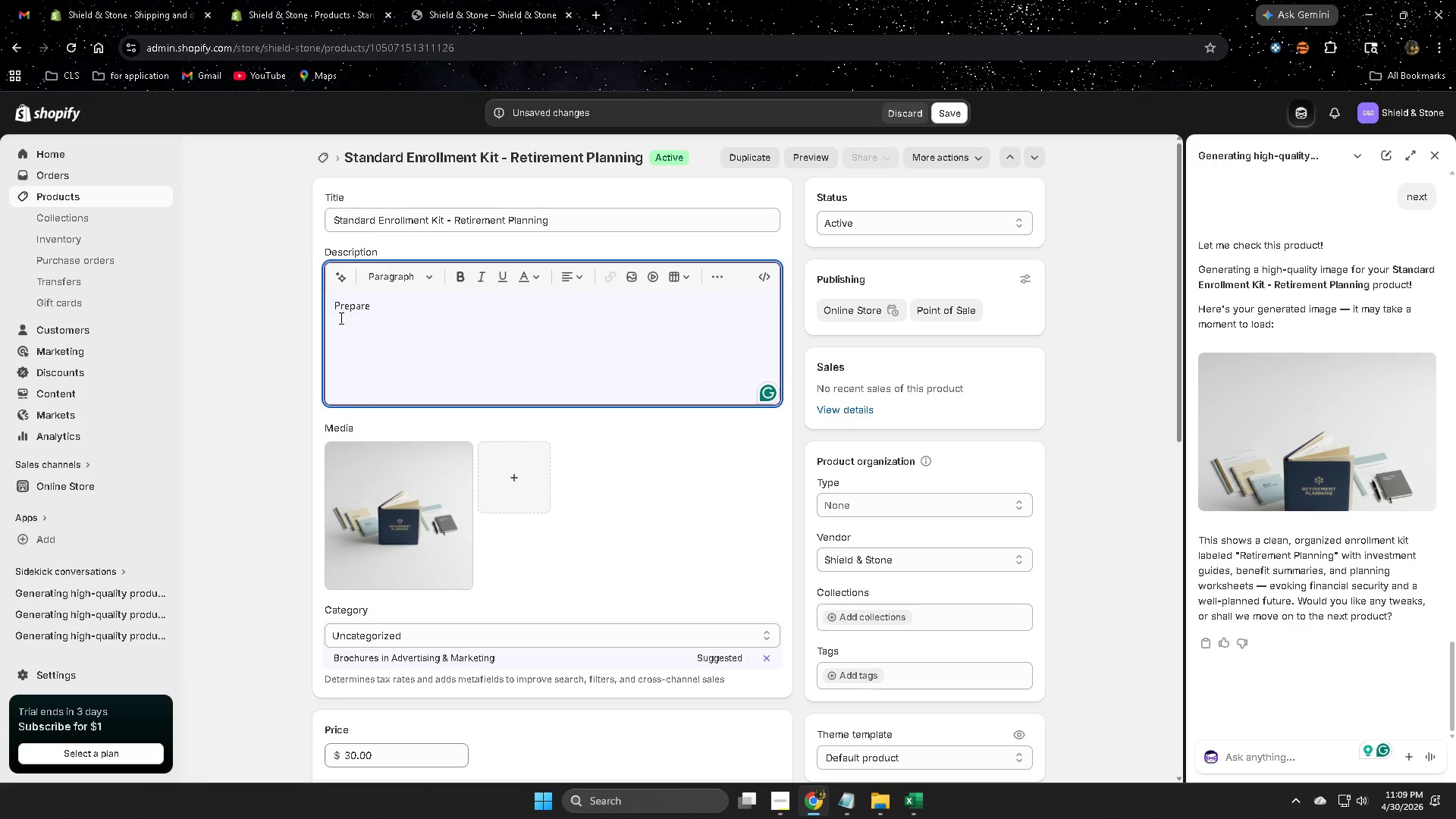 
left_click([337, 278])
 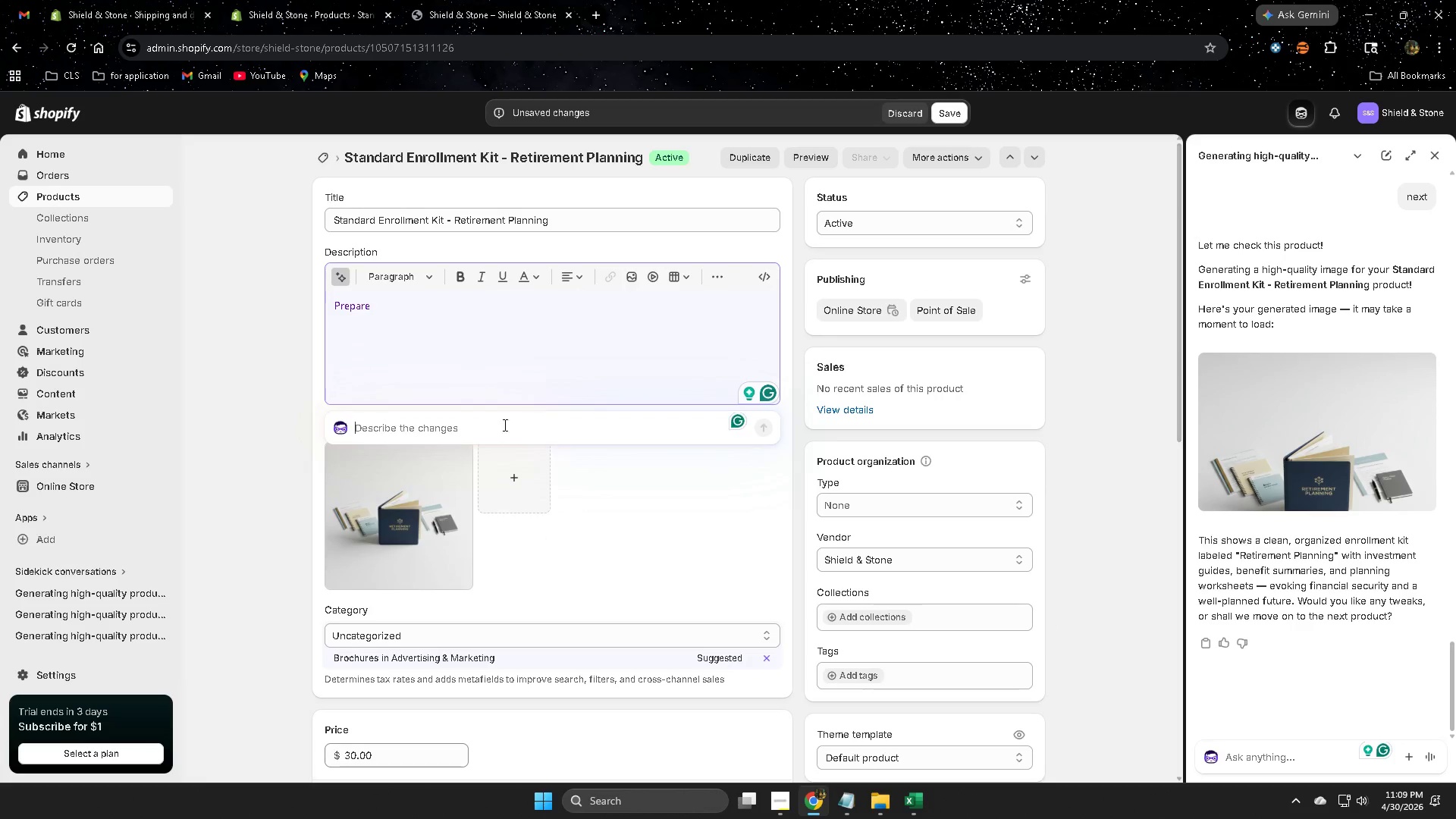 
left_click([469, 425])
 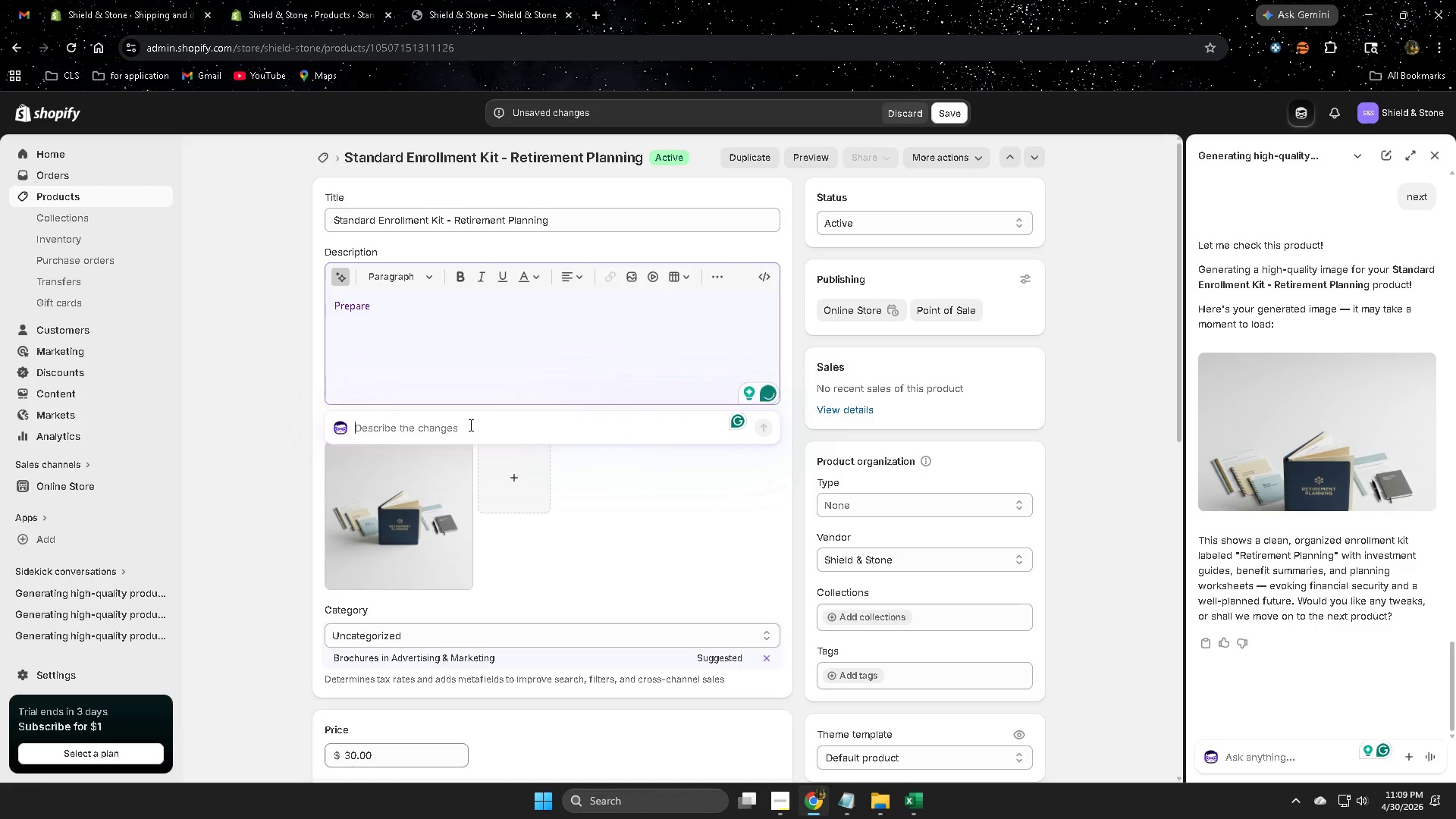 
type(ma)
key(Backspace)
type(ka)
key(Backspace)
key(Backspace)
type(ake a descropt)
key(Backspace)
key(Backspace)
key(Backspace)
type(iption)
 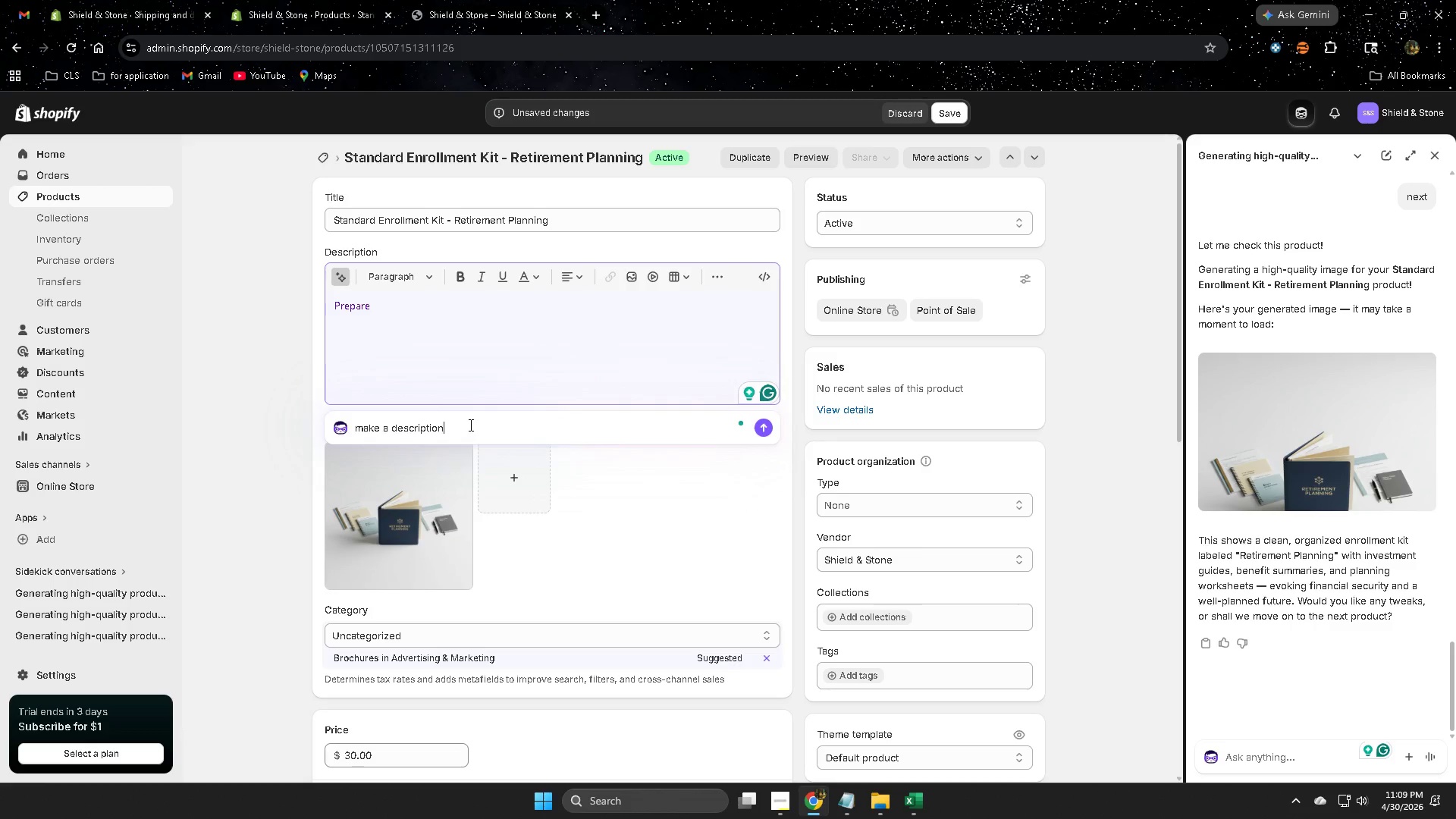 
key(Enter)
 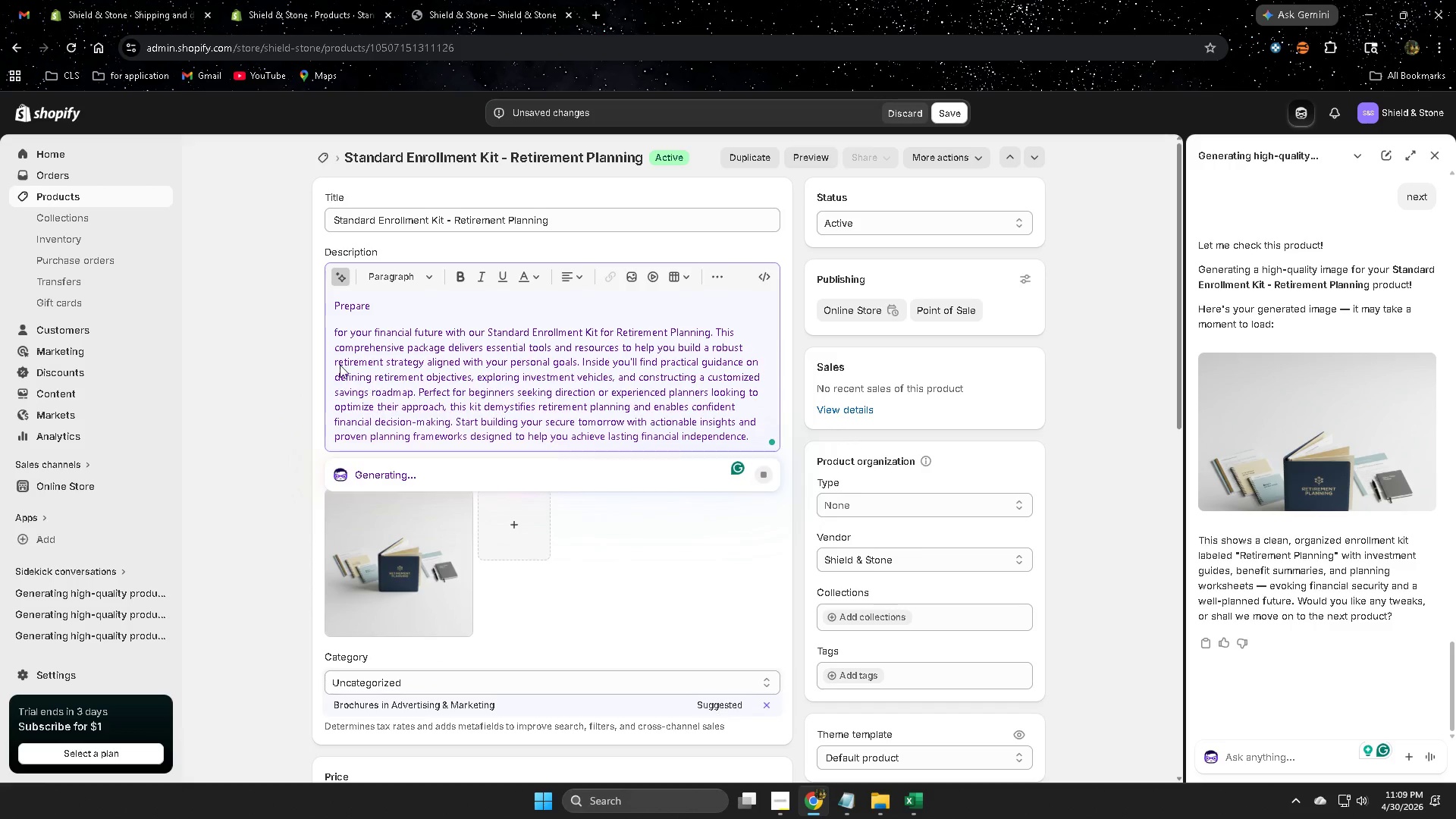 
wait(5.06)
 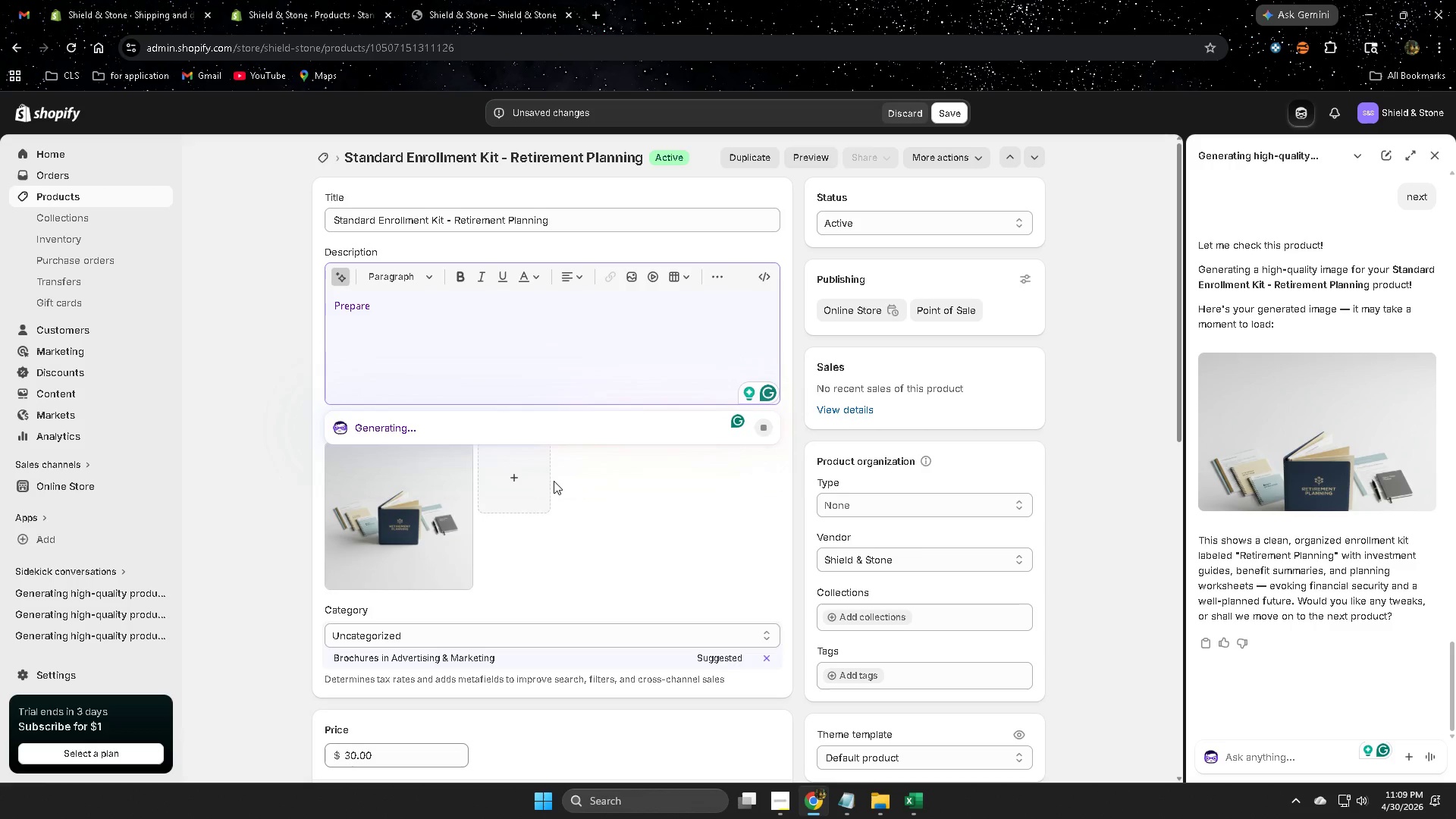 
left_click([332, 332])
 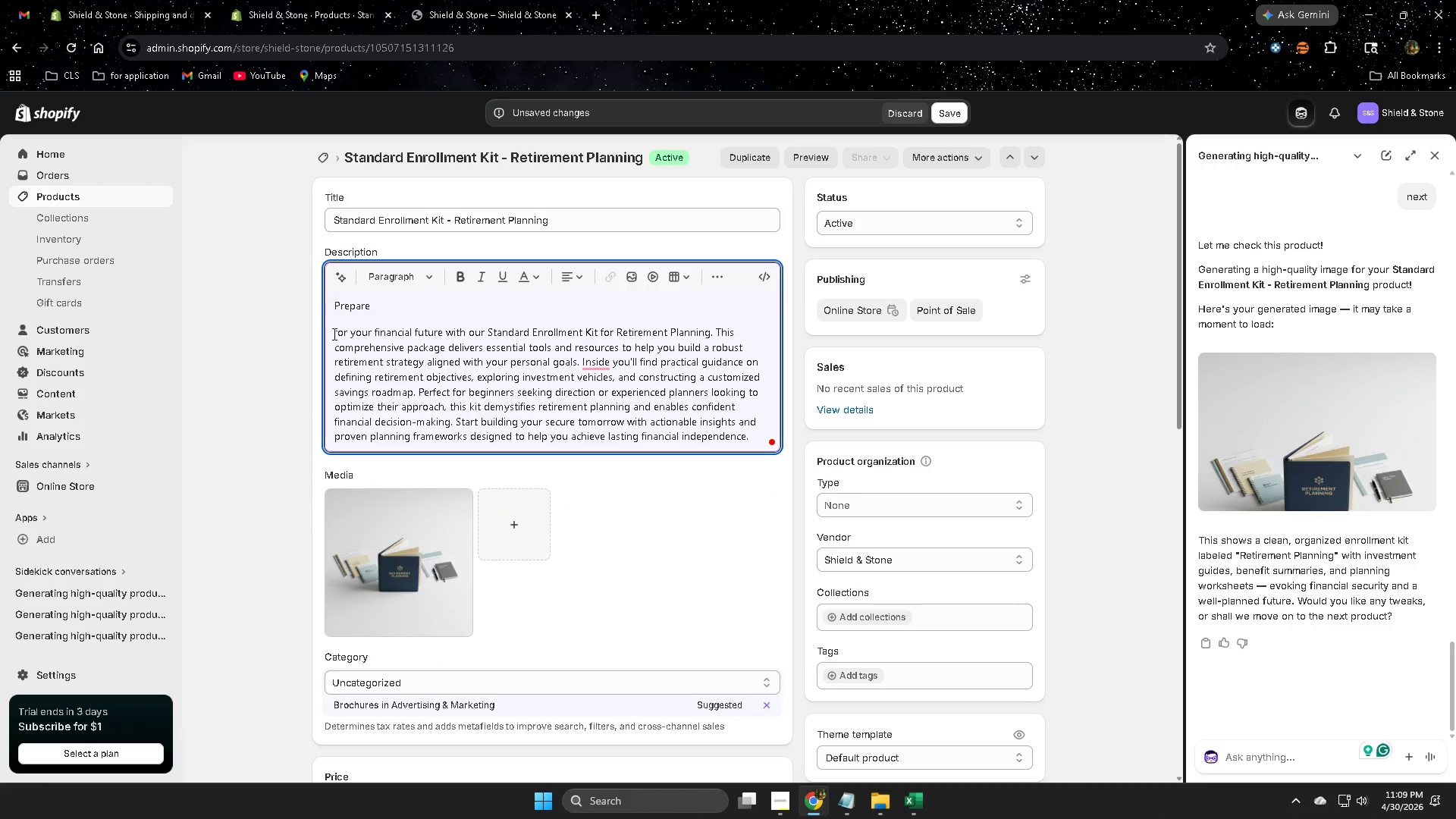 
key(Backspace)
 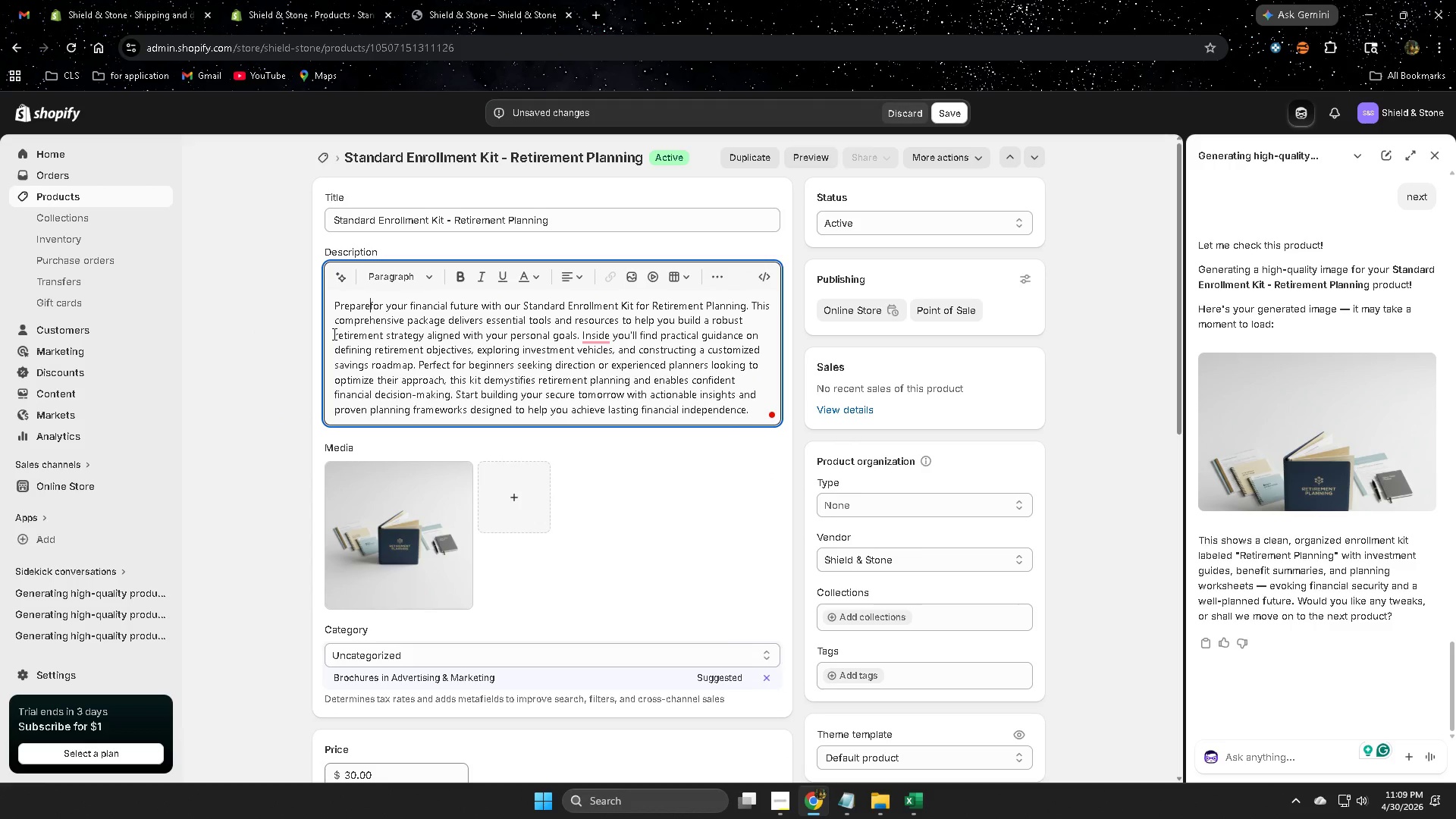 
key(Space)
 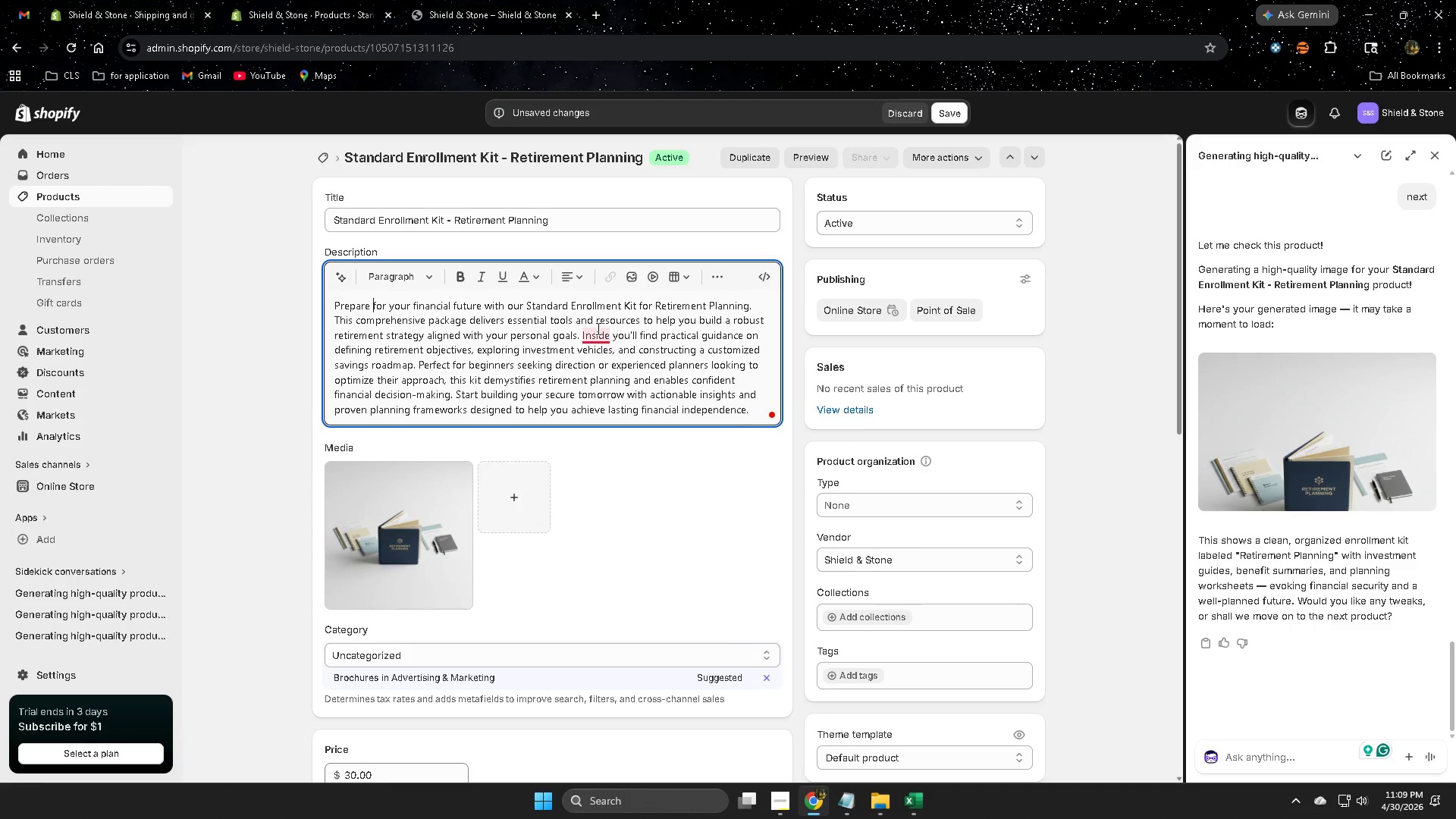 
left_click([611, 375])
 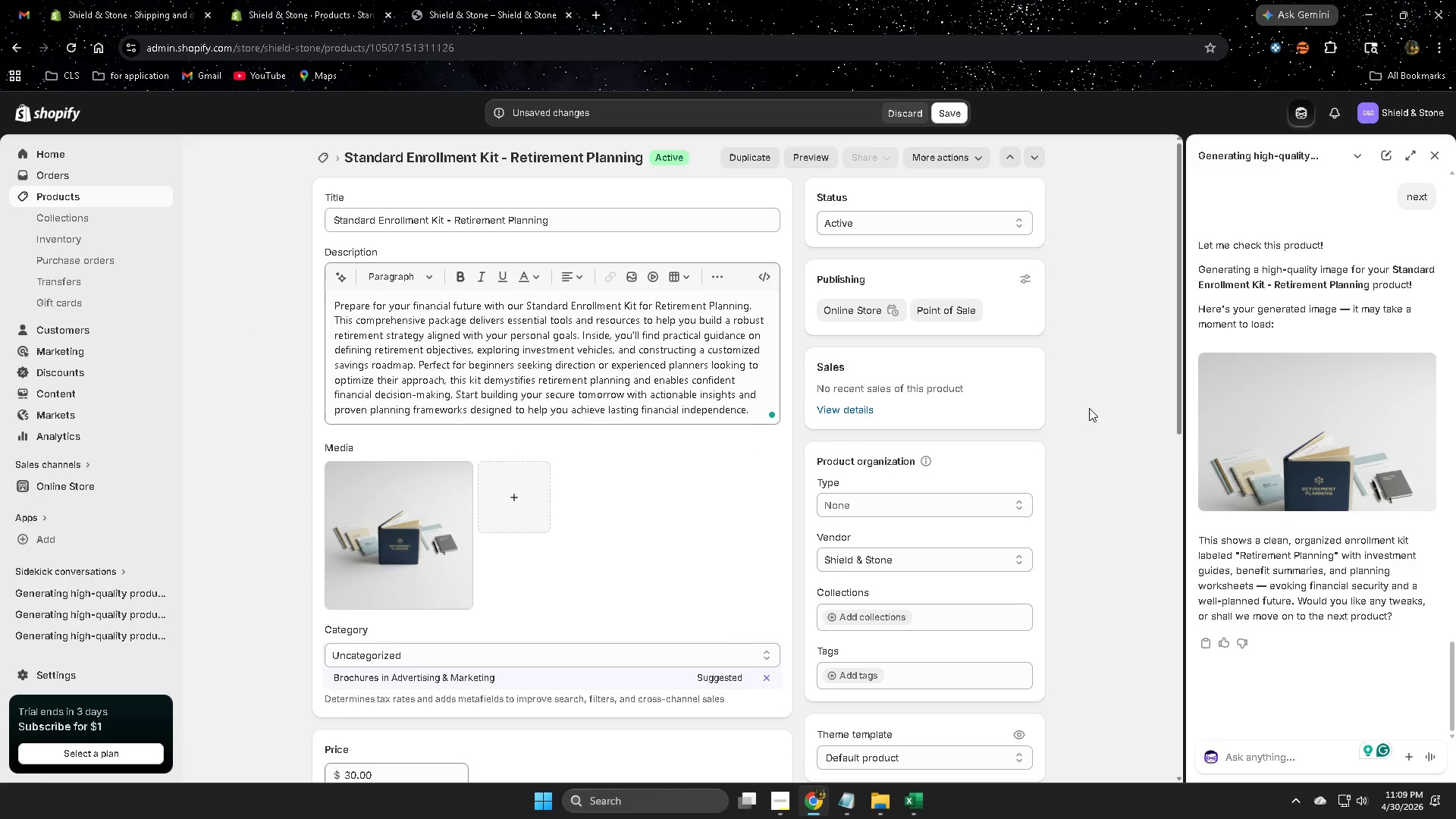 
scroll: coordinate [1038, 583], scroll_direction: down, amount: 1.0
 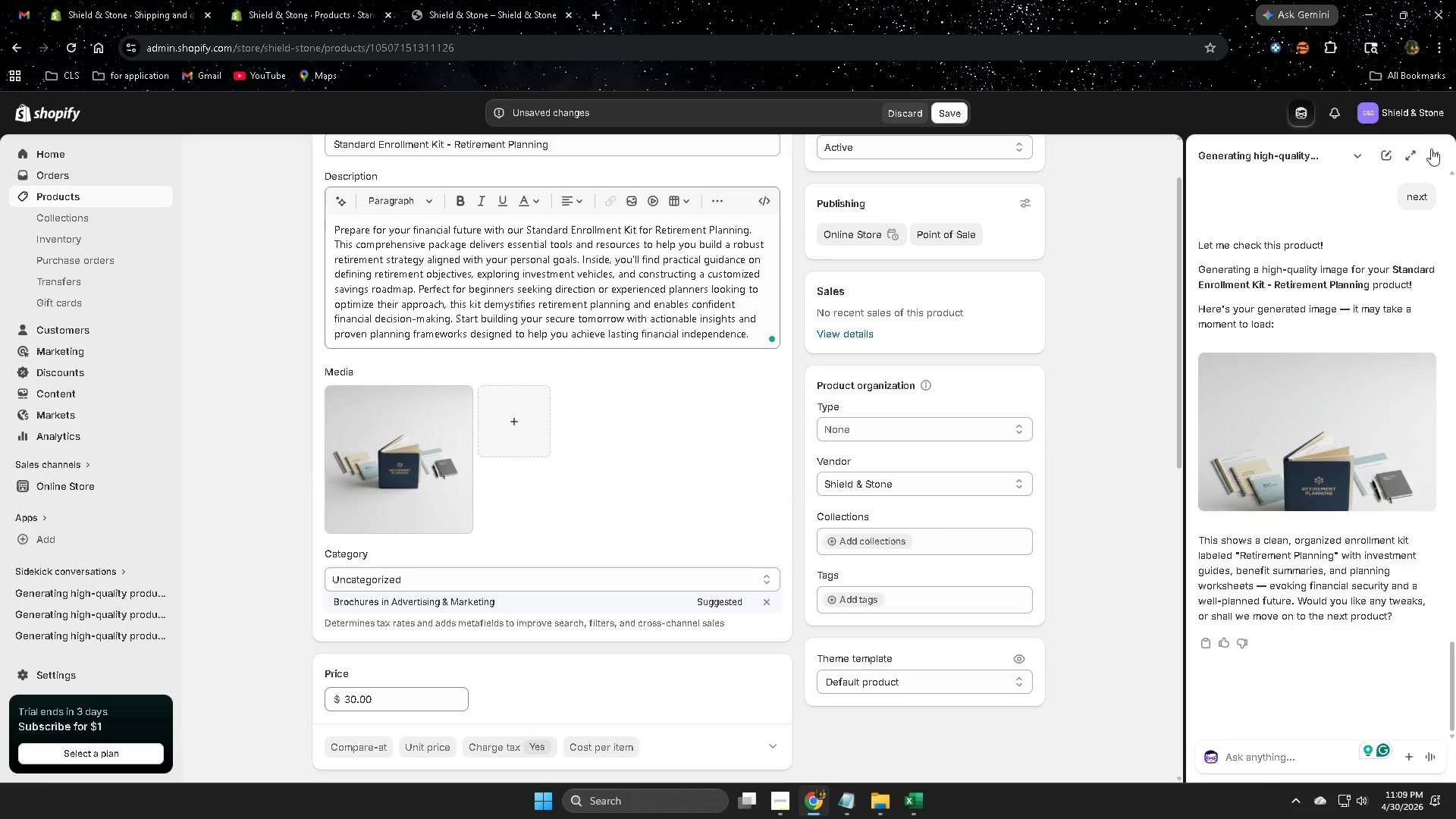 
left_click([1432, 155])
 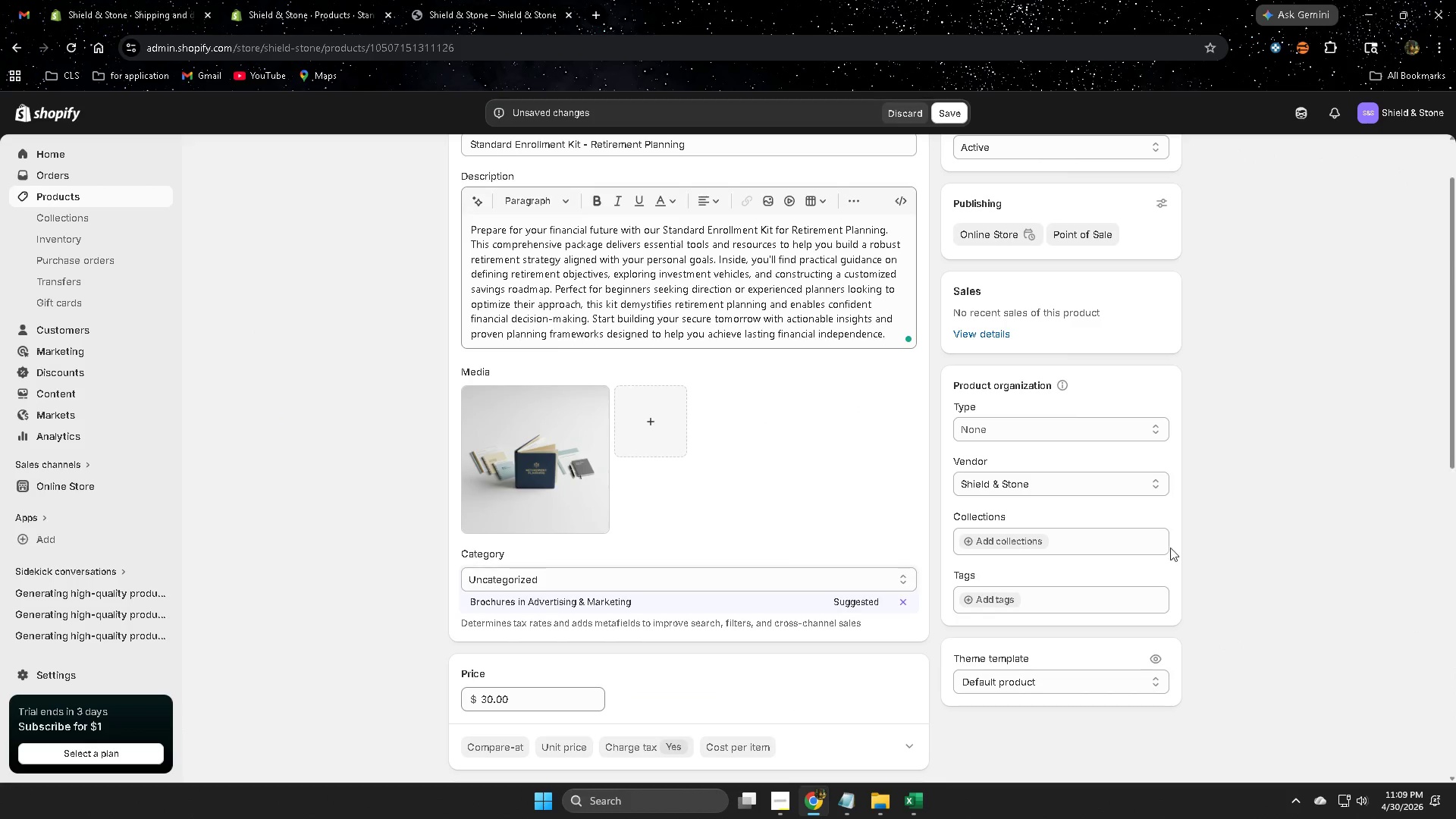 
scroll: coordinate [1156, 548], scroll_direction: down, amount: 11.0
 